 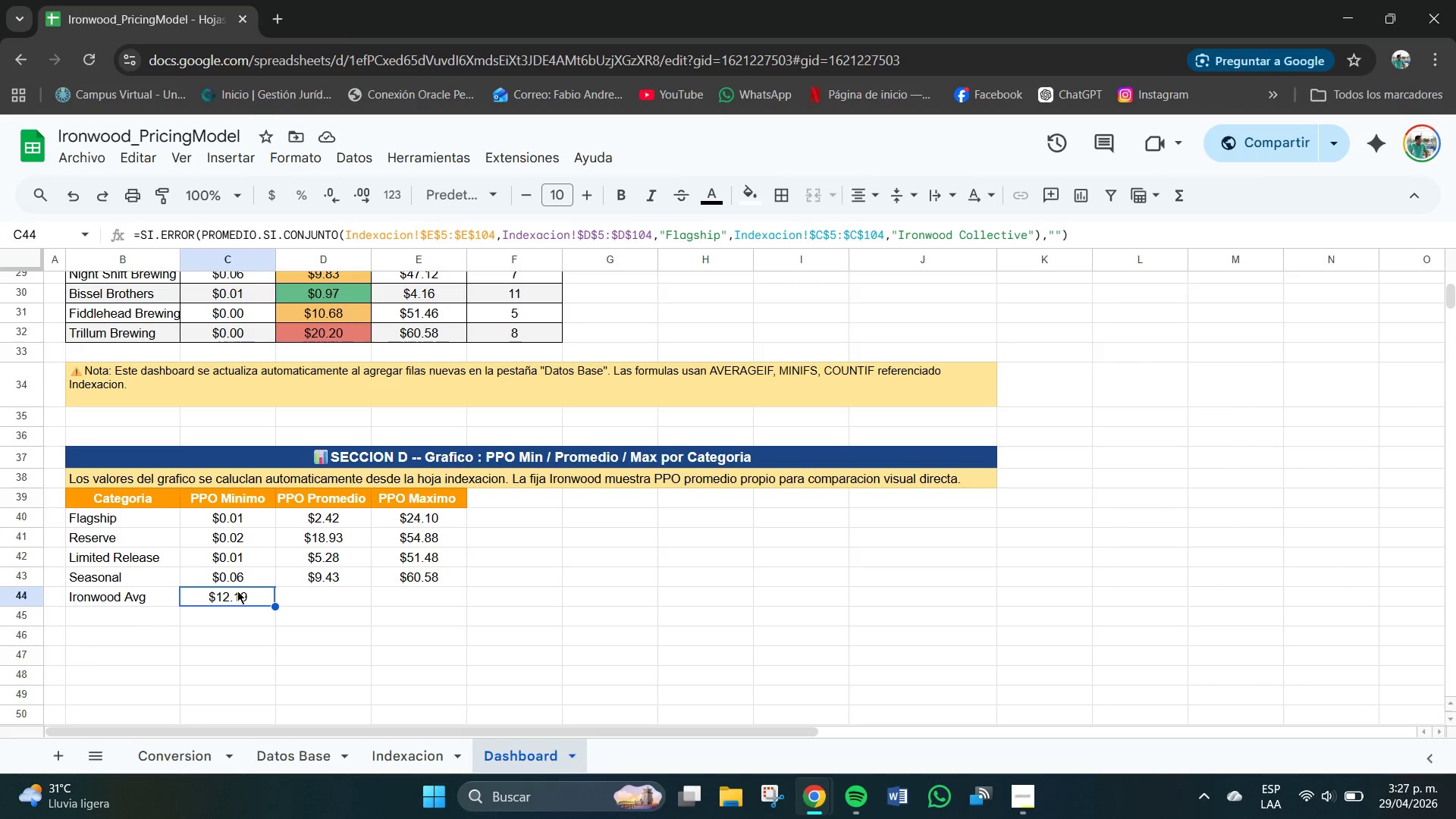 
key(Control+C)
 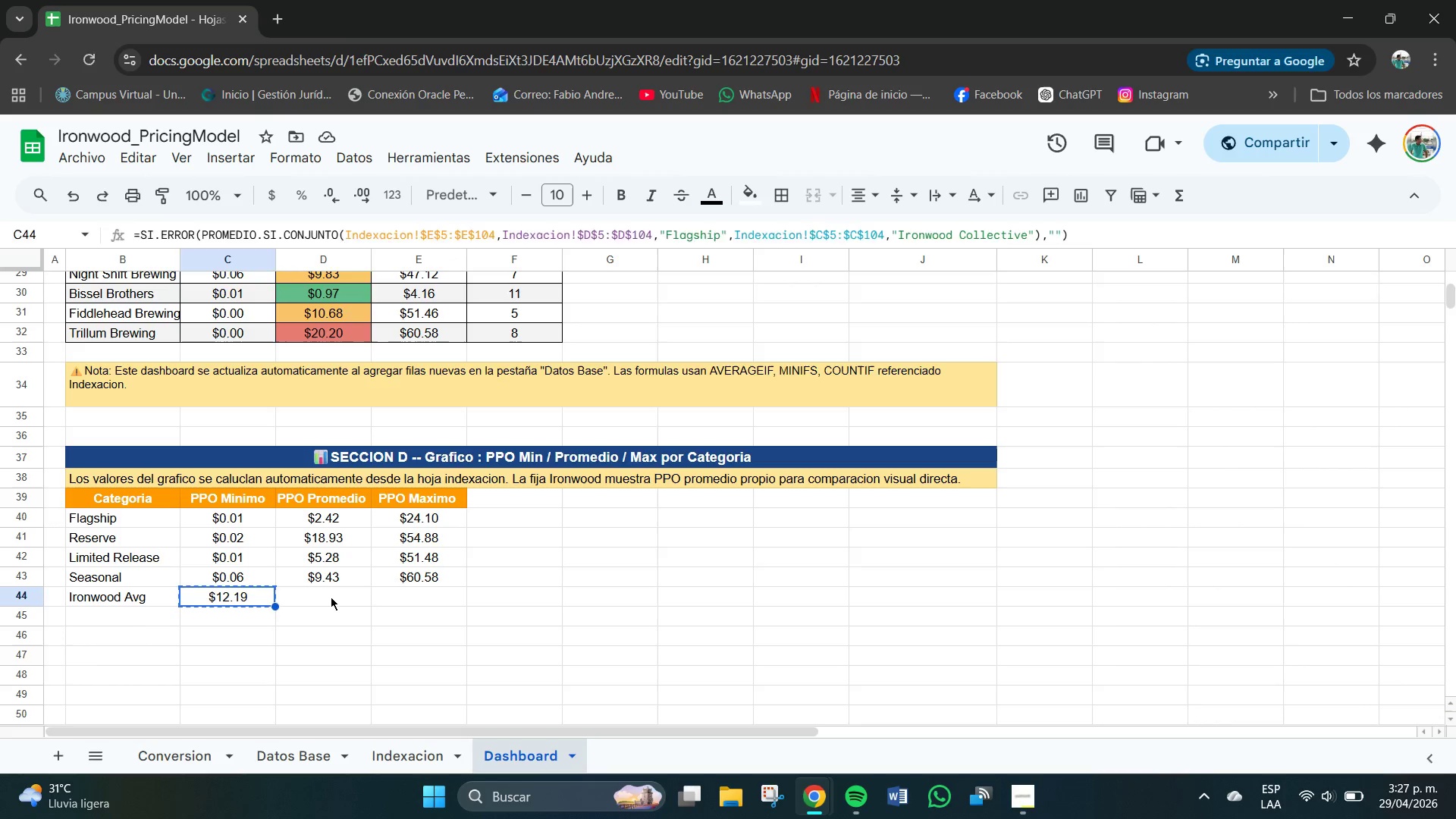 
left_click([331, 597])
 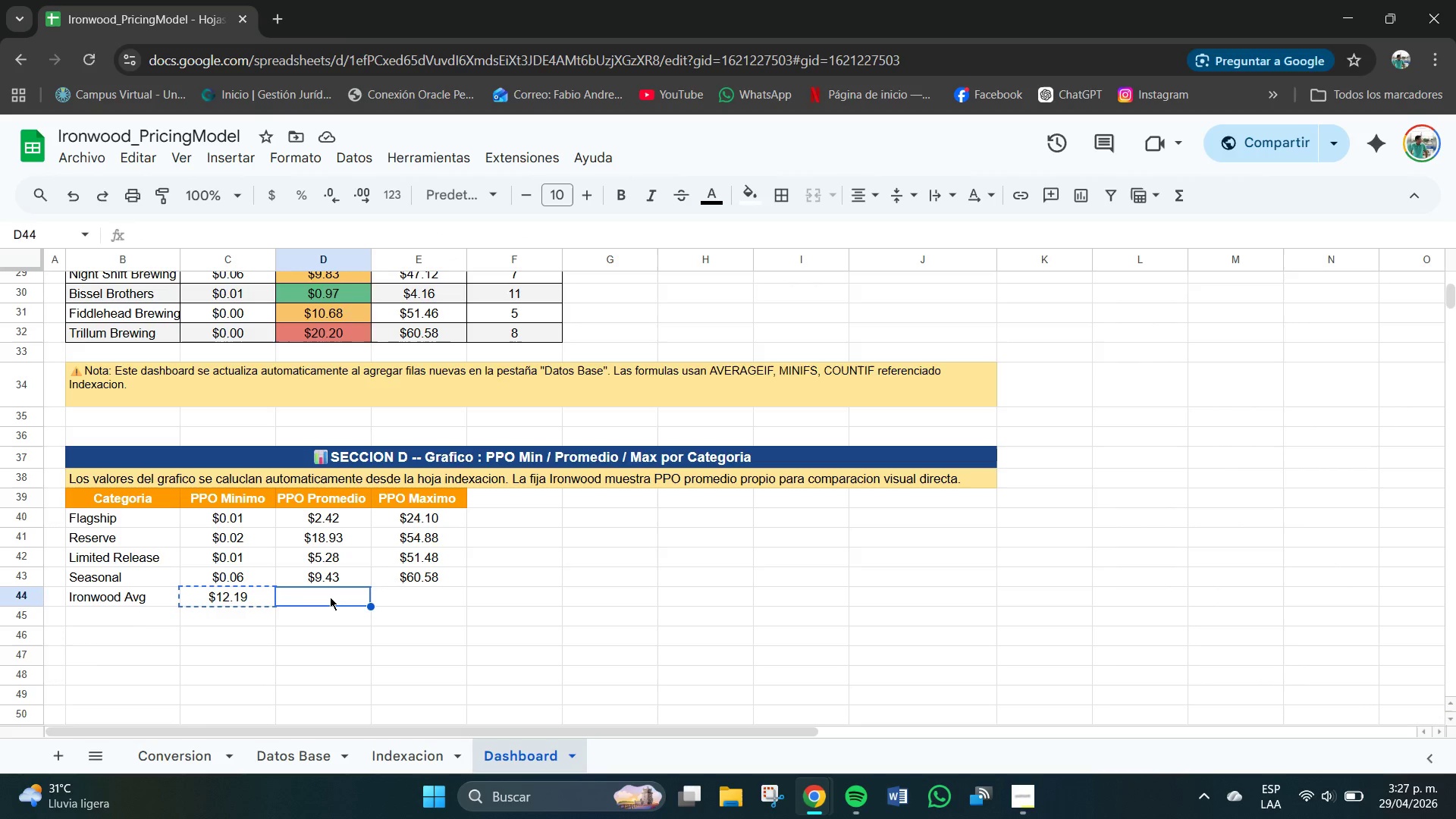 
key(Control+V)
 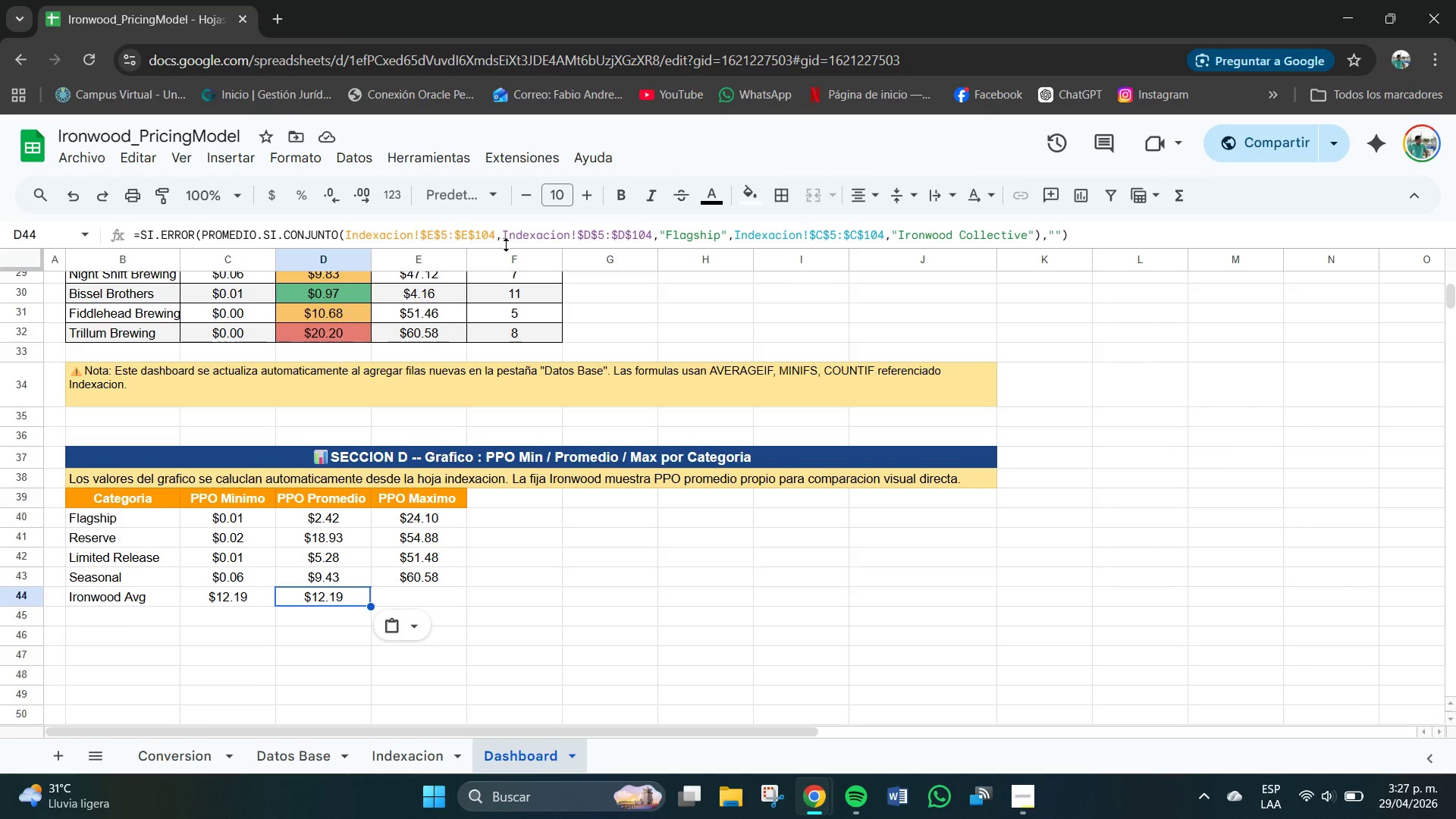 
wait(12.28)
 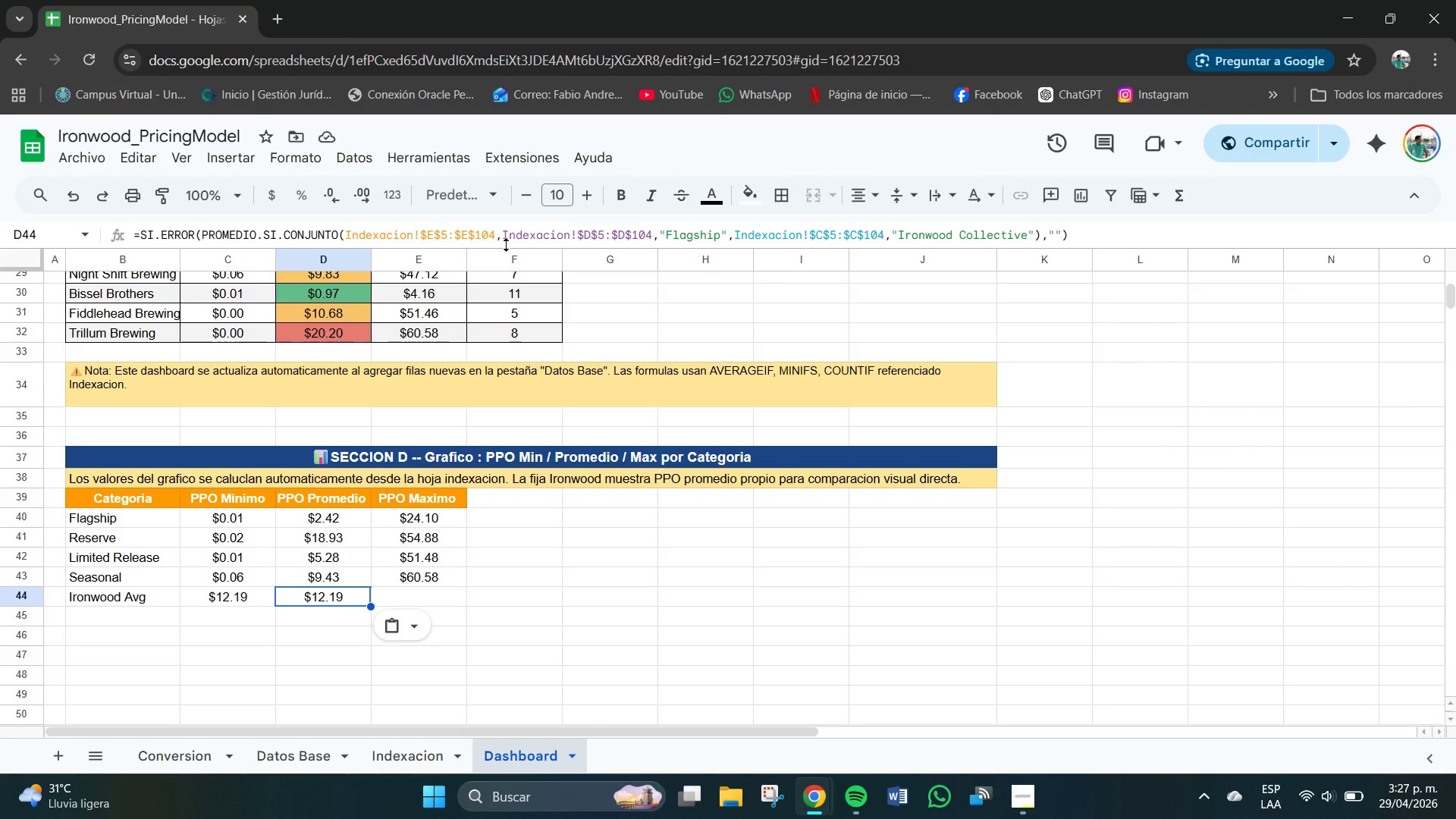 
key(Backspace)
key(Backspace)
key(Backspace)
key(Backspace)
key(Backspace)
key(Backspace)
key(Backspace)
key(Backspace)
type(Reserve)
 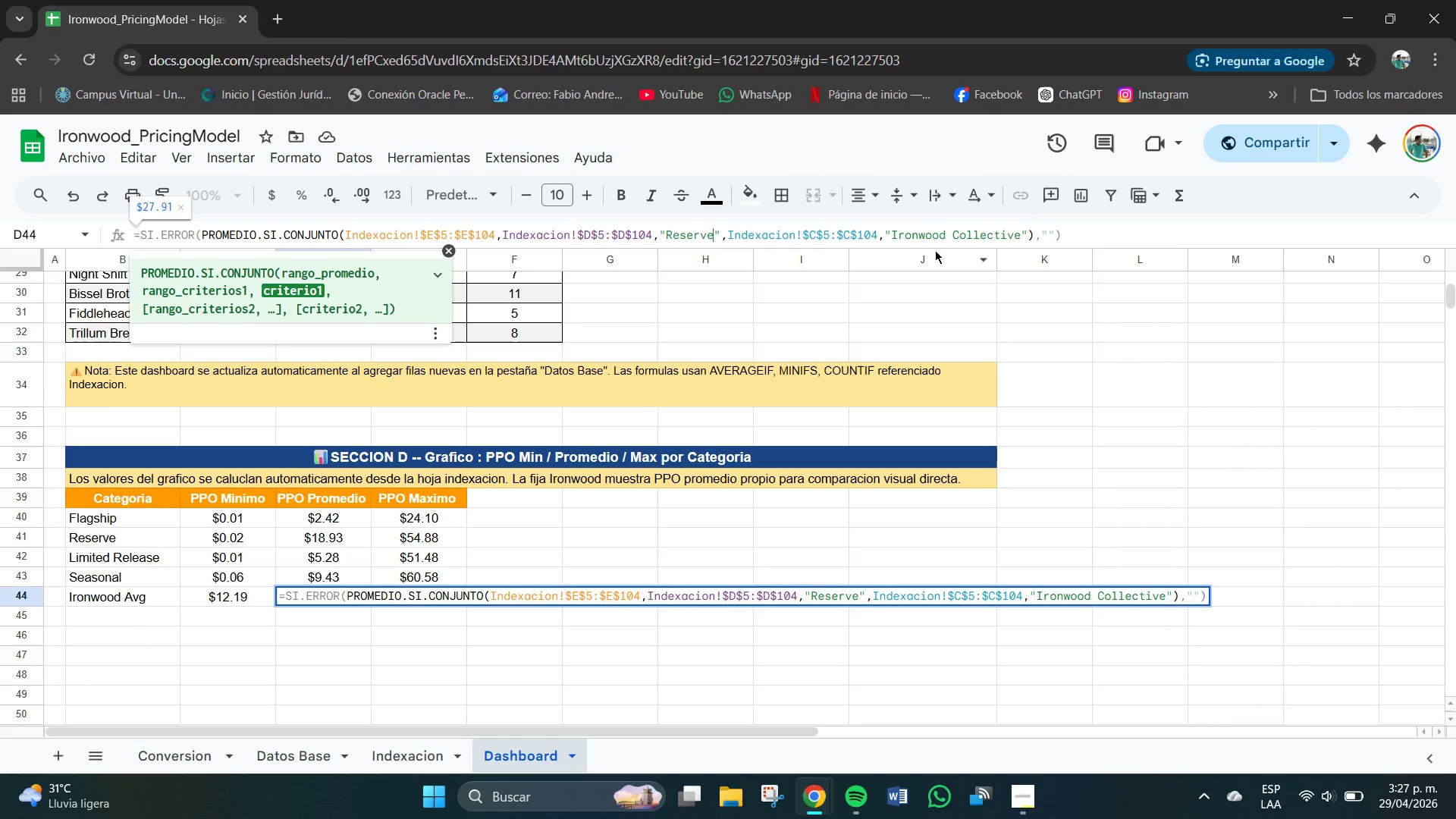 
left_click([1073, 231])
 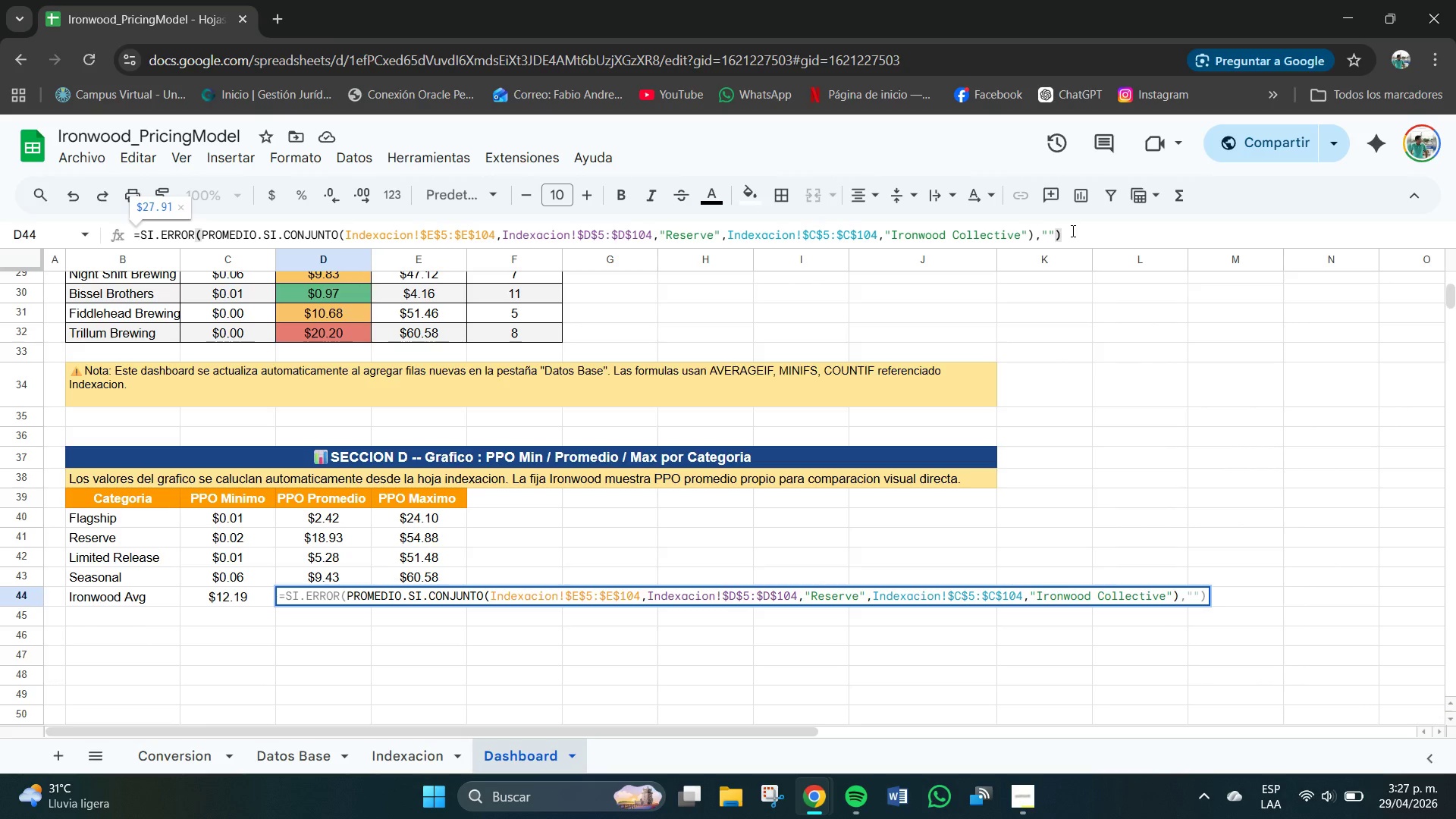 
key(Enter)
 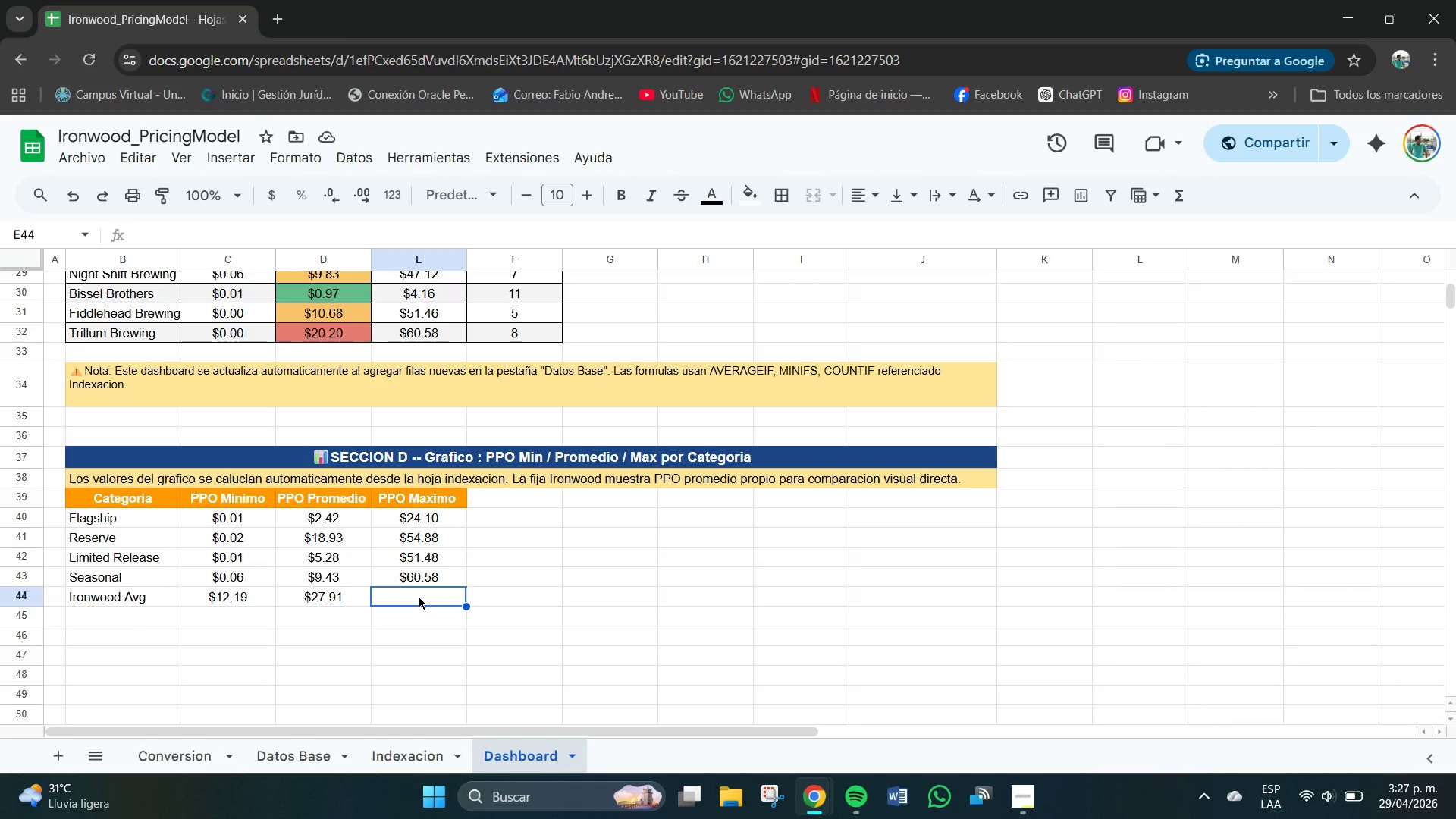 
wait(12.91)
 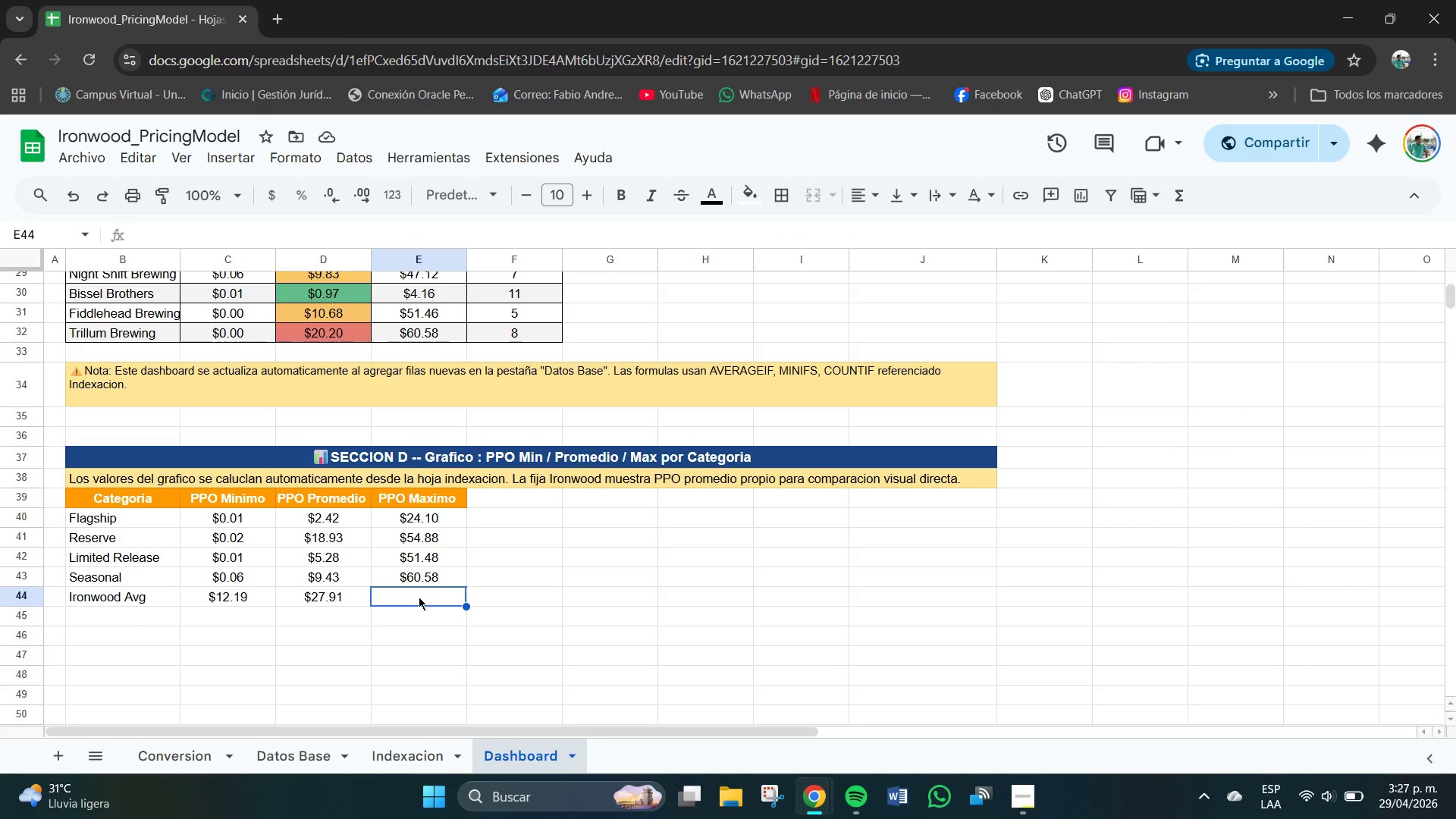 
left_click([329, 597])
 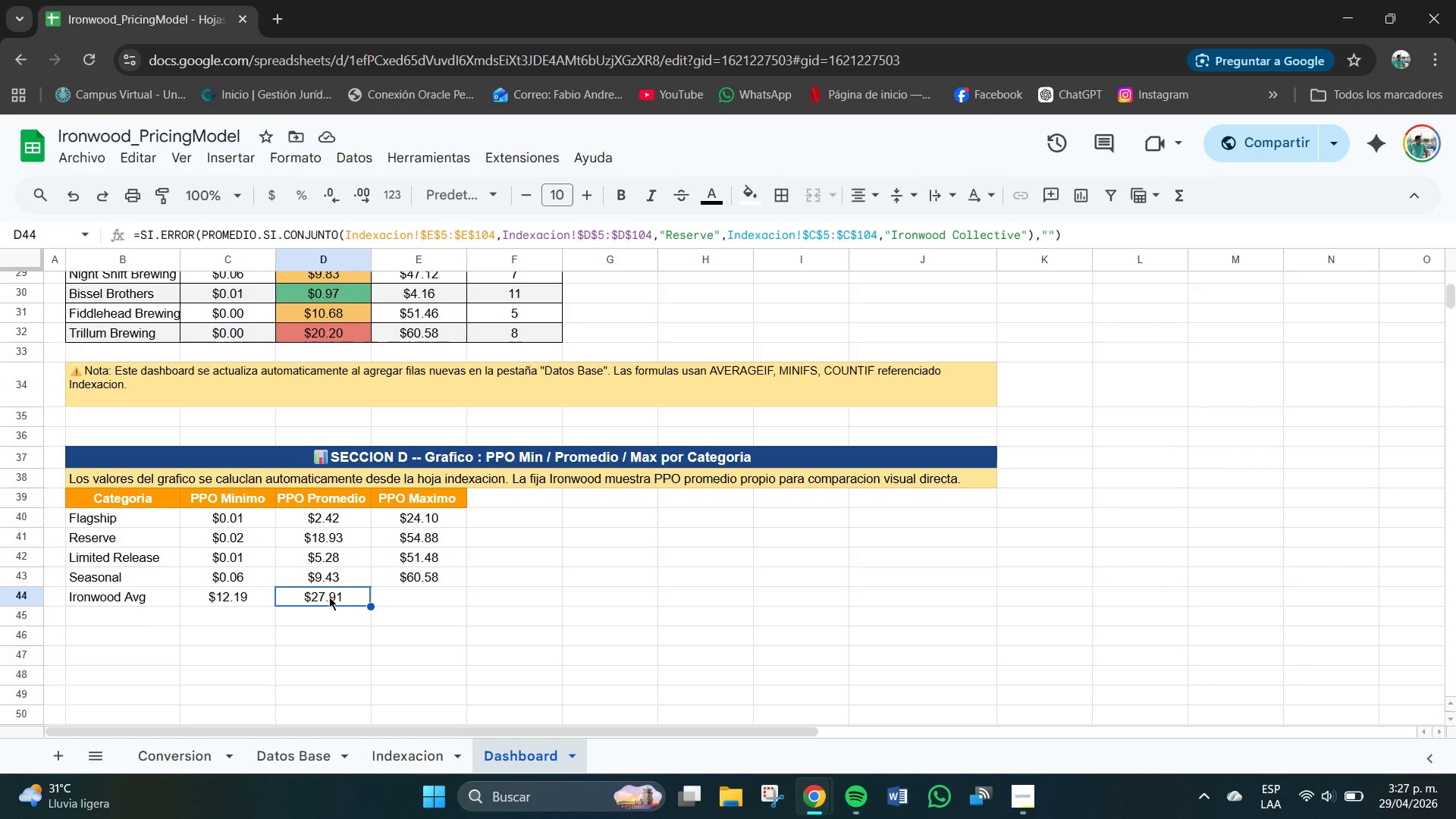 
key(Control+C)
 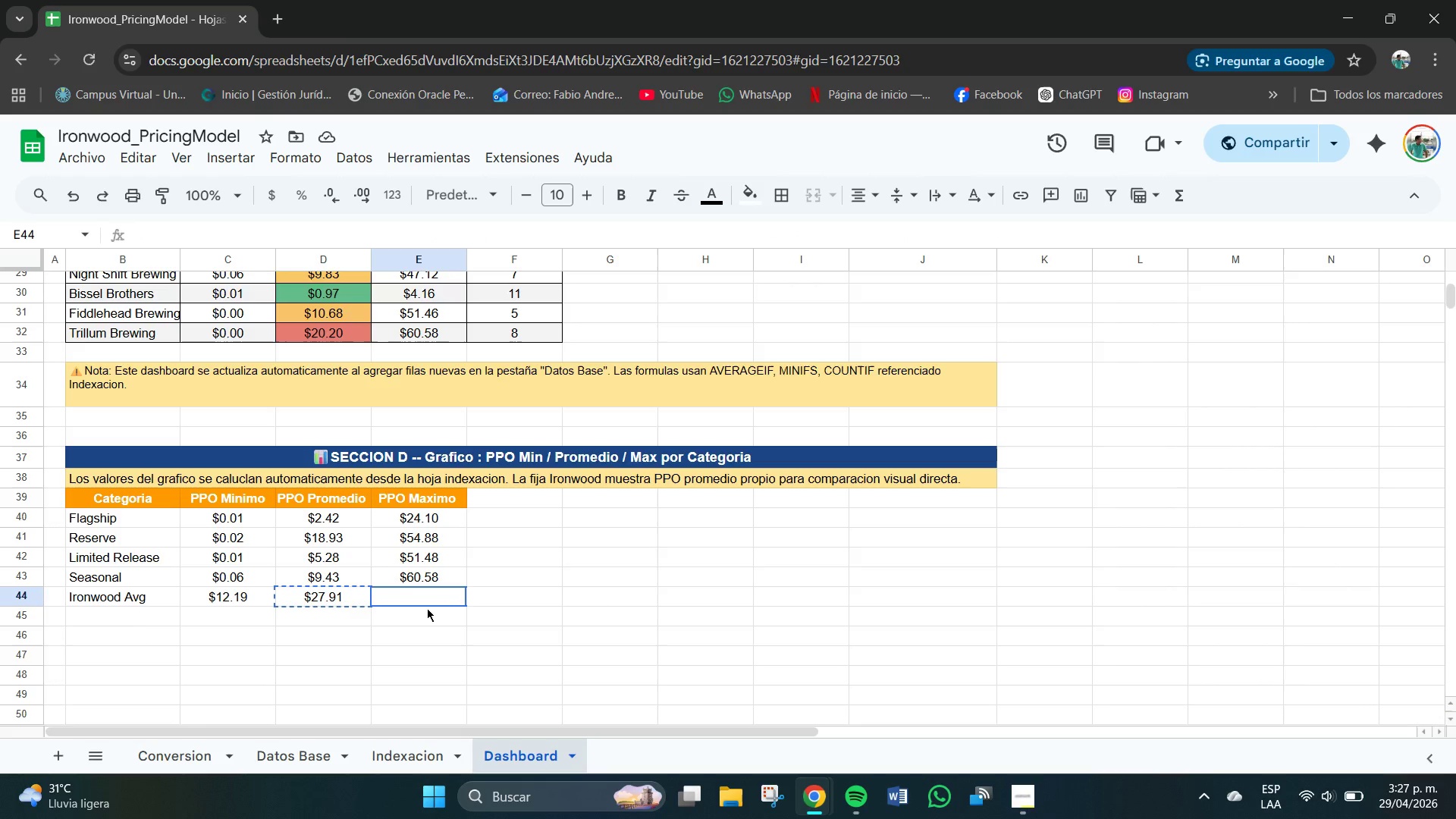 
left_click([427, 608])
 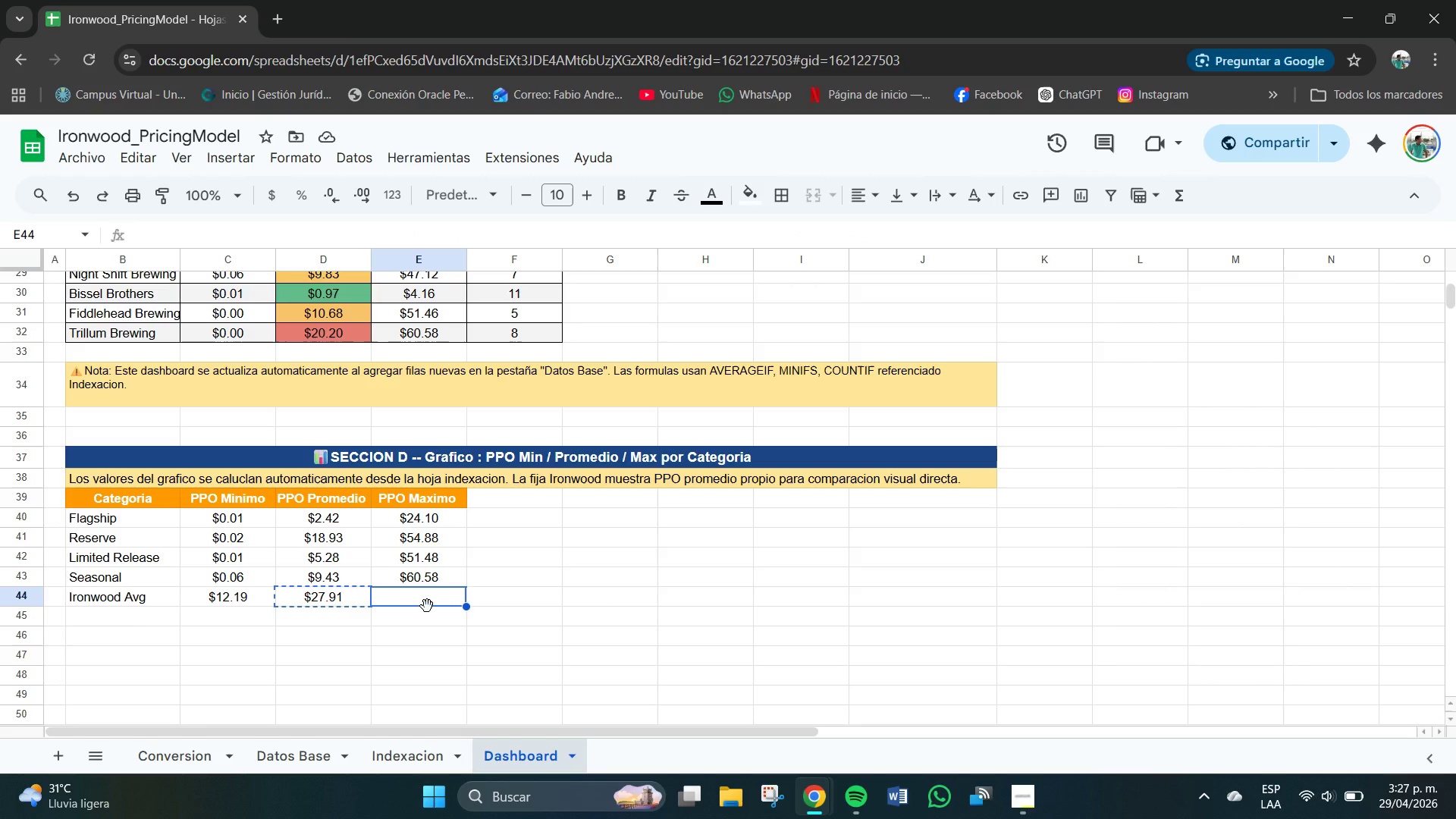 
key(Control+V)
 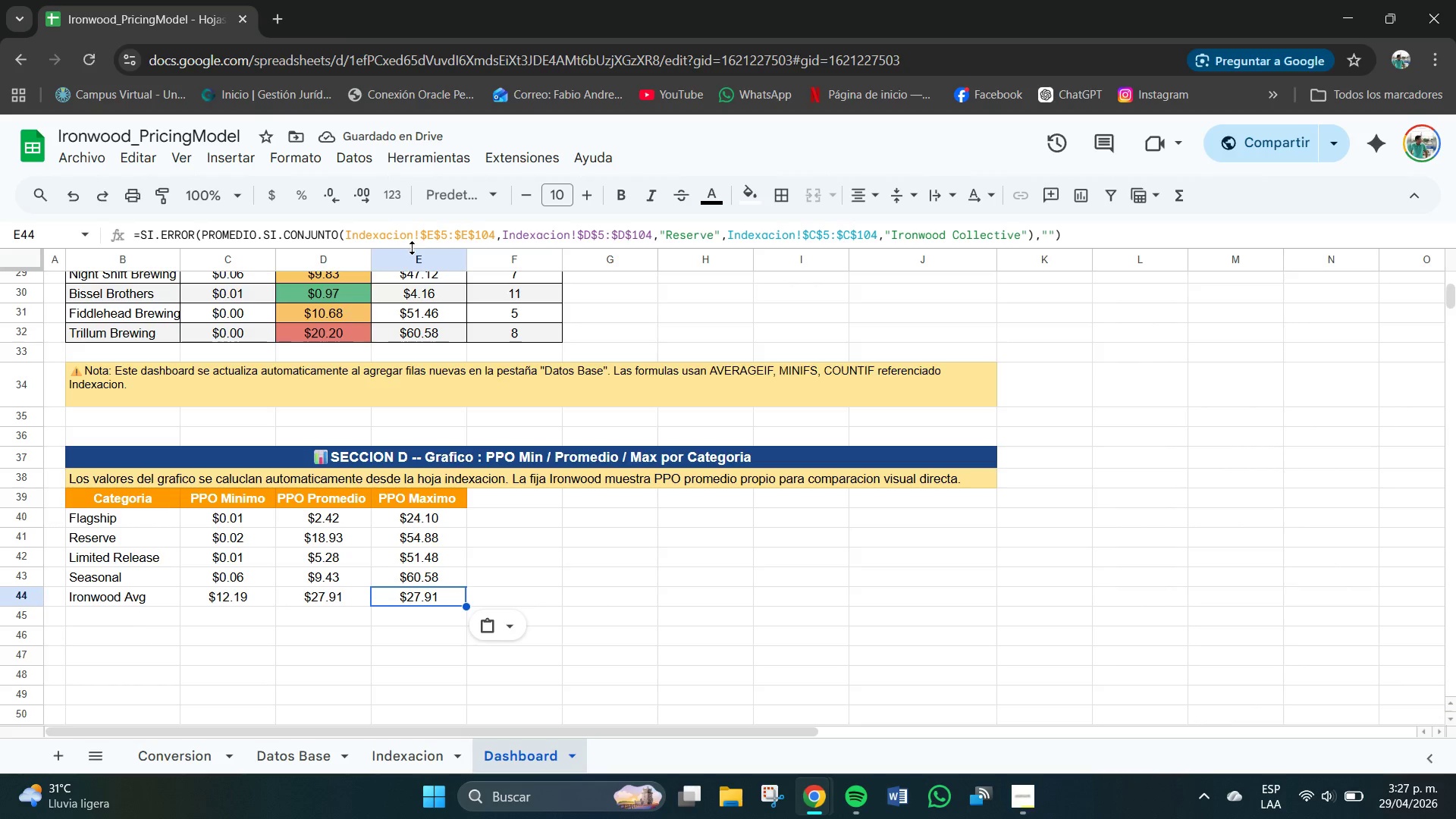 
wait(5.92)
 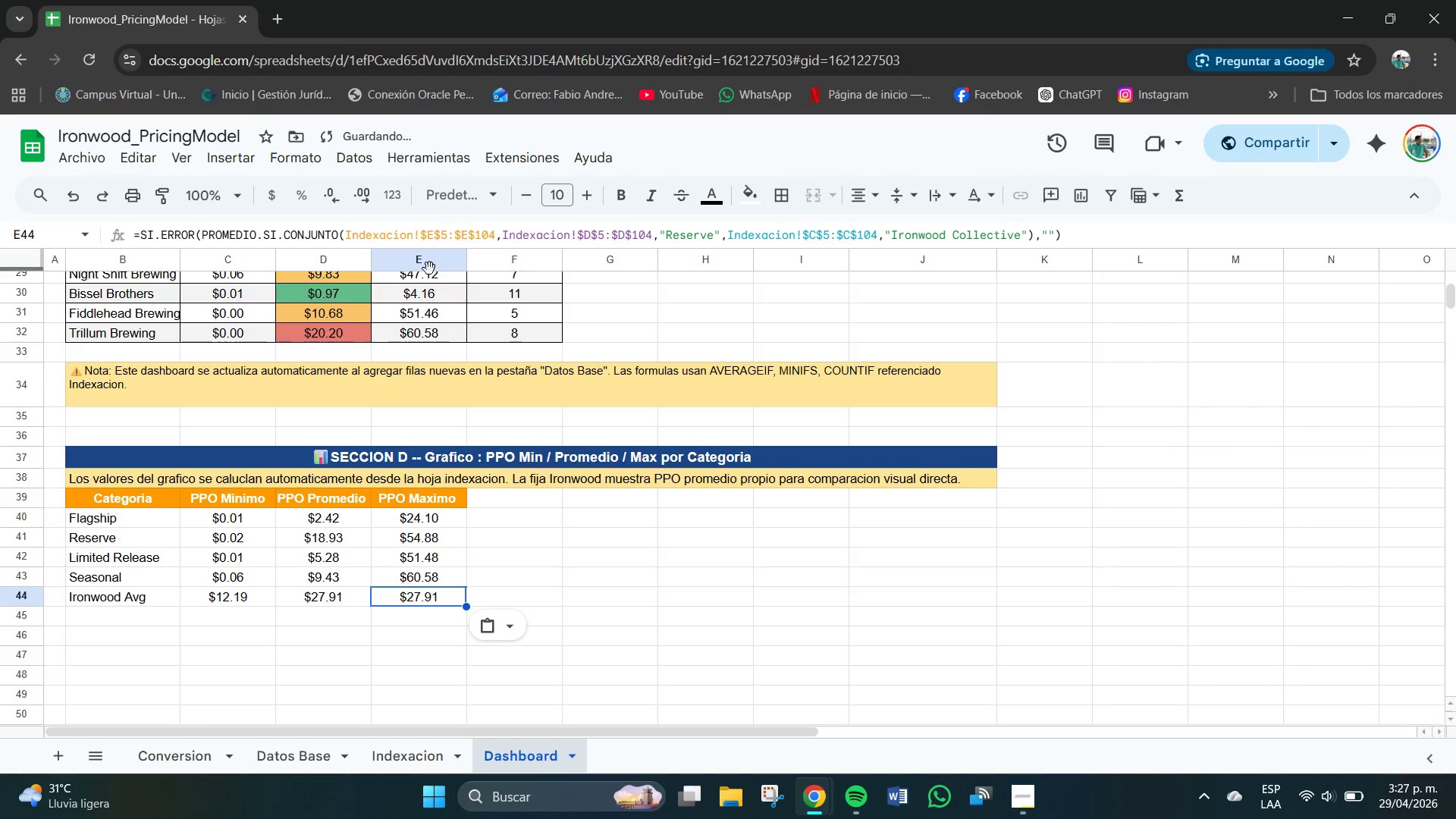 
left_click([717, 235])
 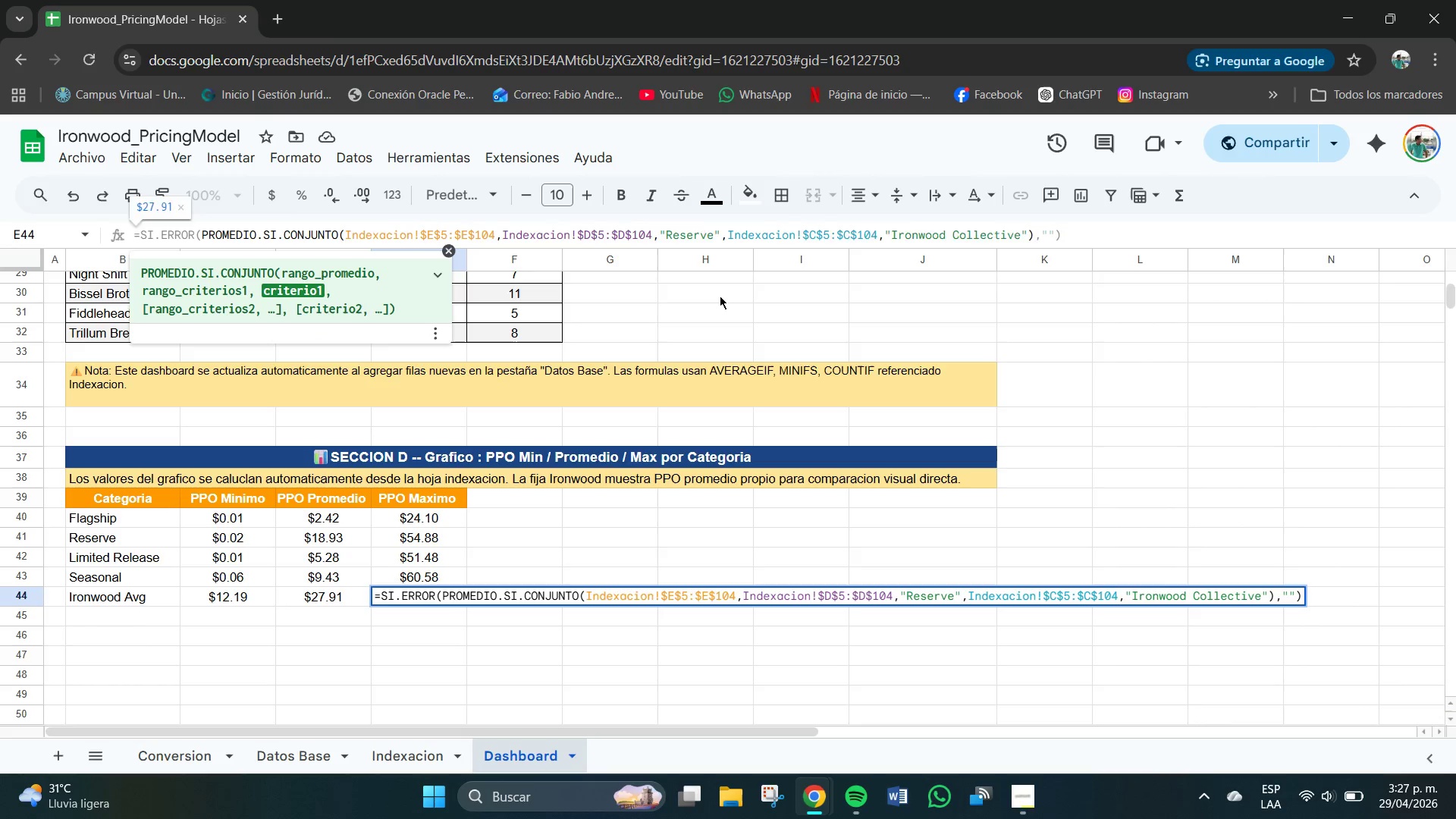 
key(Backspace)
key(Backspace)
key(Backspace)
key(Backspace)
key(Backspace)
key(Backspace)
key(Backspace)
type(Limited Release)
 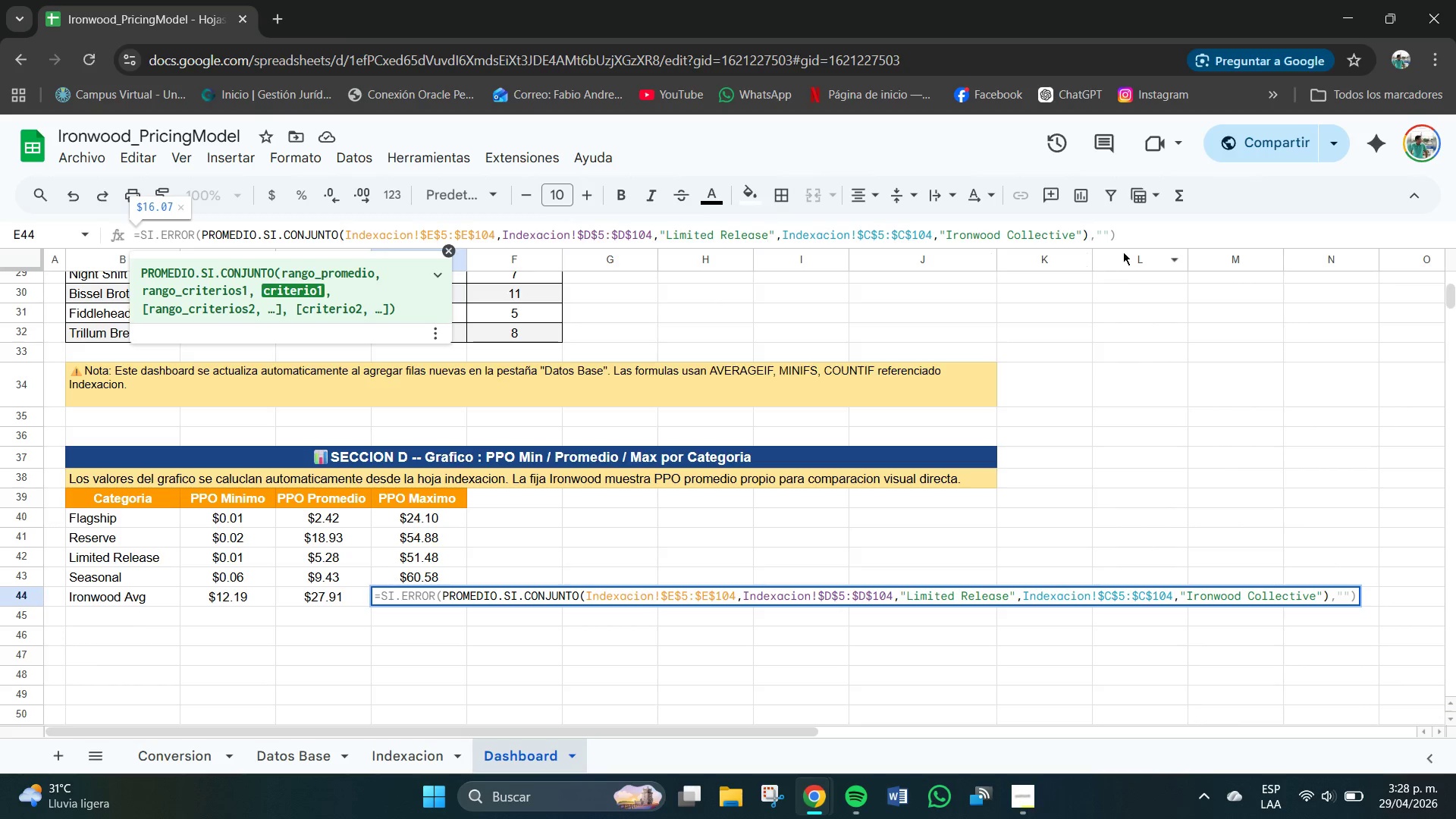 
wait(6.61)
 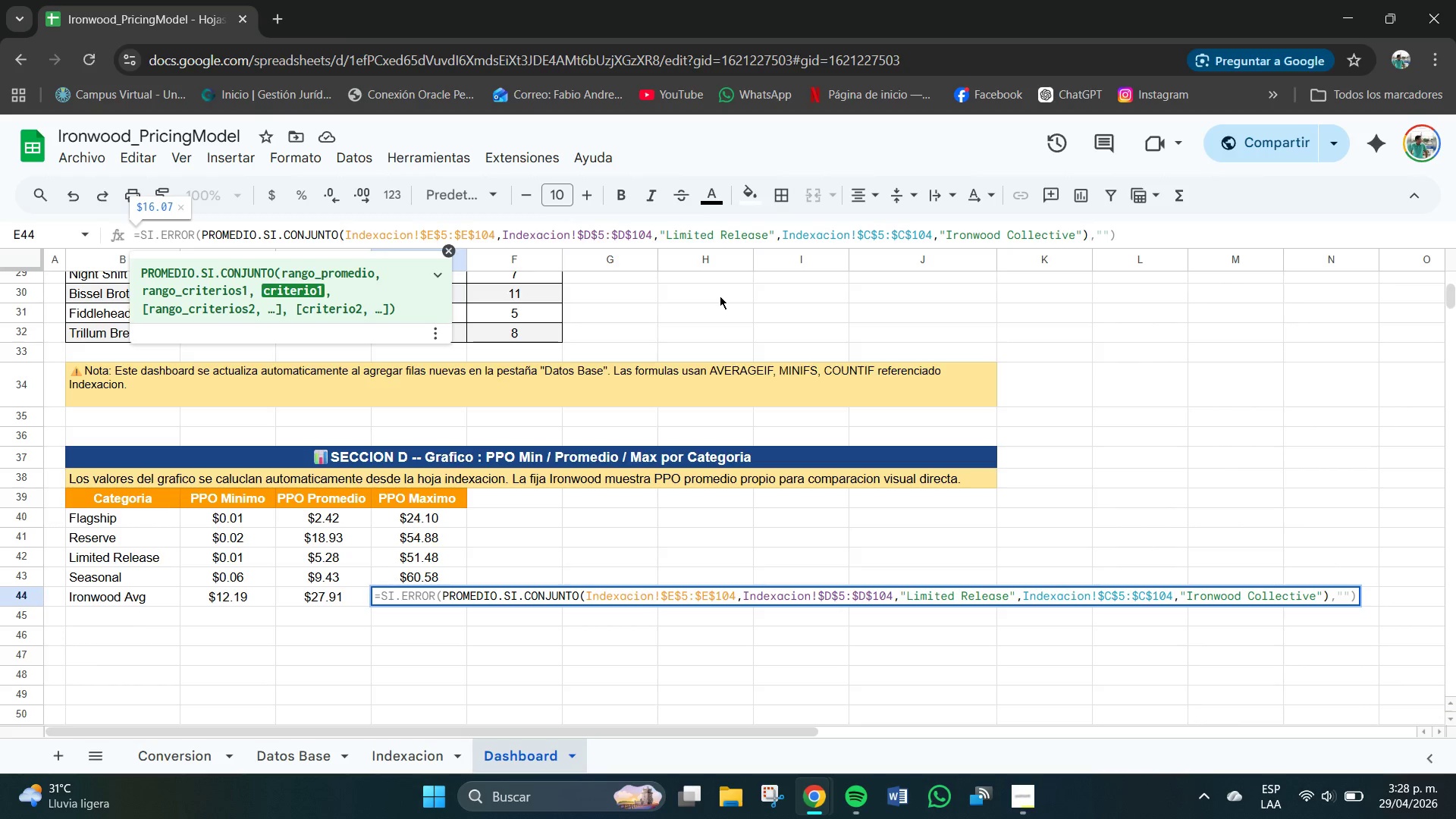 
key(Enter)
 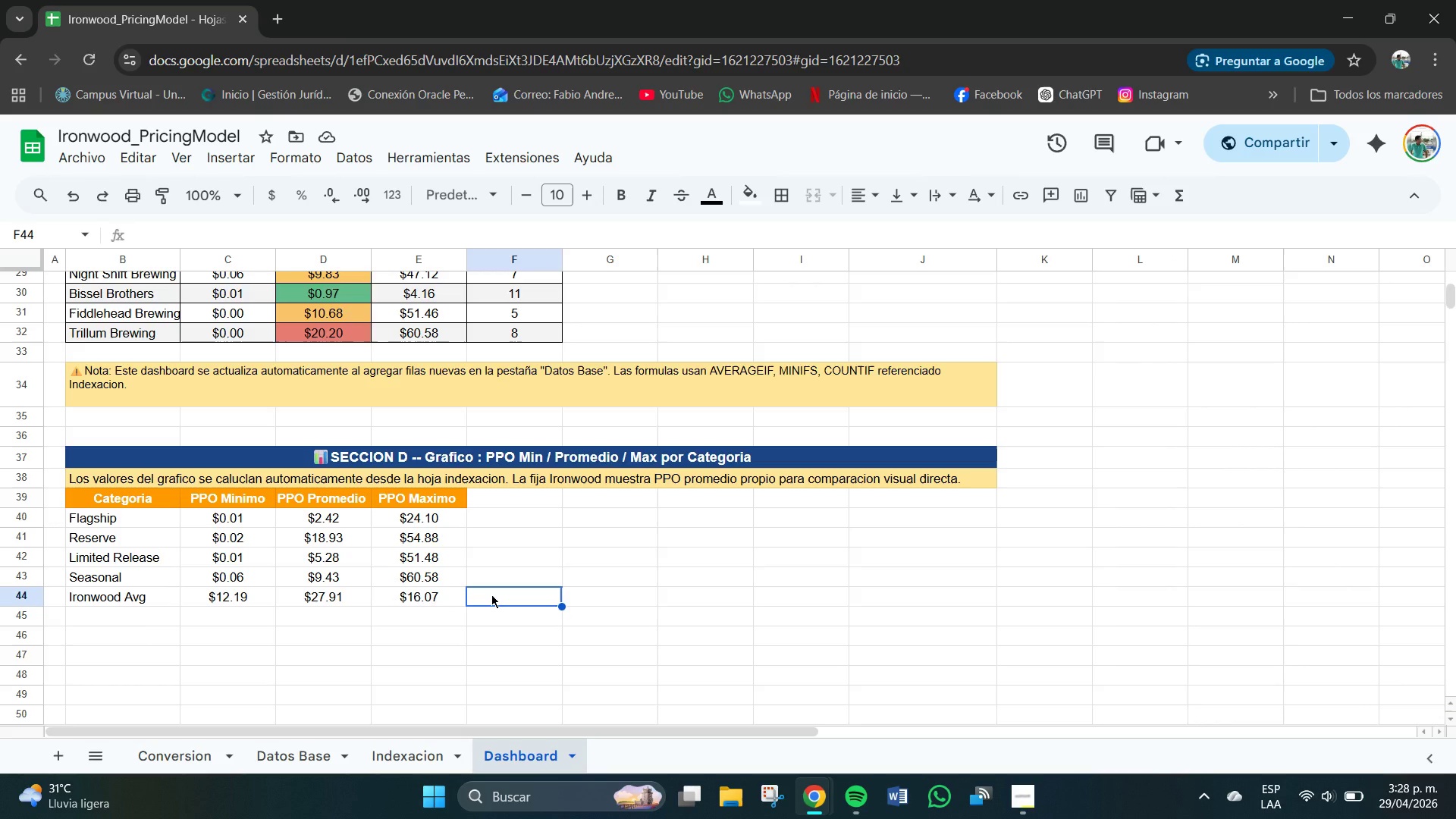 
wait(12.03)
 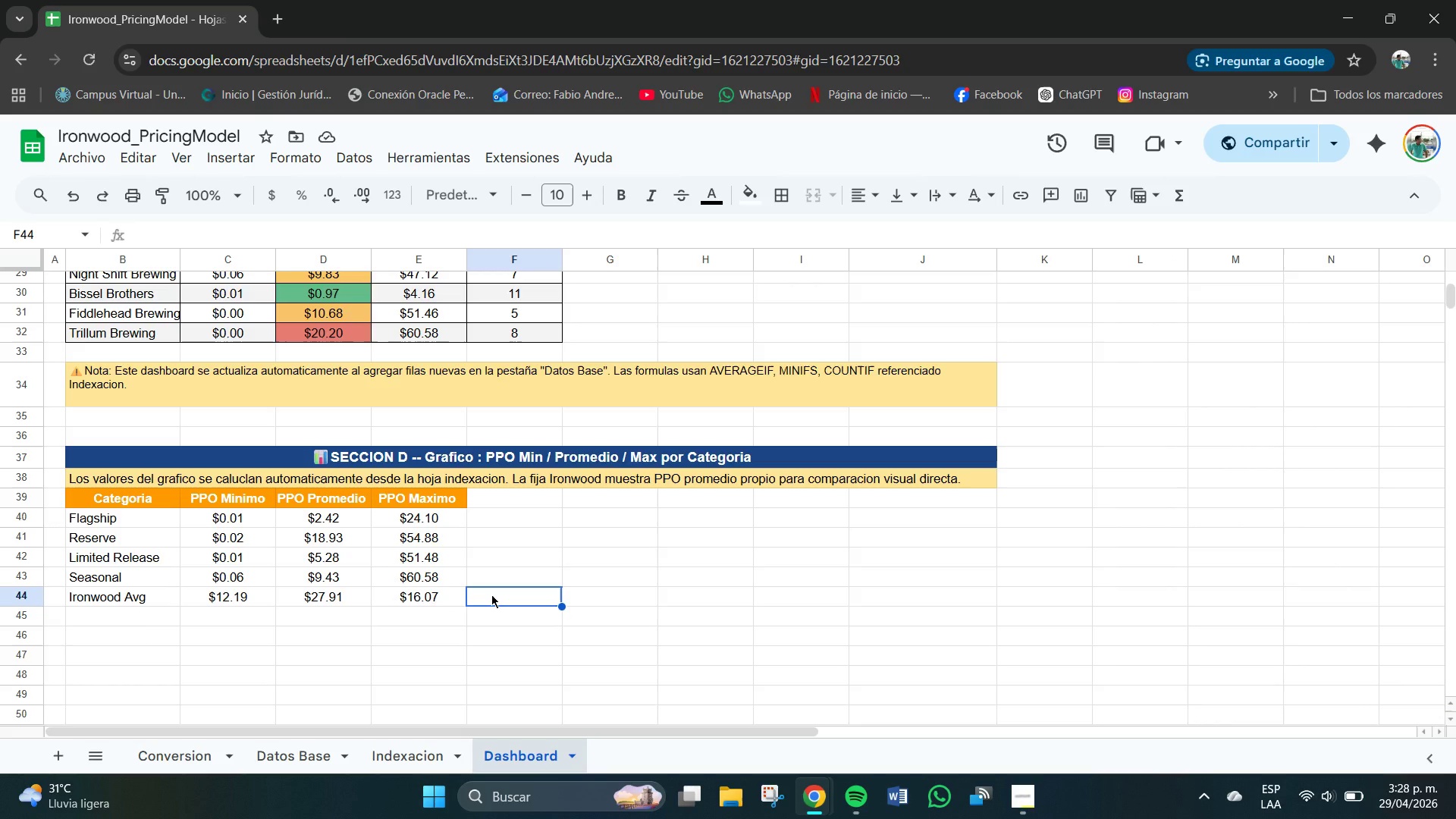 
left_click([416, 599])
 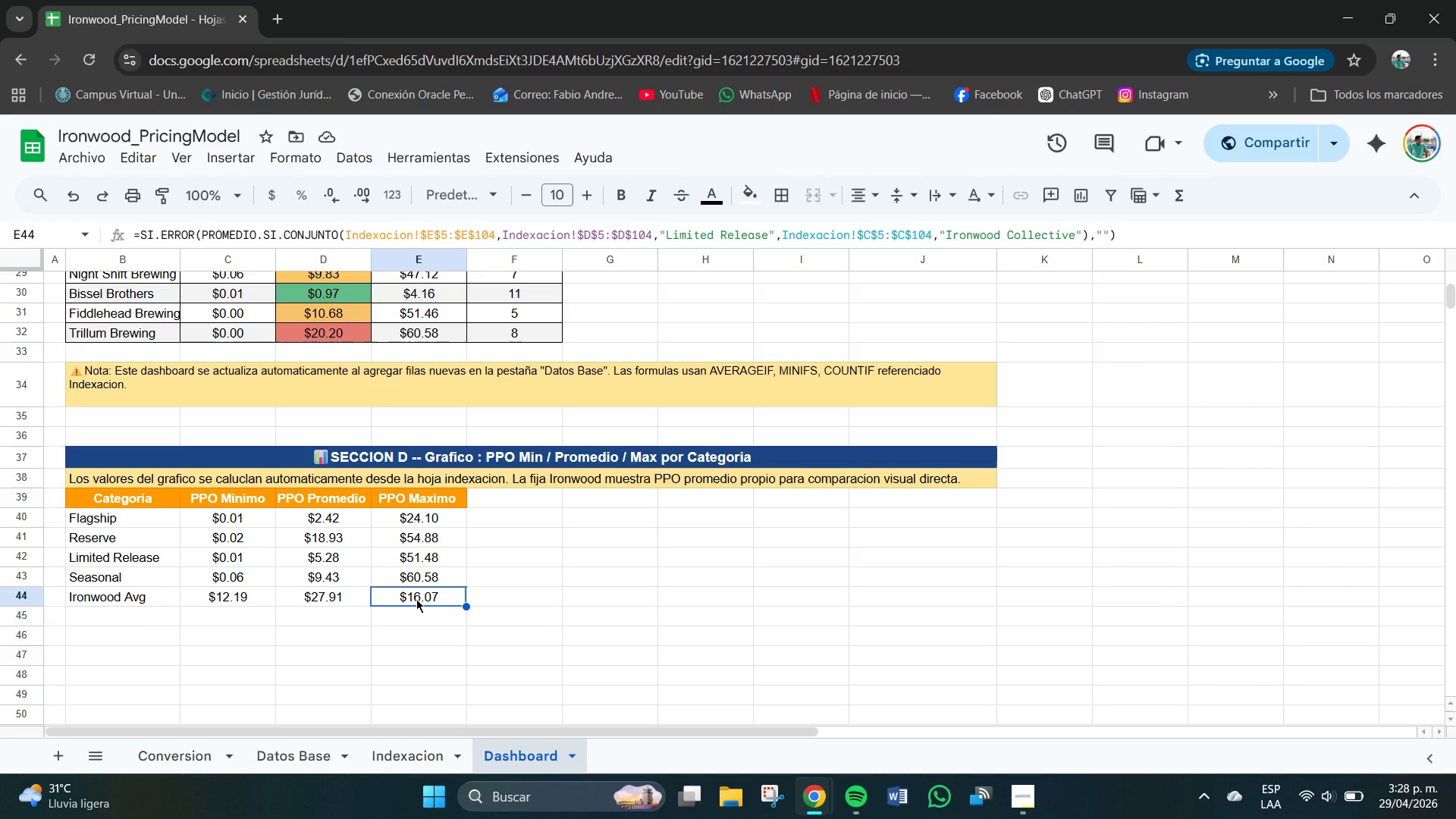 
key(Control+C)
 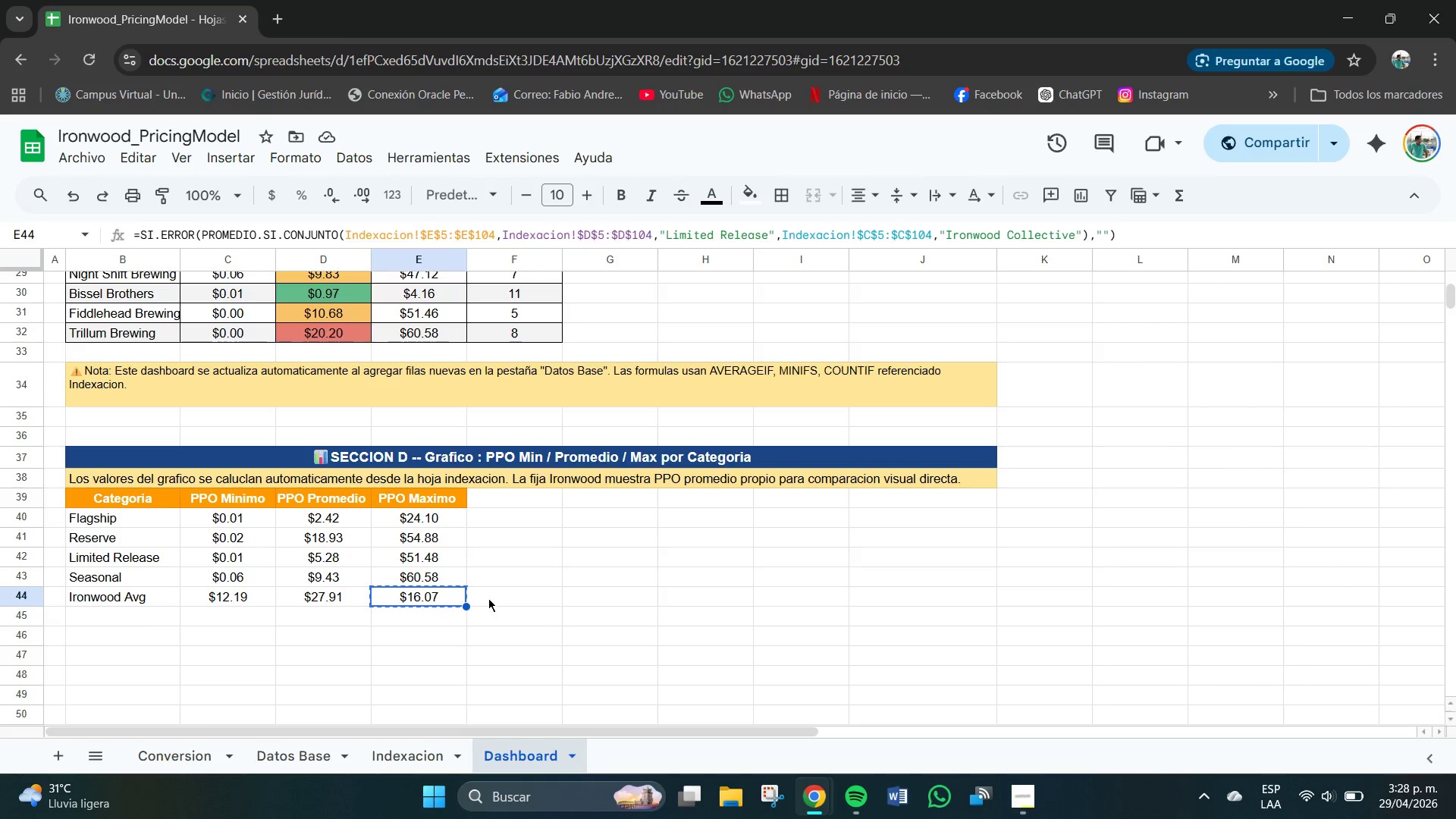 
left_click([489, 598])
 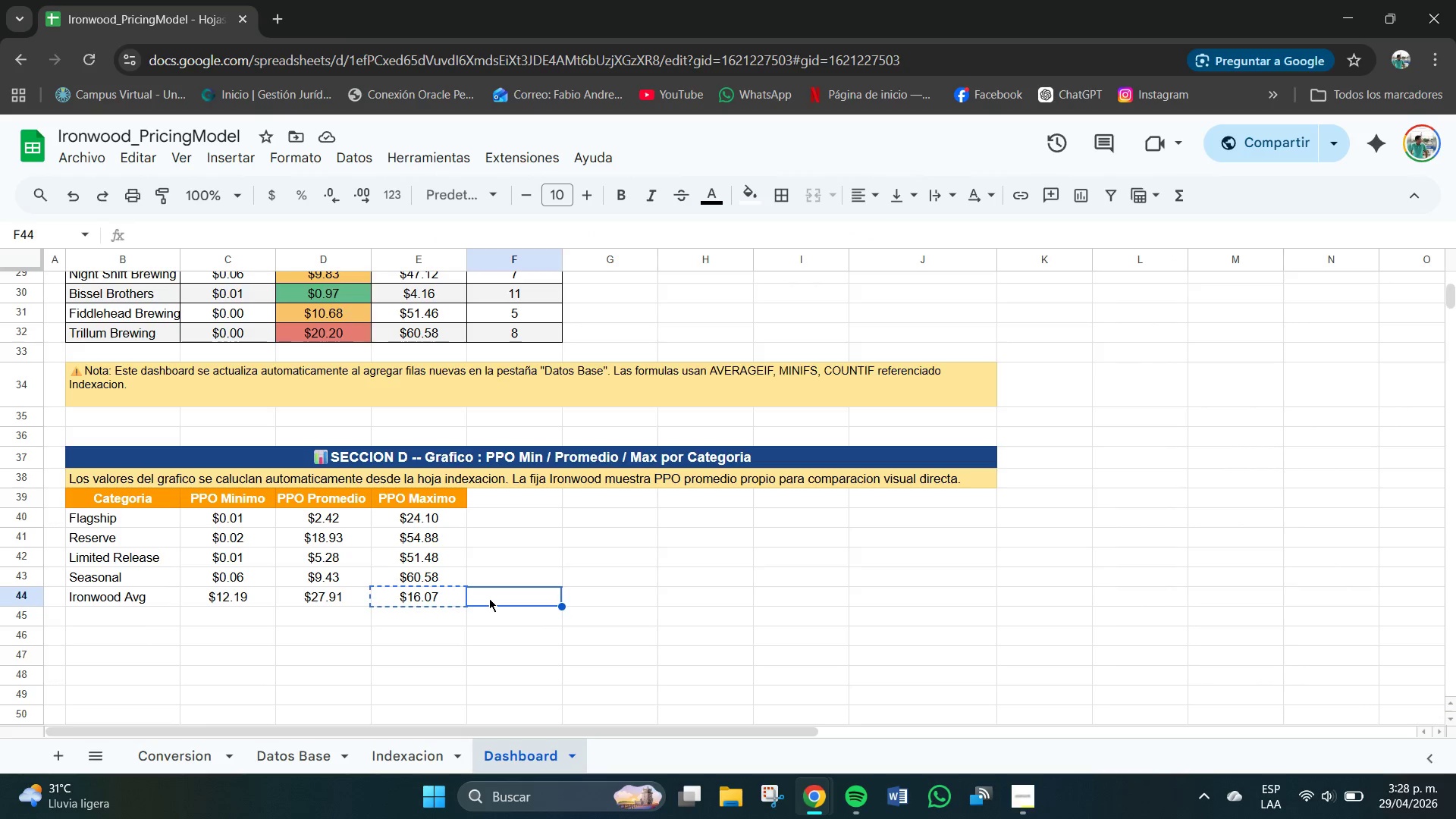 
key(Control+V)
 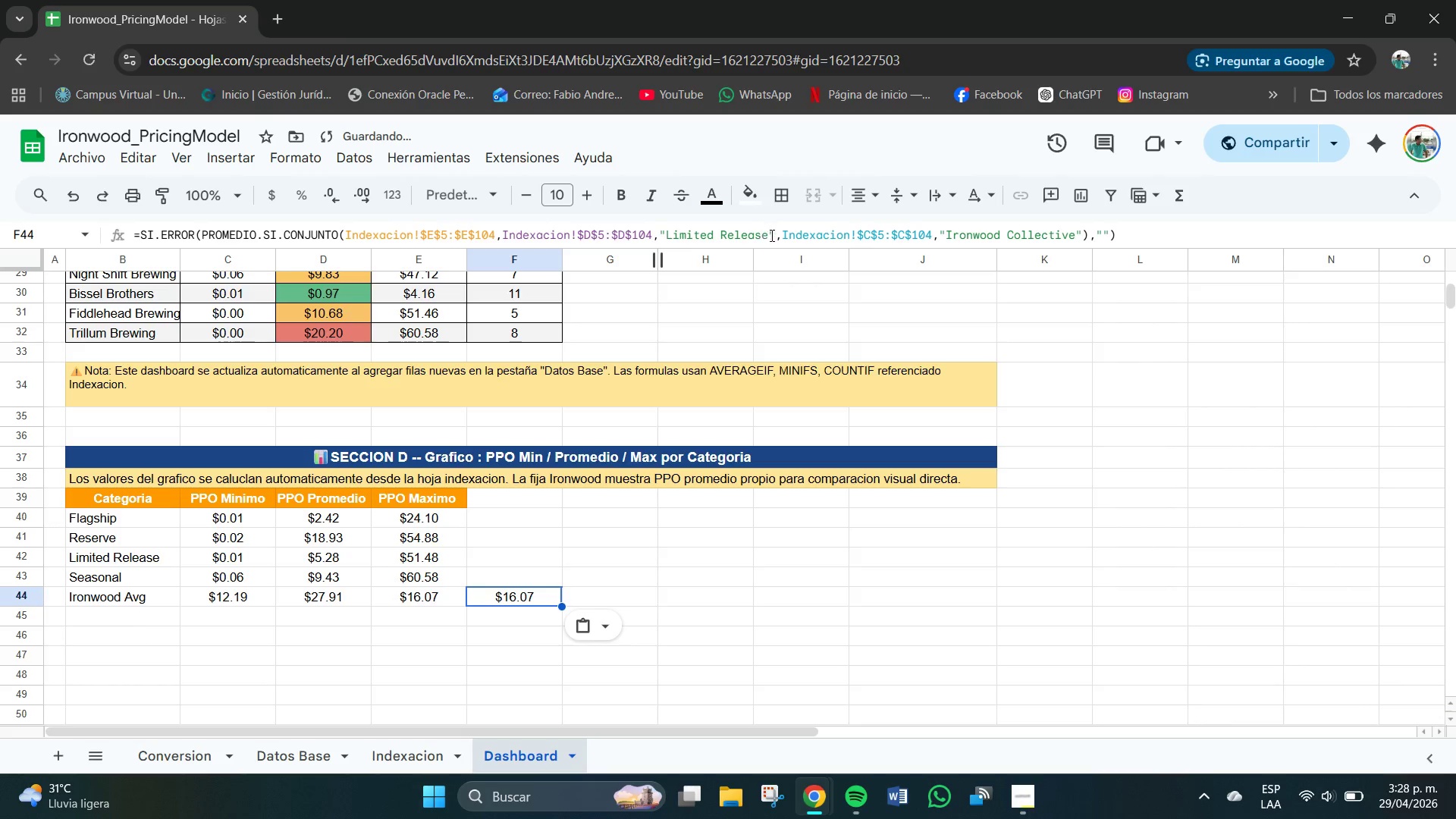 
left_click([767, 236])
 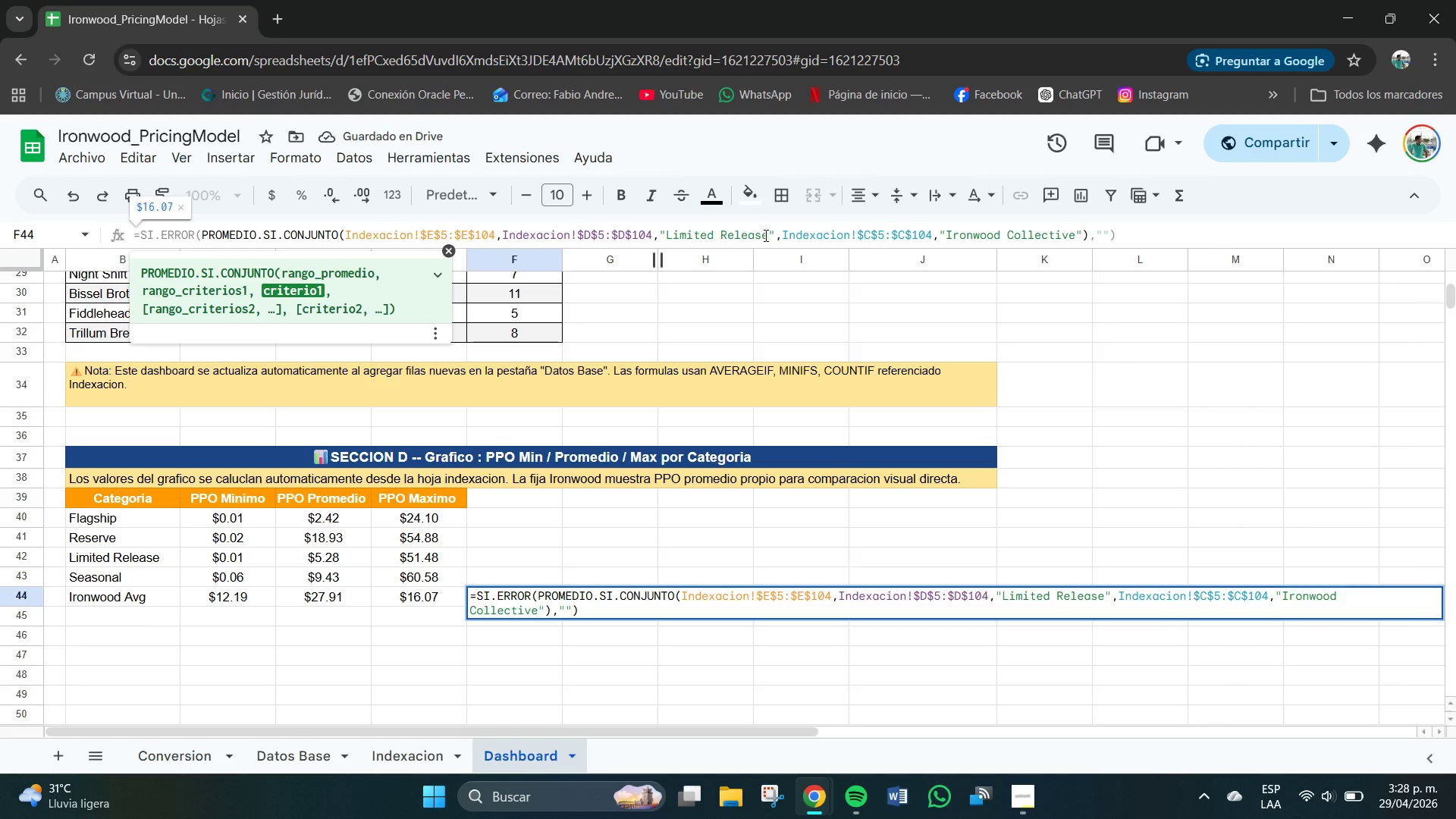 
key(Backspace)
key(Backspace)
key(Backspace)
key(Backspace)
key(Backspace)
key(Backspace)
key(Backspace)
key(Backspace)
key(Backspace)
key(Backspace)
key(Backspace)
key(Backspace)
key(Backspace)
key(Backspace)
key(Backspace)
type(Seasonal)
key(Backspace)
key(Backspace)
key(Backspace)
key(Backspace)
type(onal)
 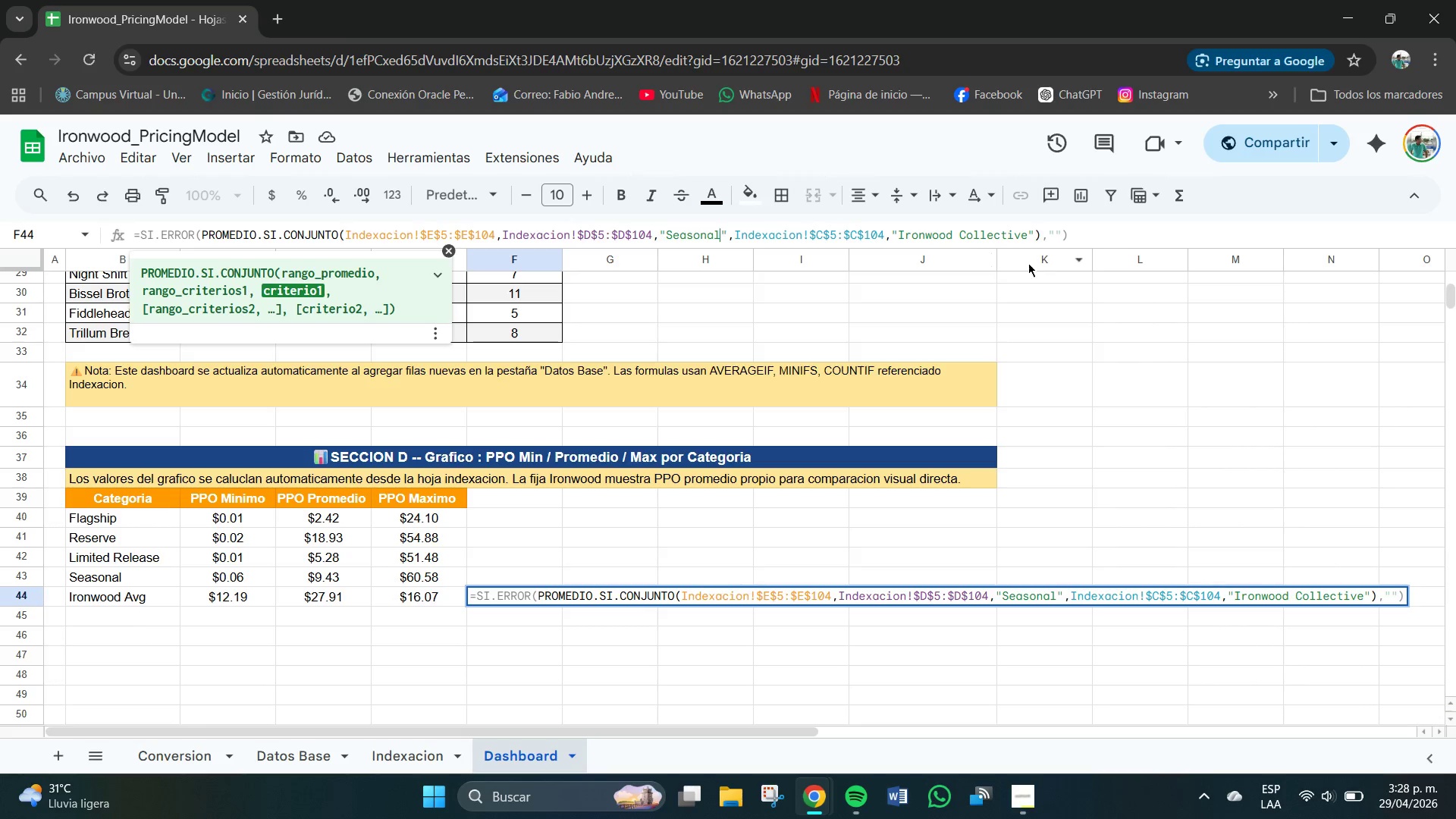 
left_click([1086, 238])
 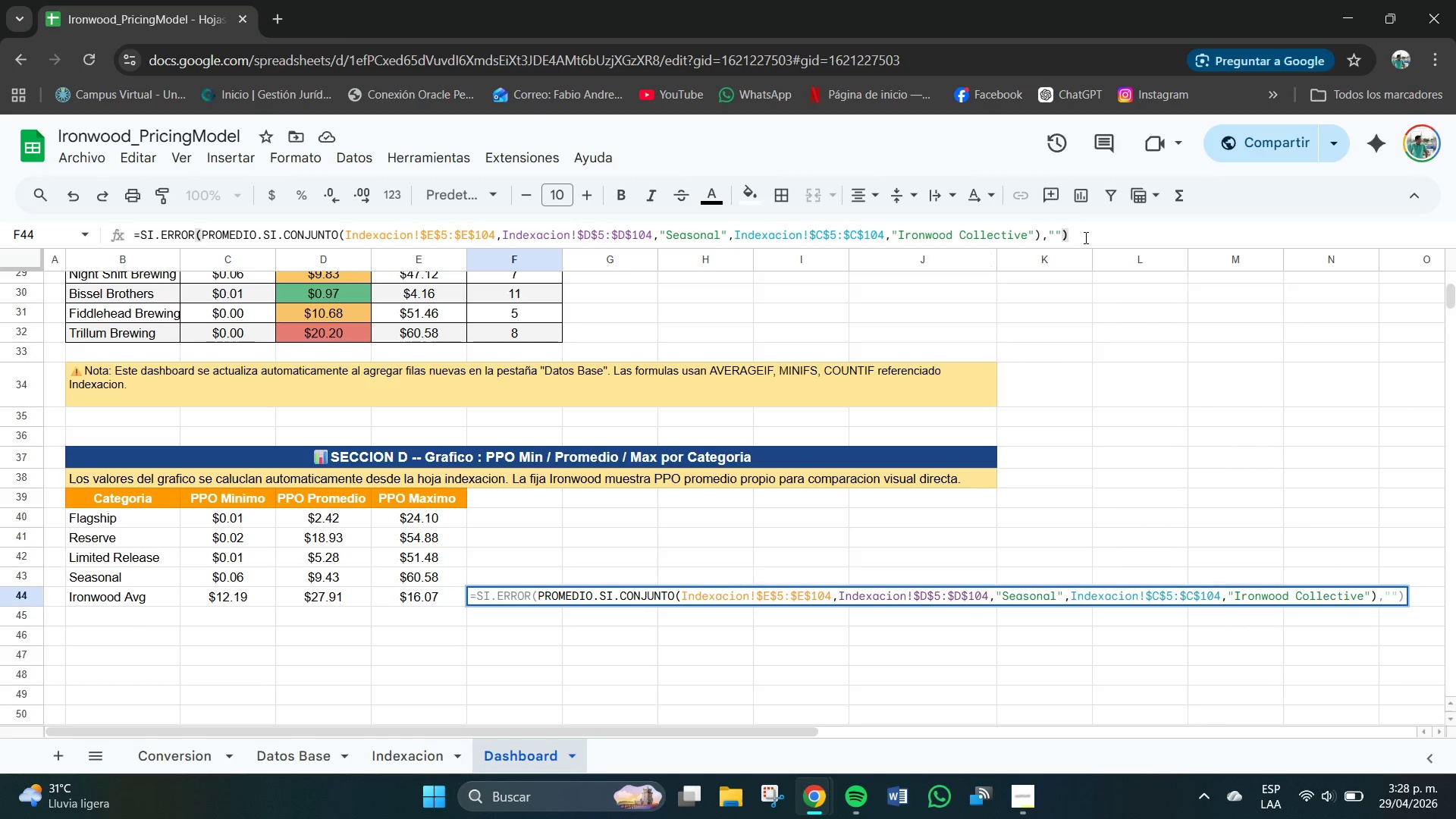 
key(Enter)
 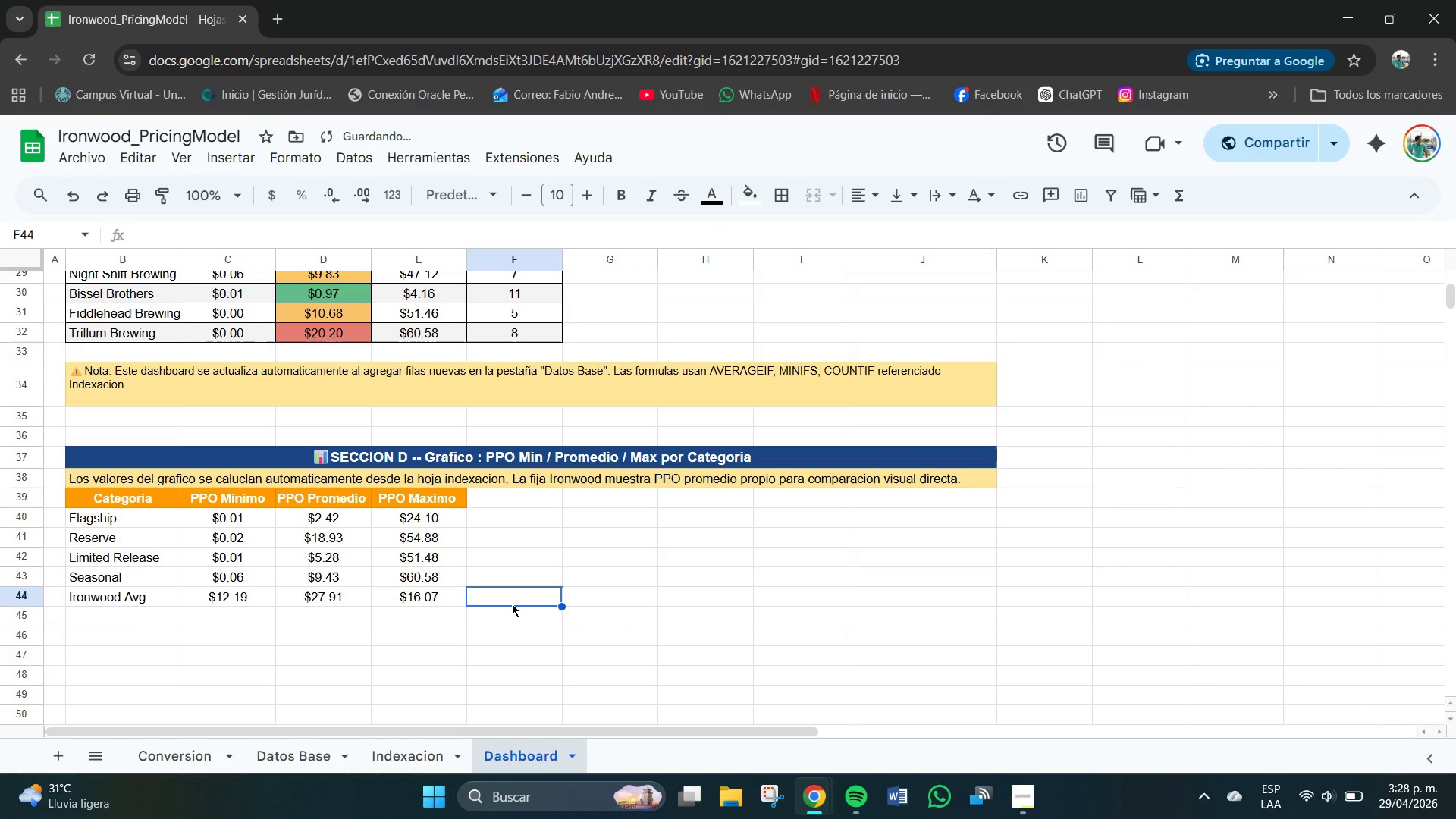 
double_click([512, 604])
 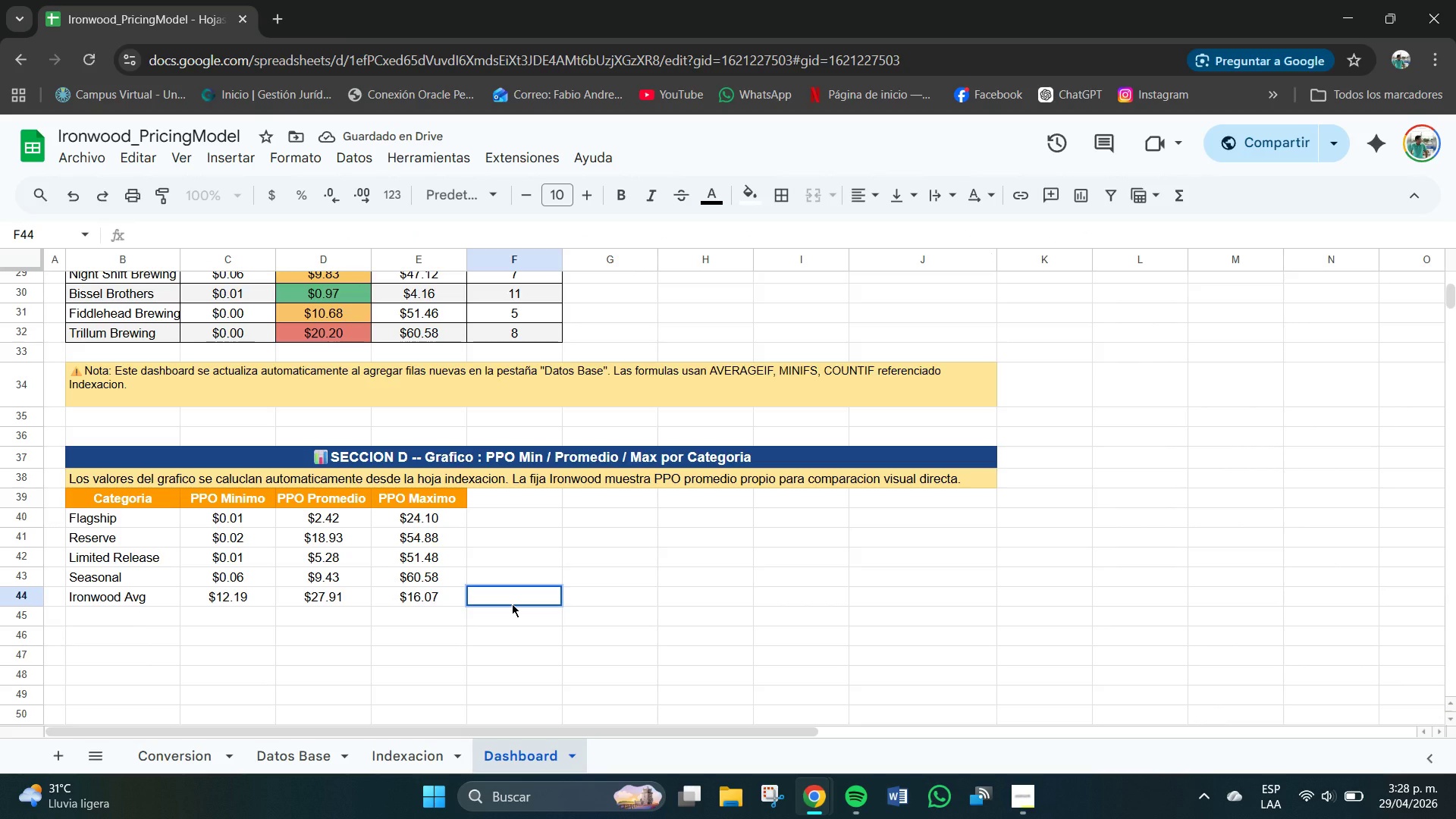 
key(Numpad0)
 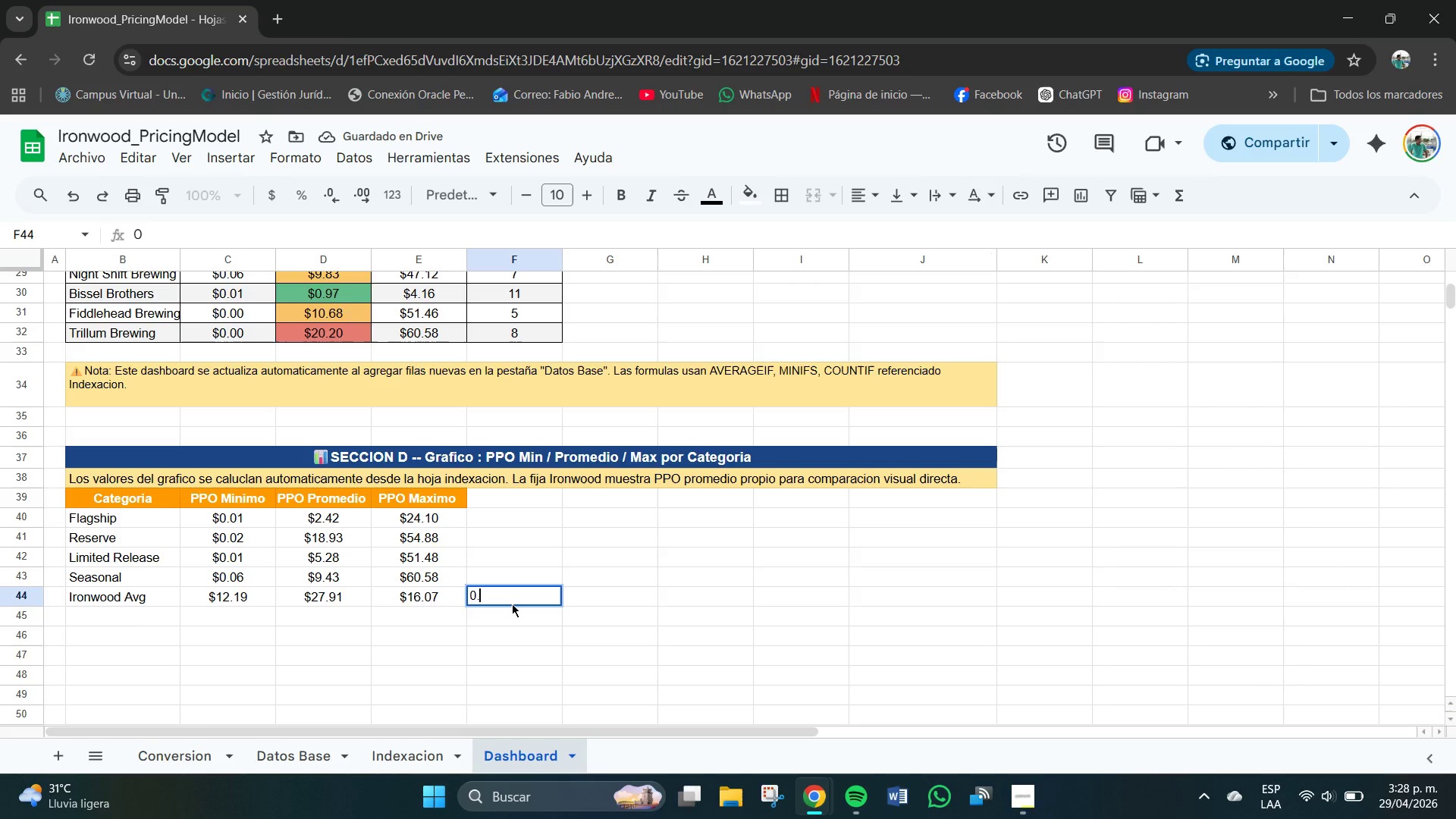 
key(NumpadDecimal)
 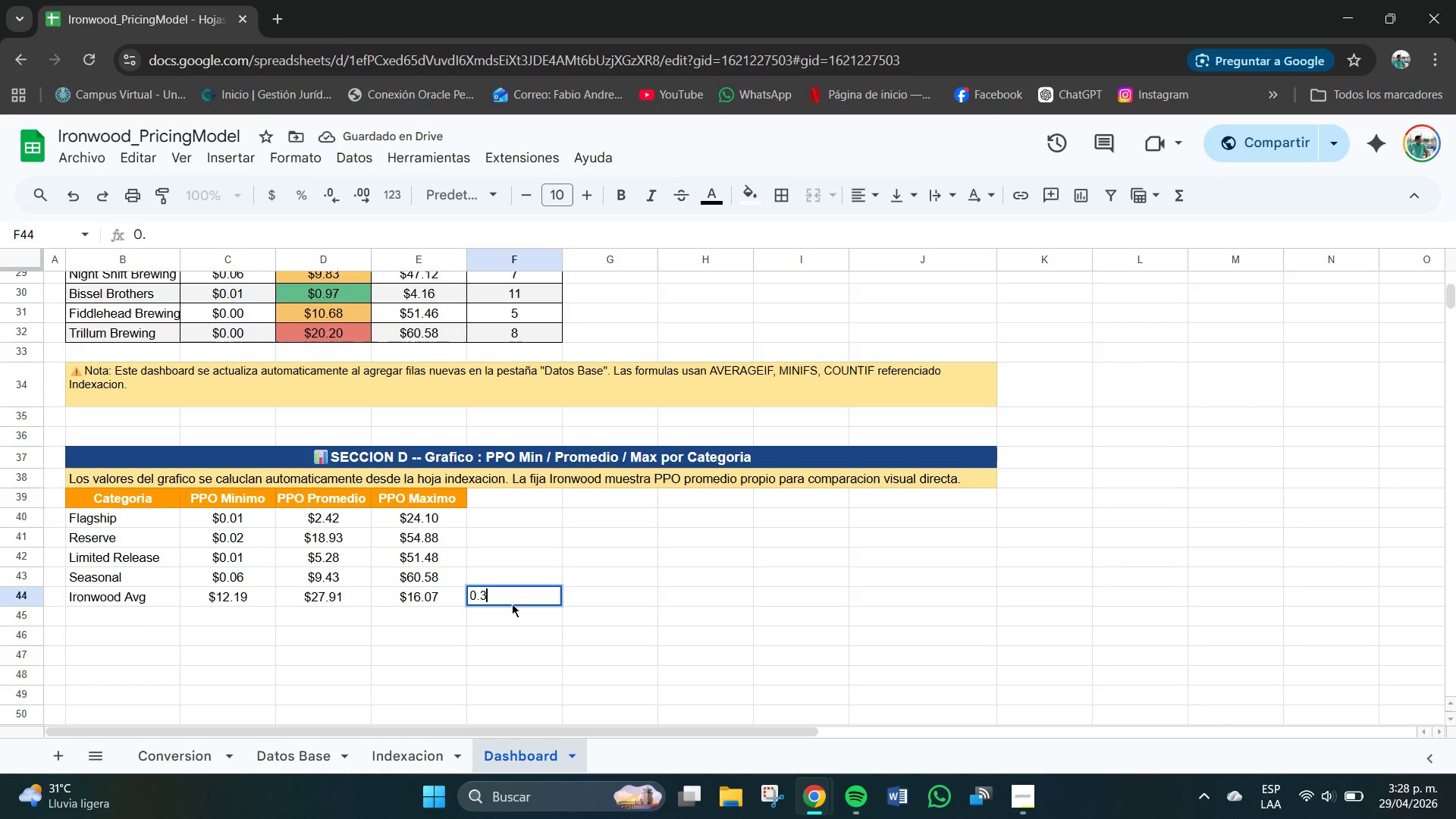 
key(Numpad3)
 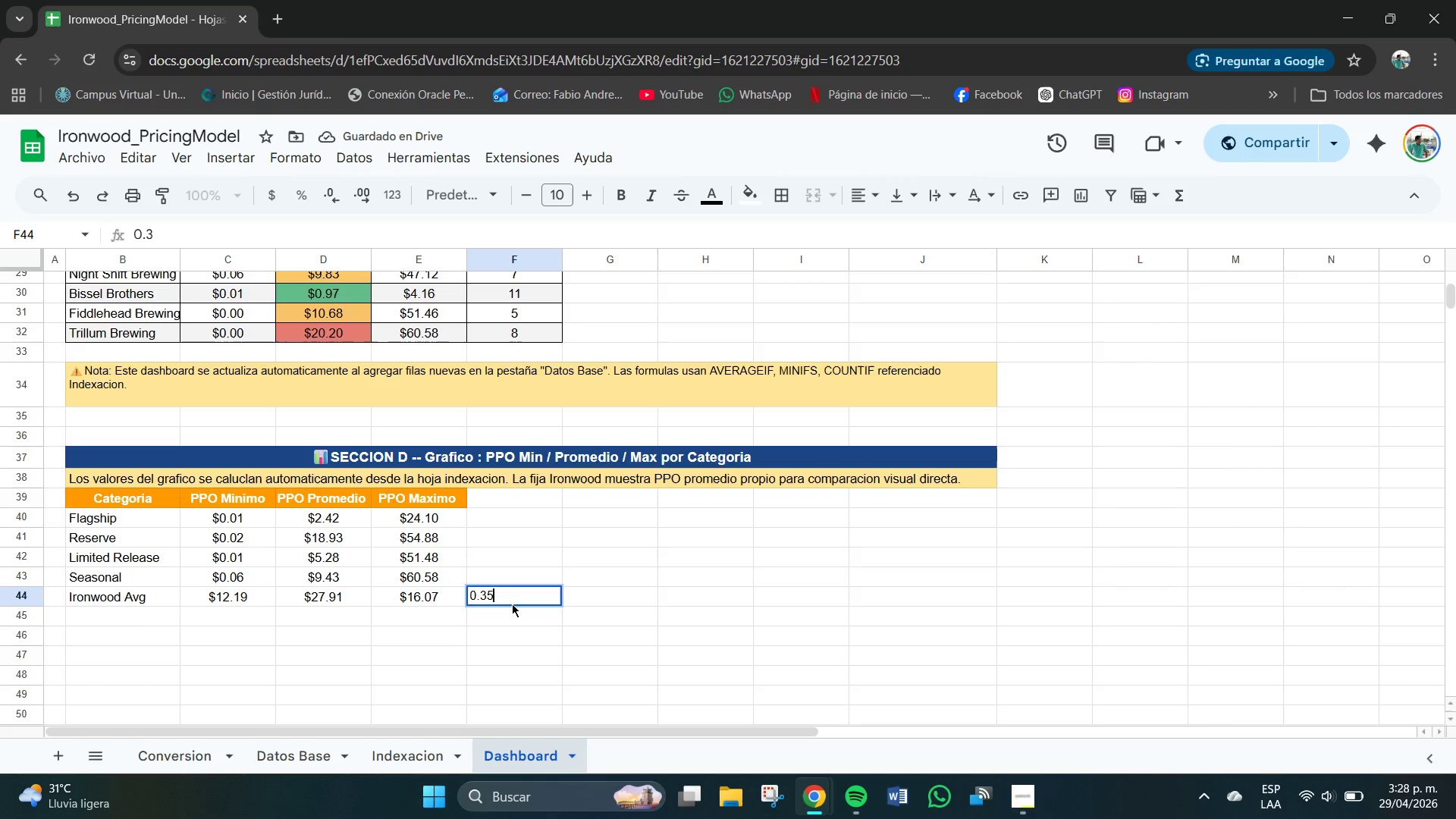 
key(Numpad5)
 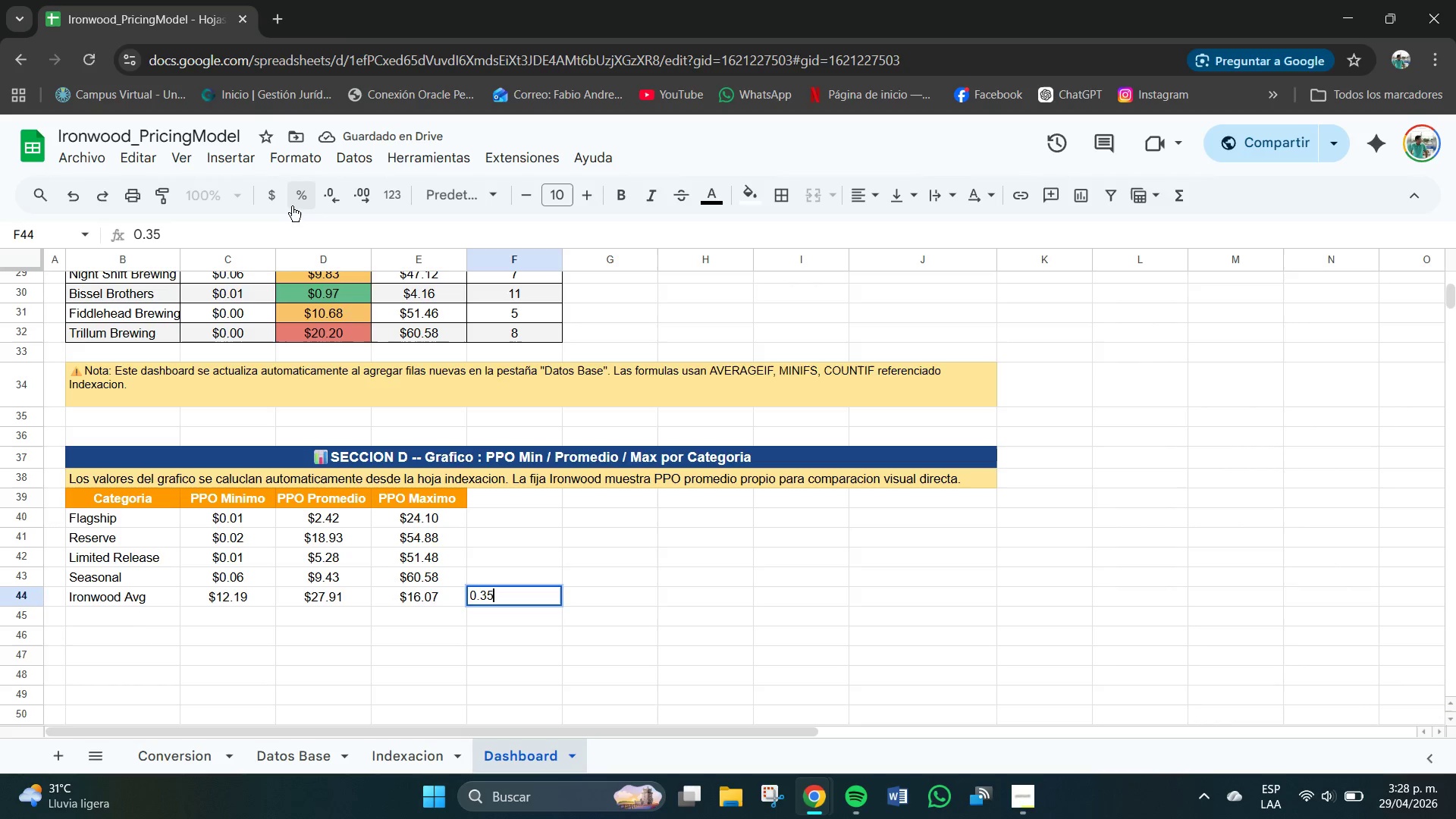 
left_click([283, 200])
 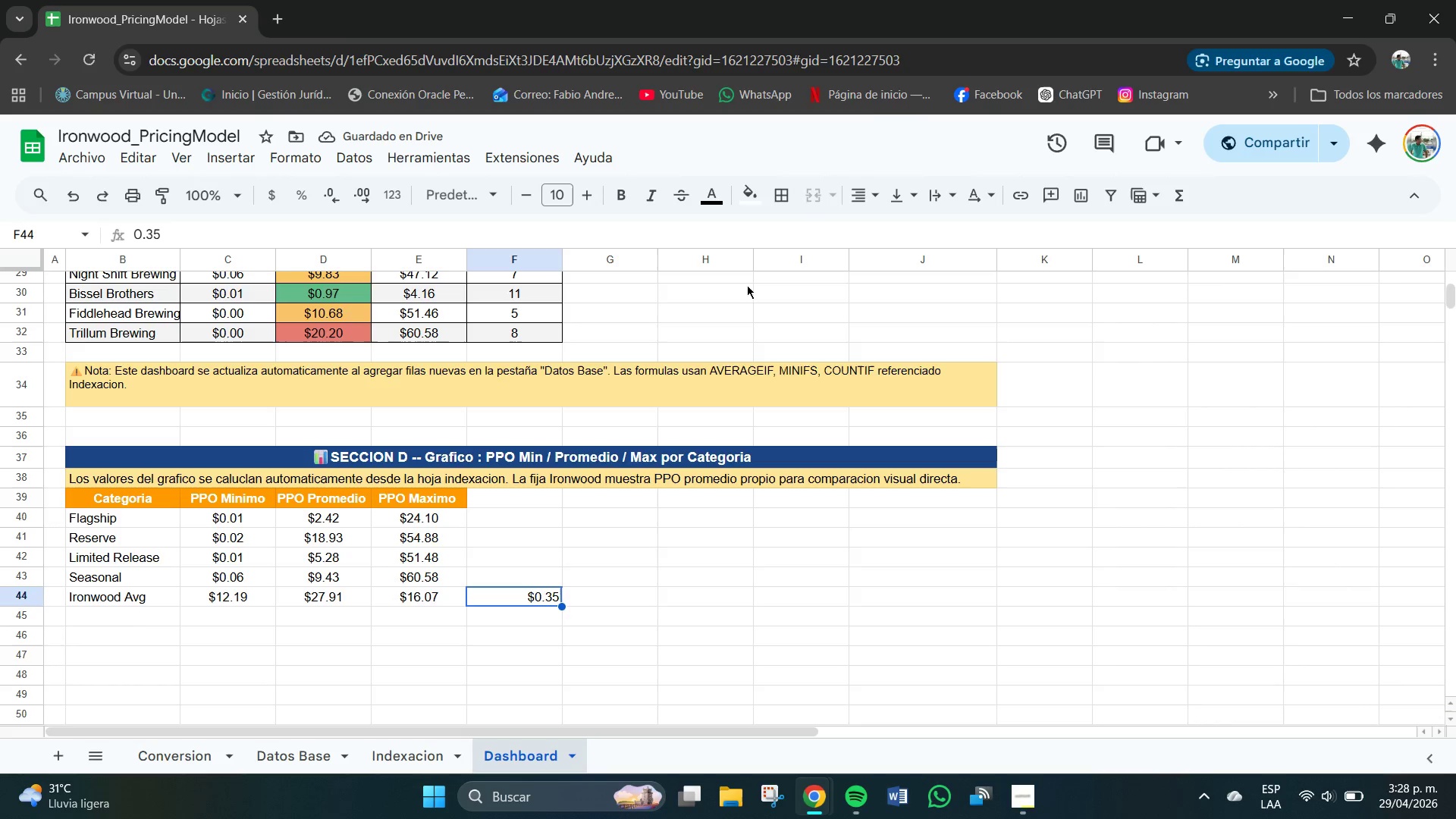 
double_click([892, 231])
 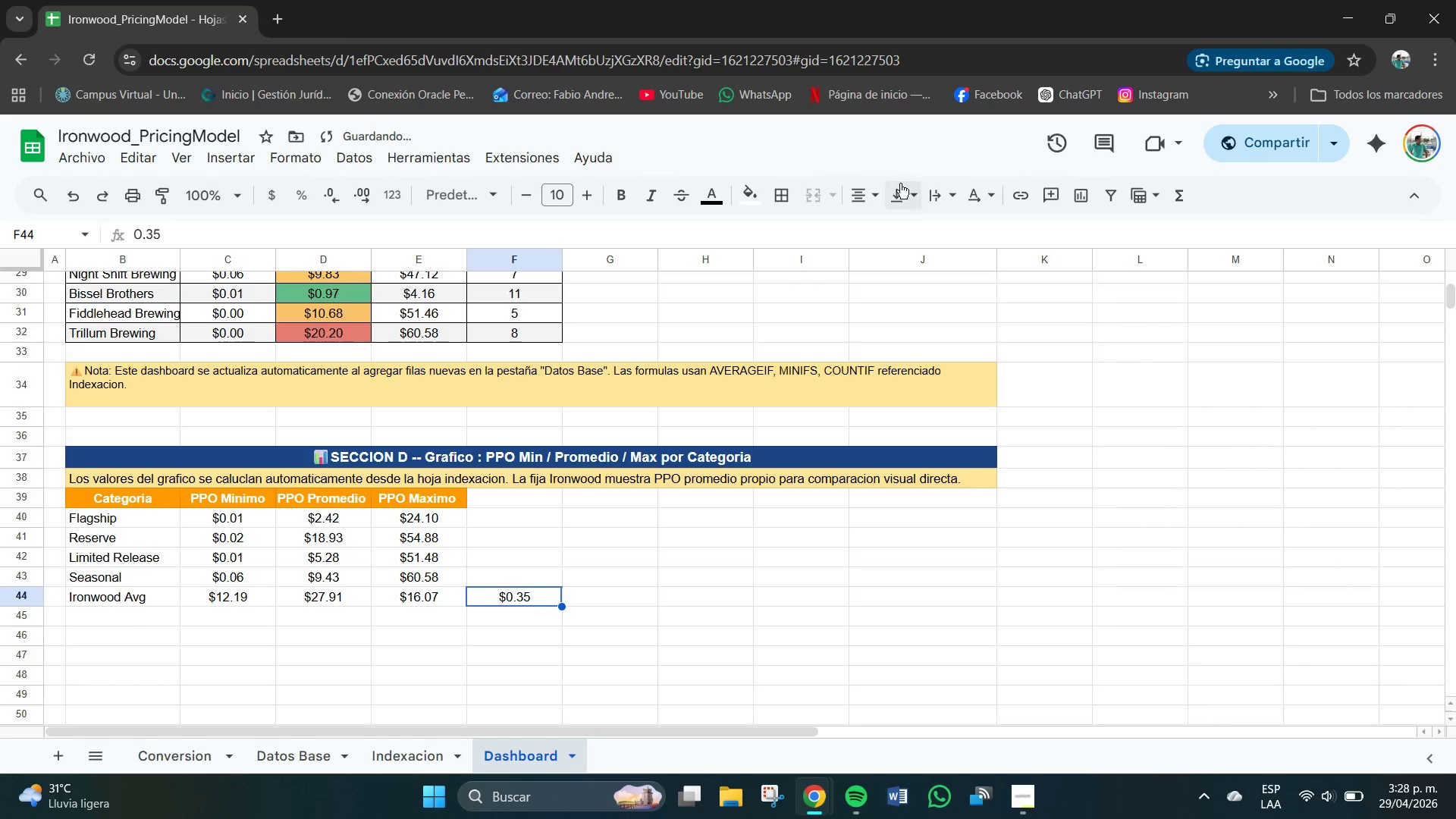 
triple_click([900, 184])
 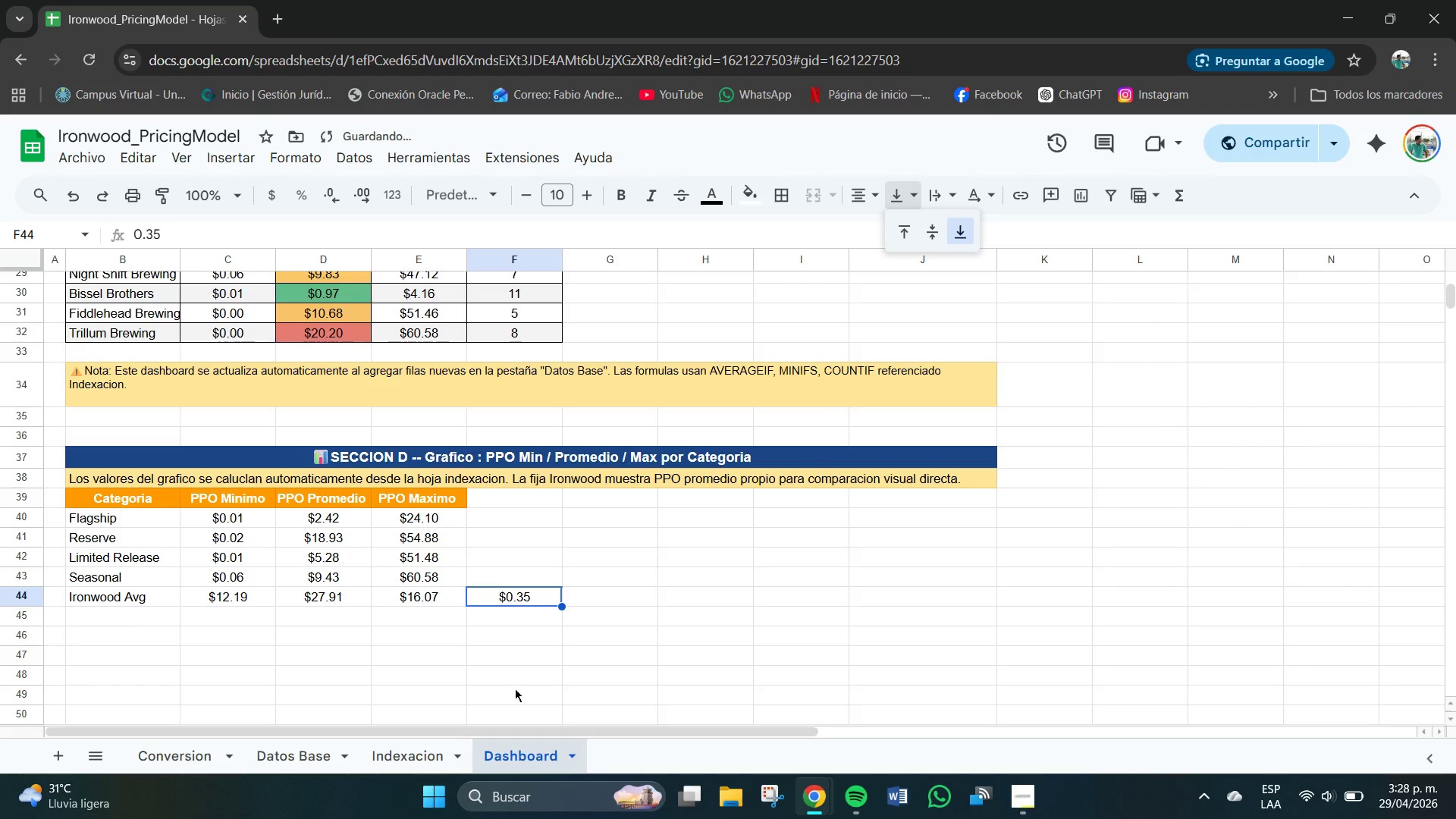 
left_click_drag(start_coordinate=[509, 674], to_coordinate=[504, 673])
 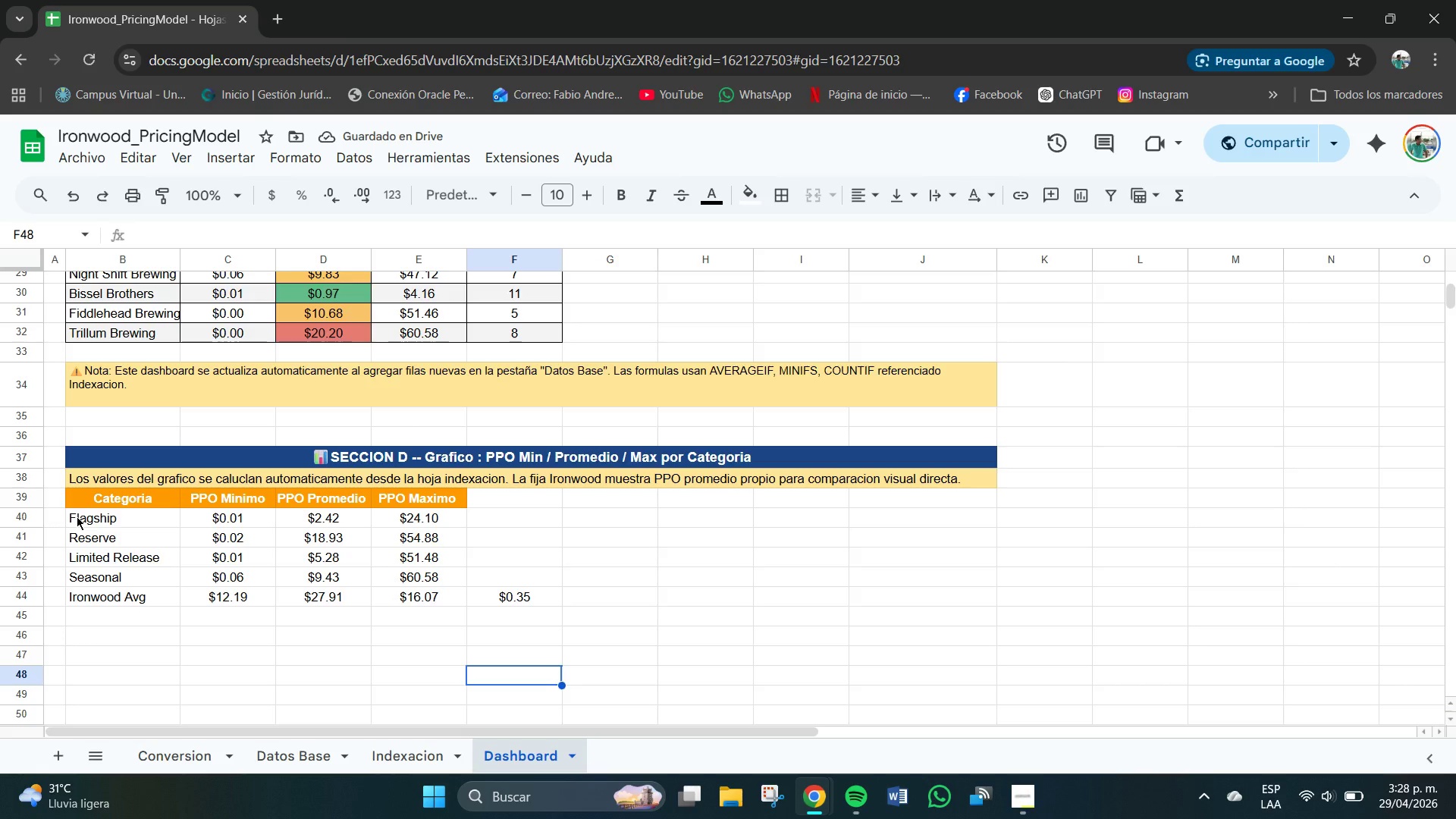 
left_click_drag(start_coordinate=[77, 516], to_coordinate=[453, 599])
 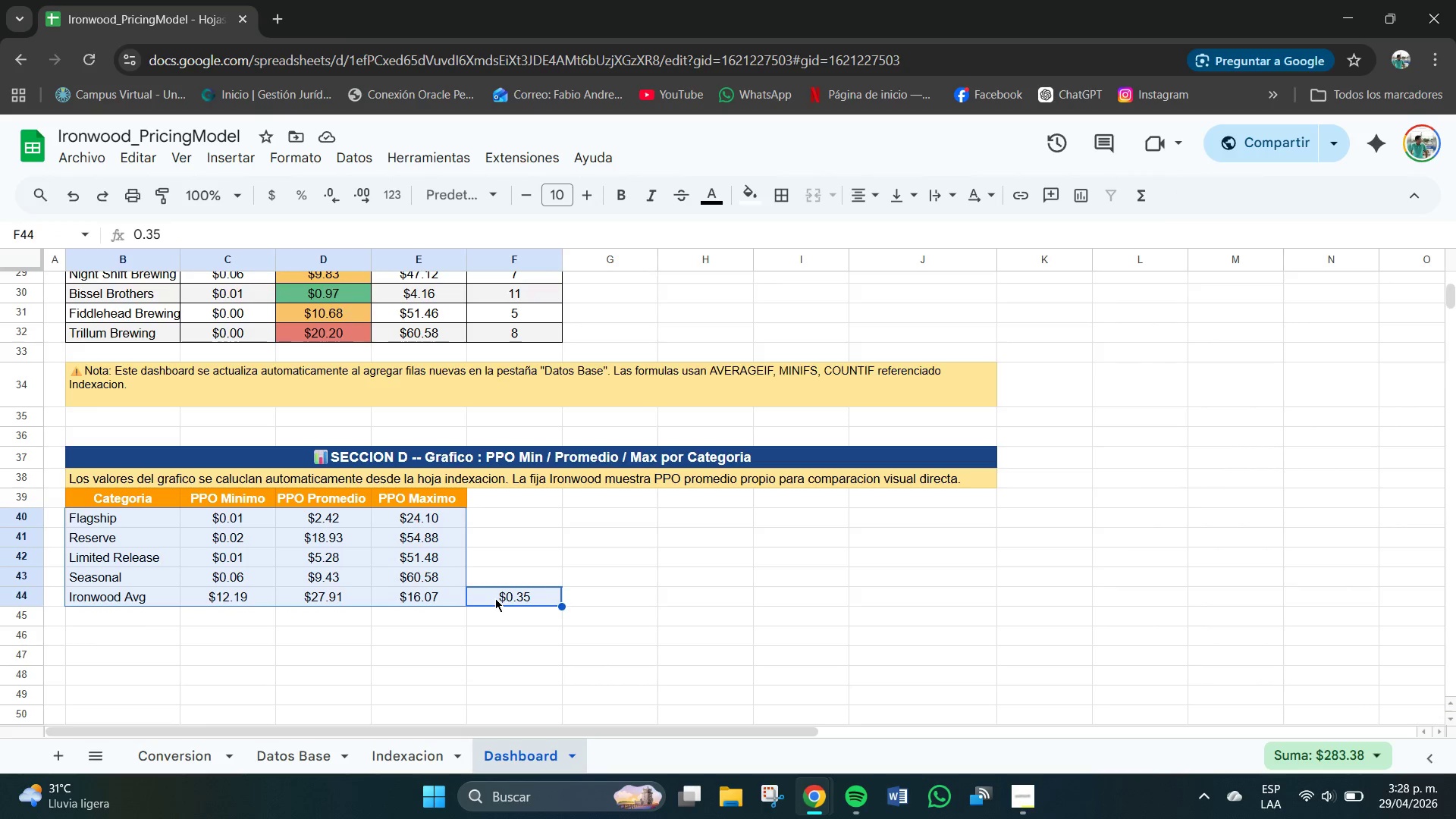 
hold_key(key=ControlLeft, duration=1.73)
 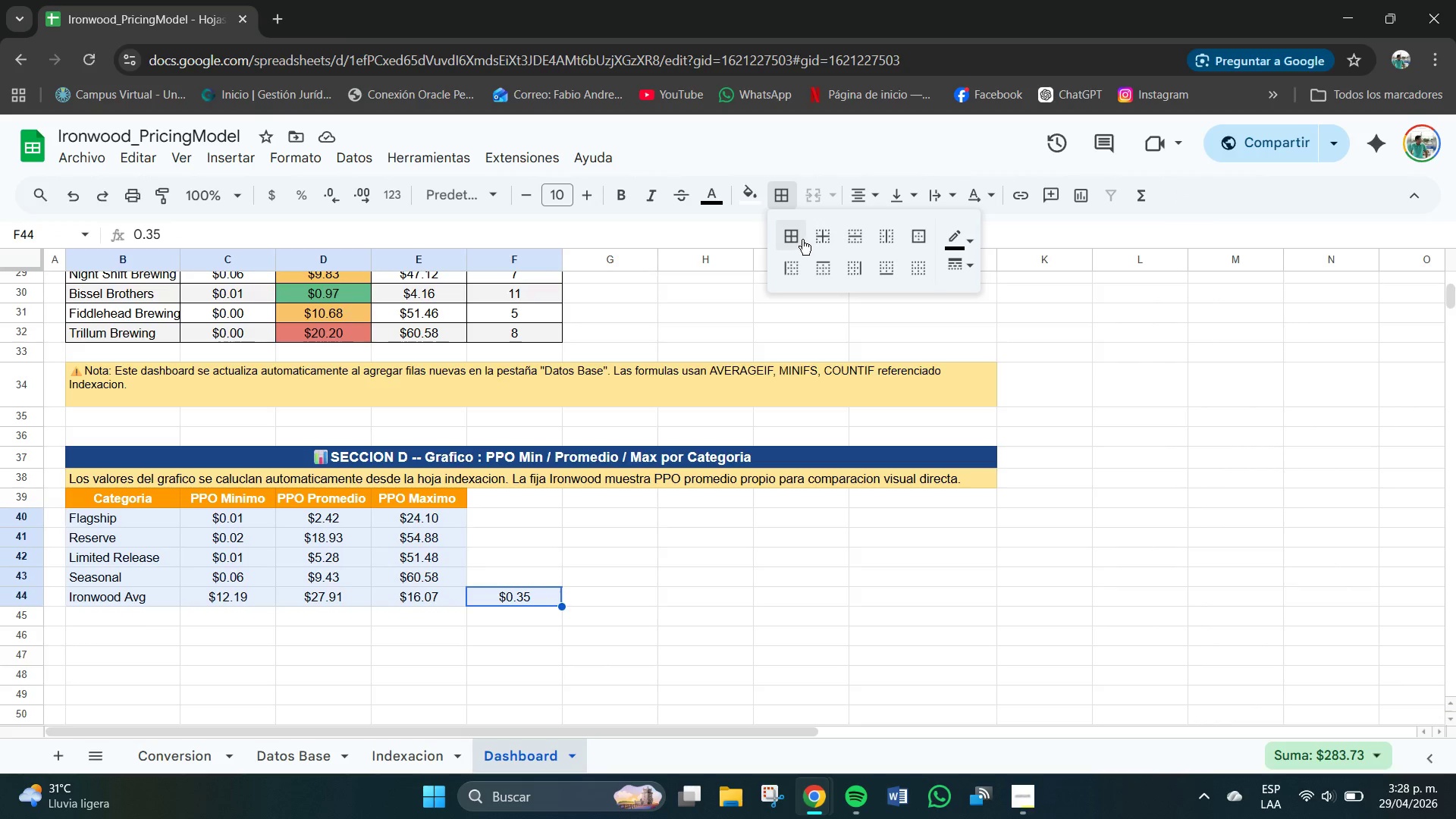 
left_click([802, 240])
 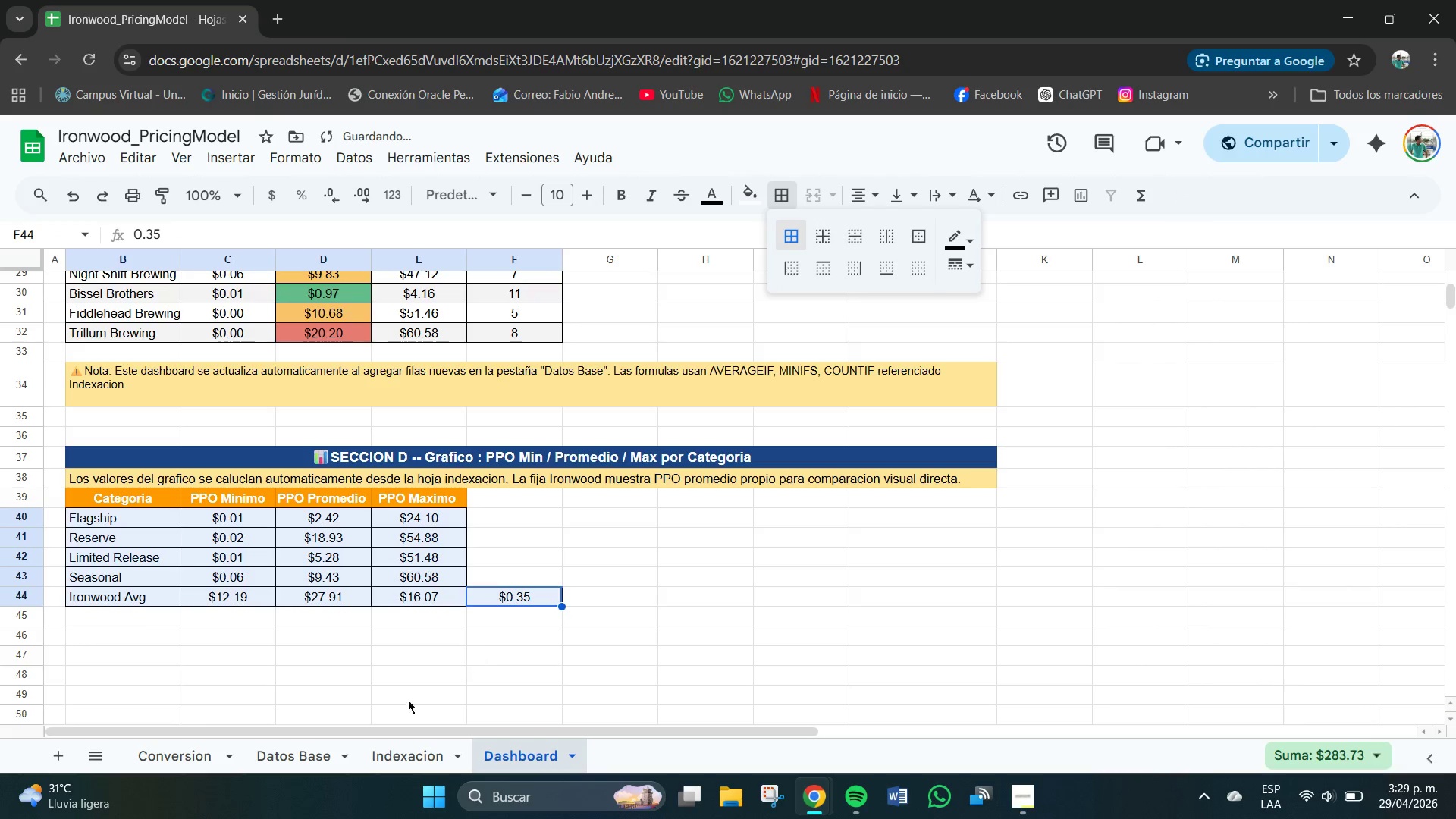 
left_click([395, 705])
 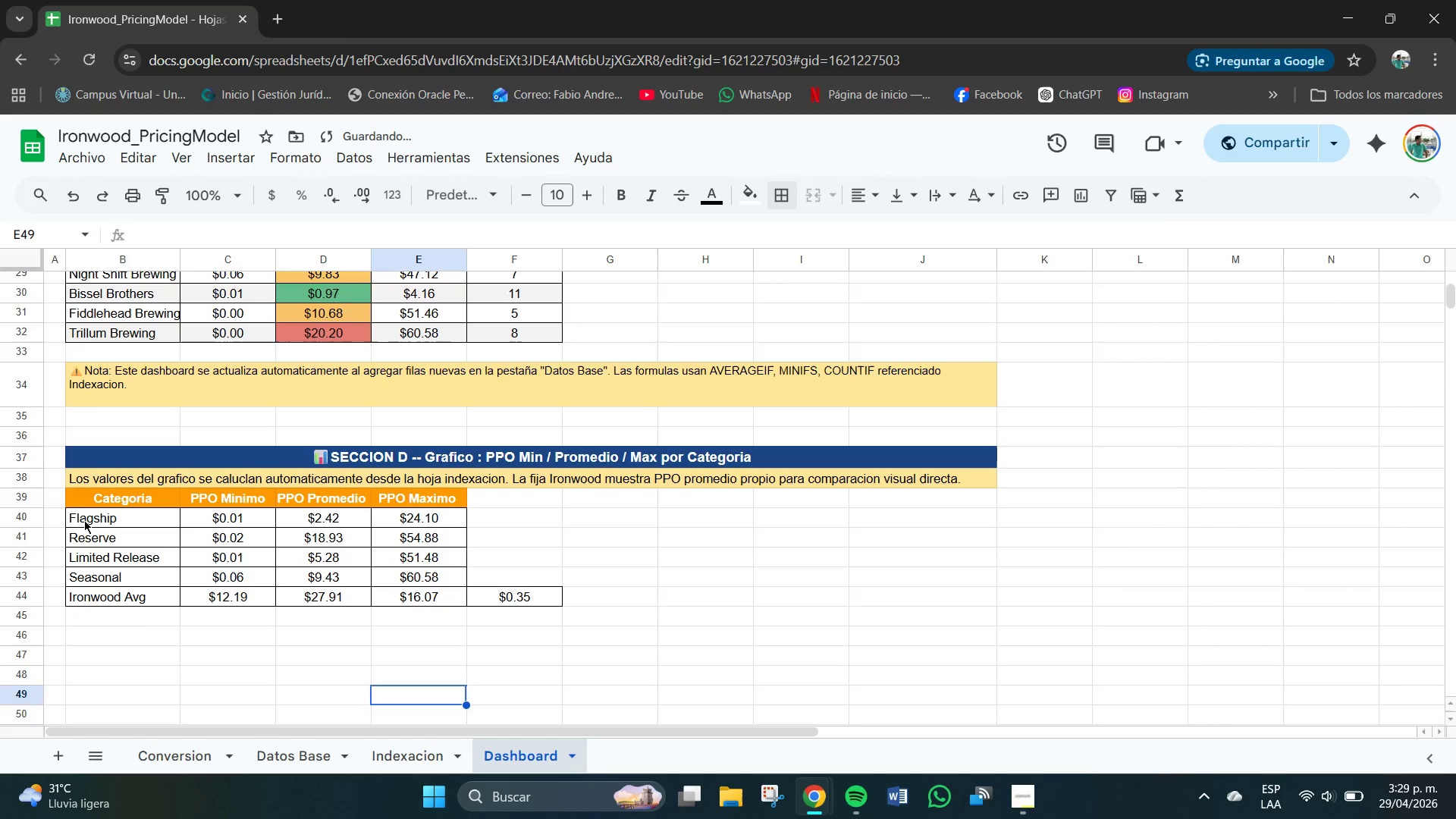 
left_click_drag(start_coordinate=[86, 520], to_coordinate=[440, 570])
 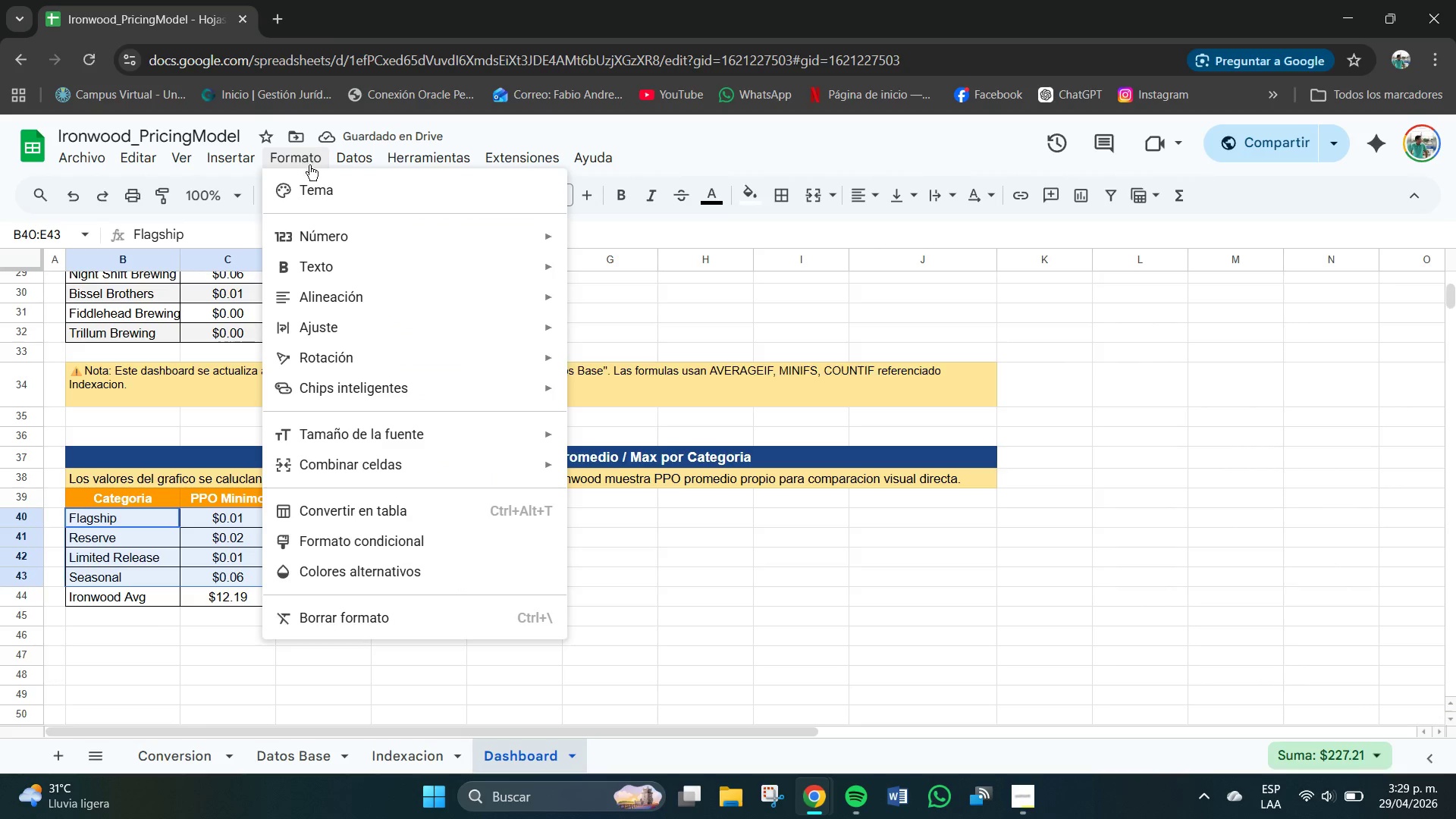 
left_click([362, 569])
 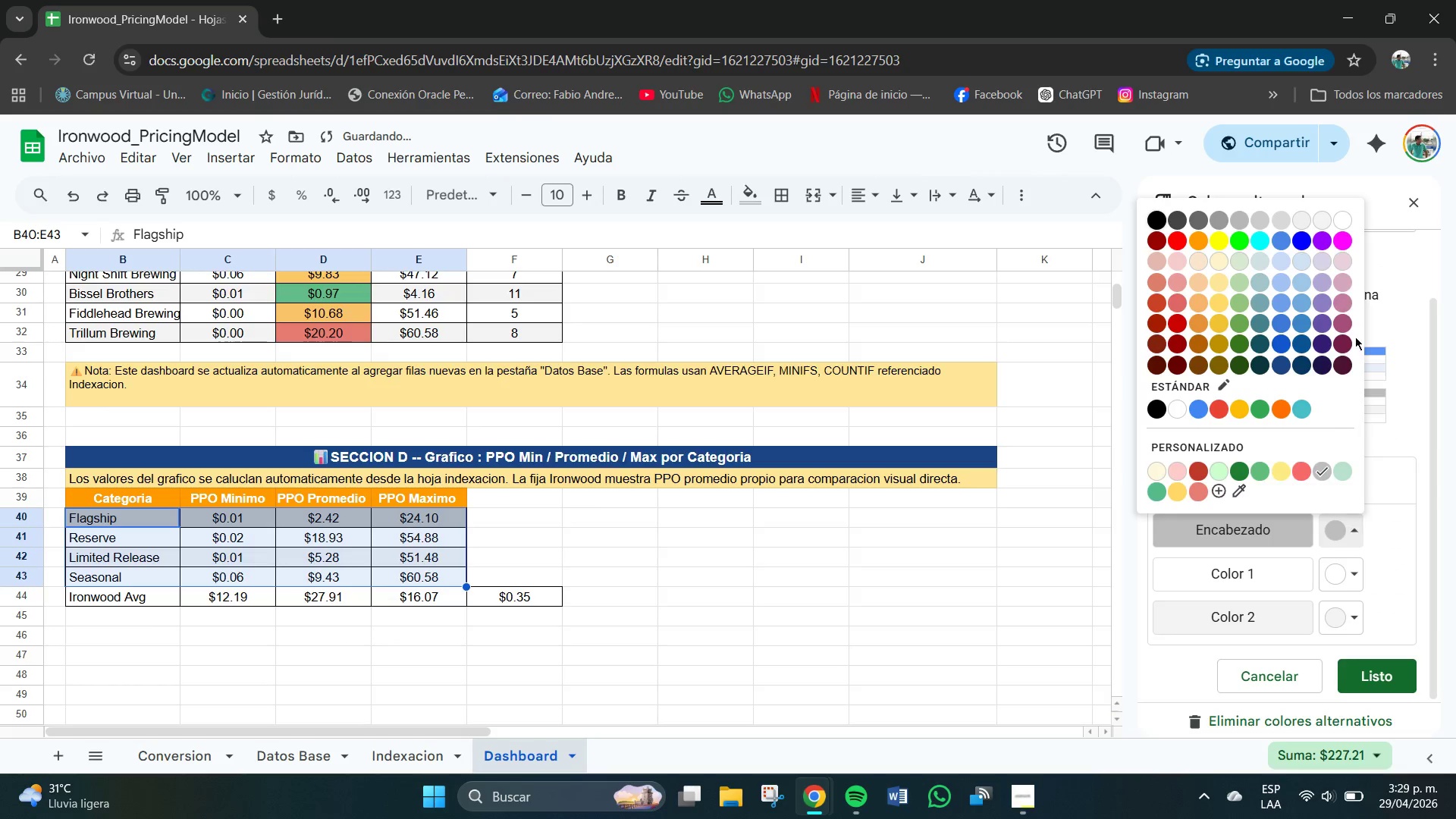 
left_click([1302, 221])
 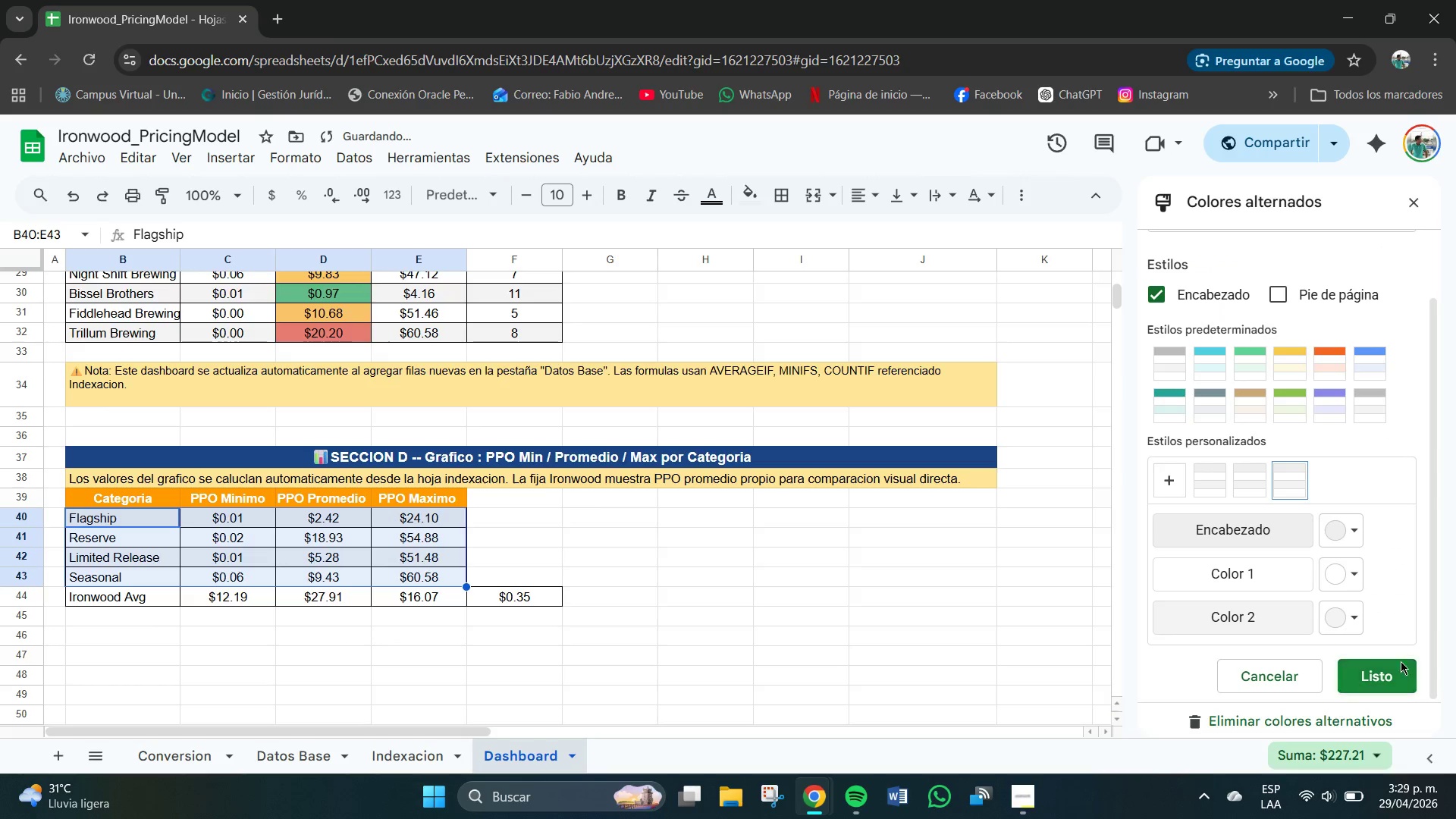 
left_click([1391, 673])
 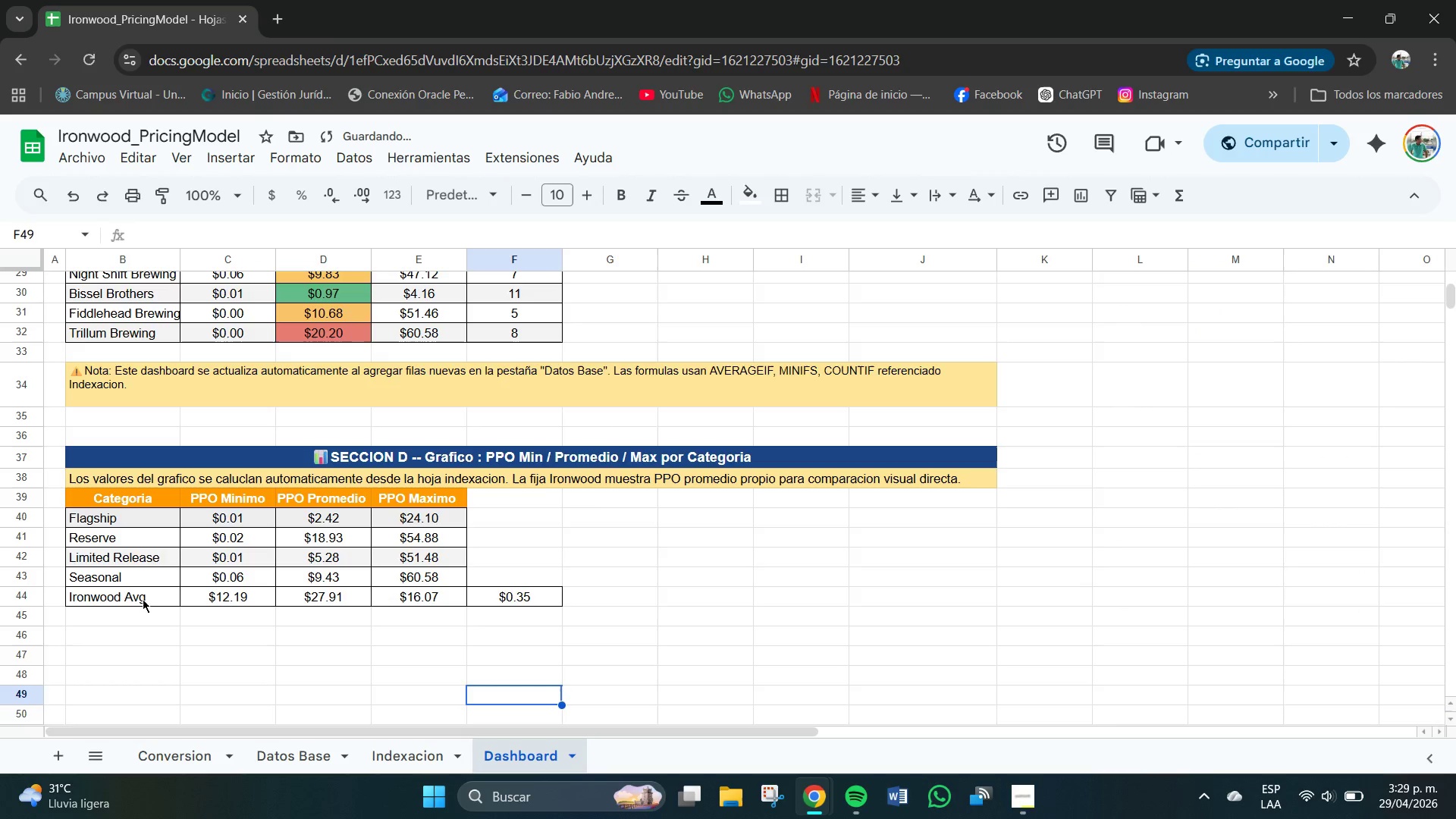 
left_click_drag(start_coordinate=[121, 596], to_coordinate=[534, 598])
 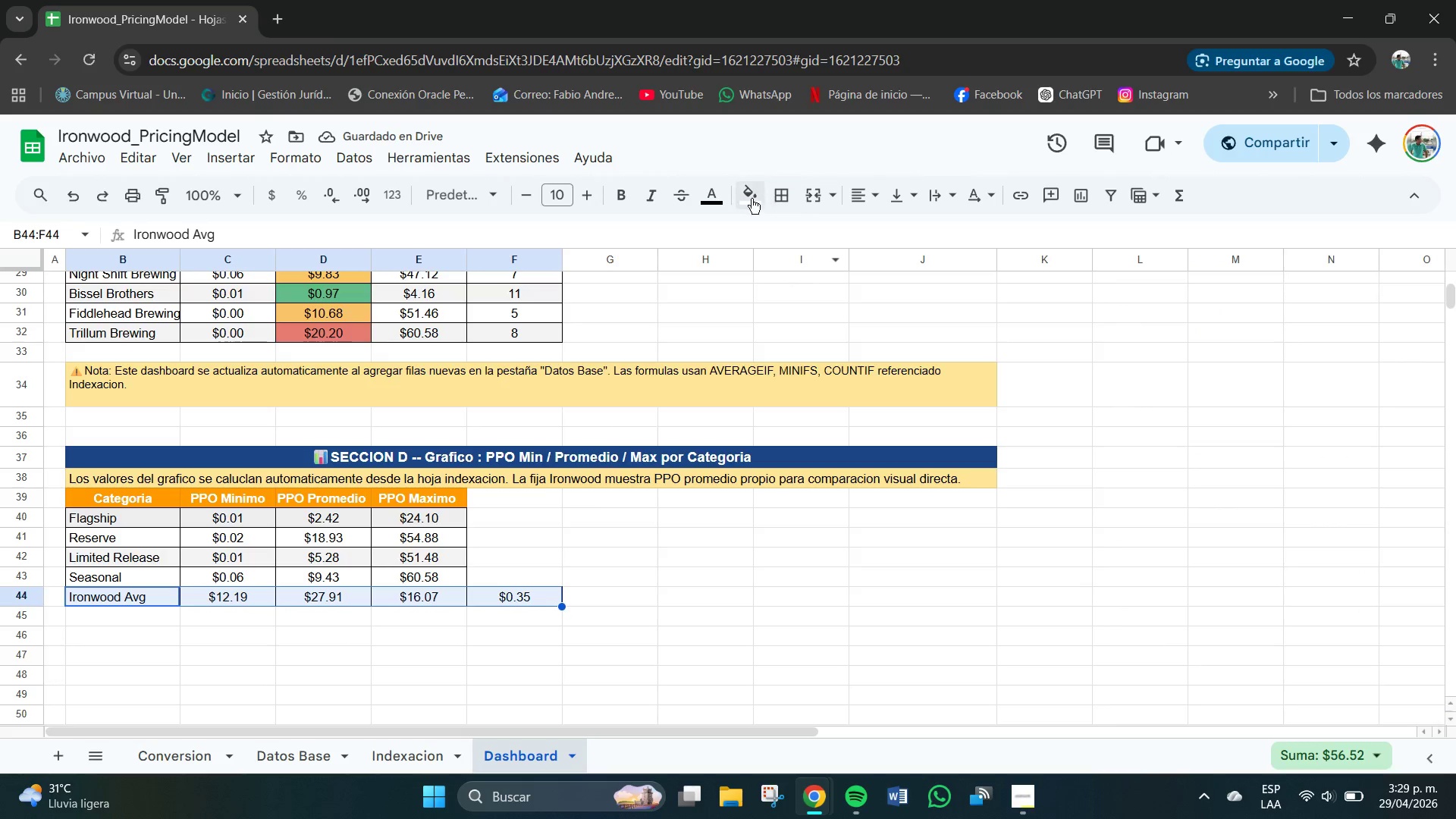 
left_click([748, 199])
 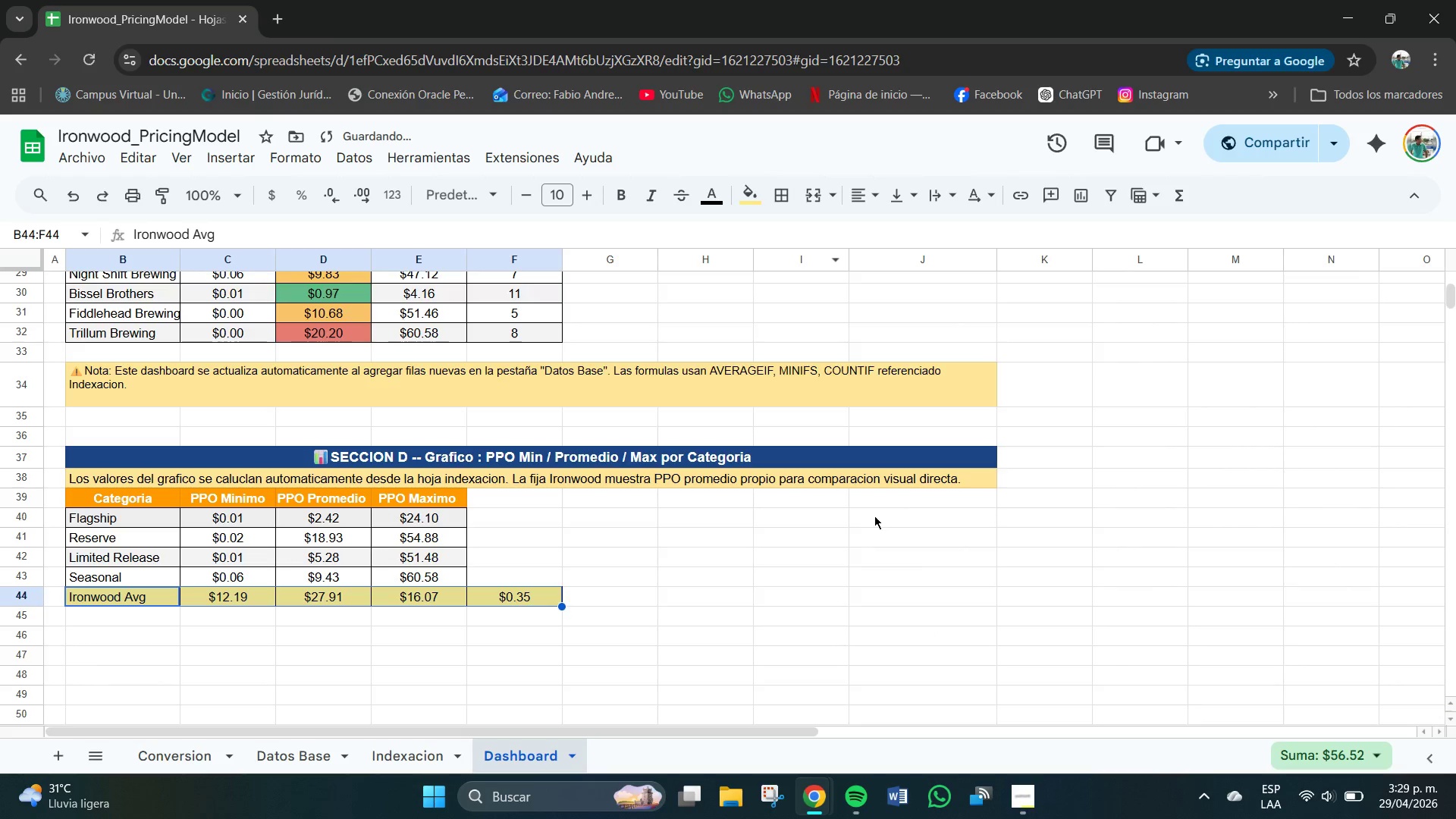 
left_click([362, 654])
 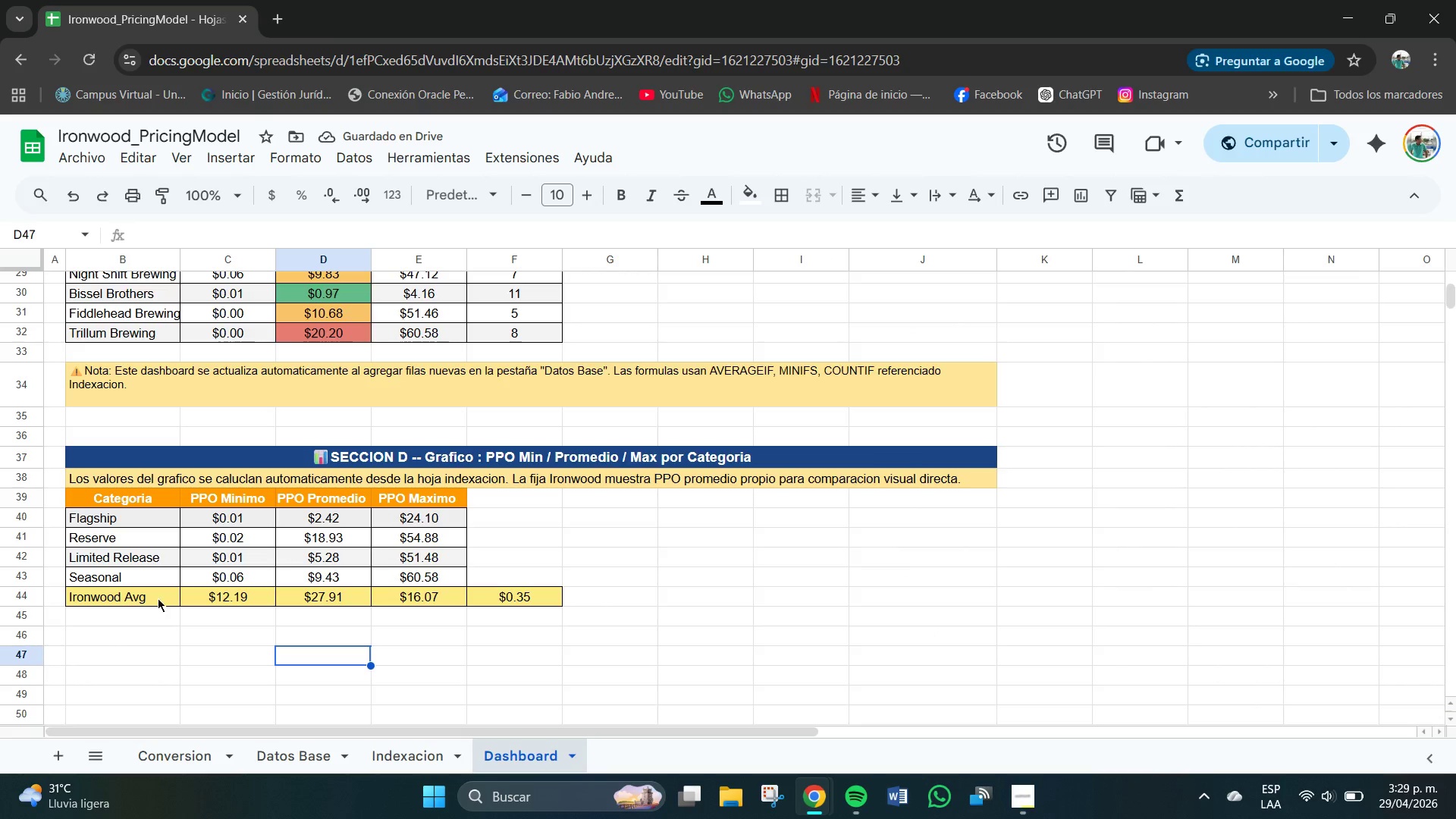 
left_click([213, 596])
 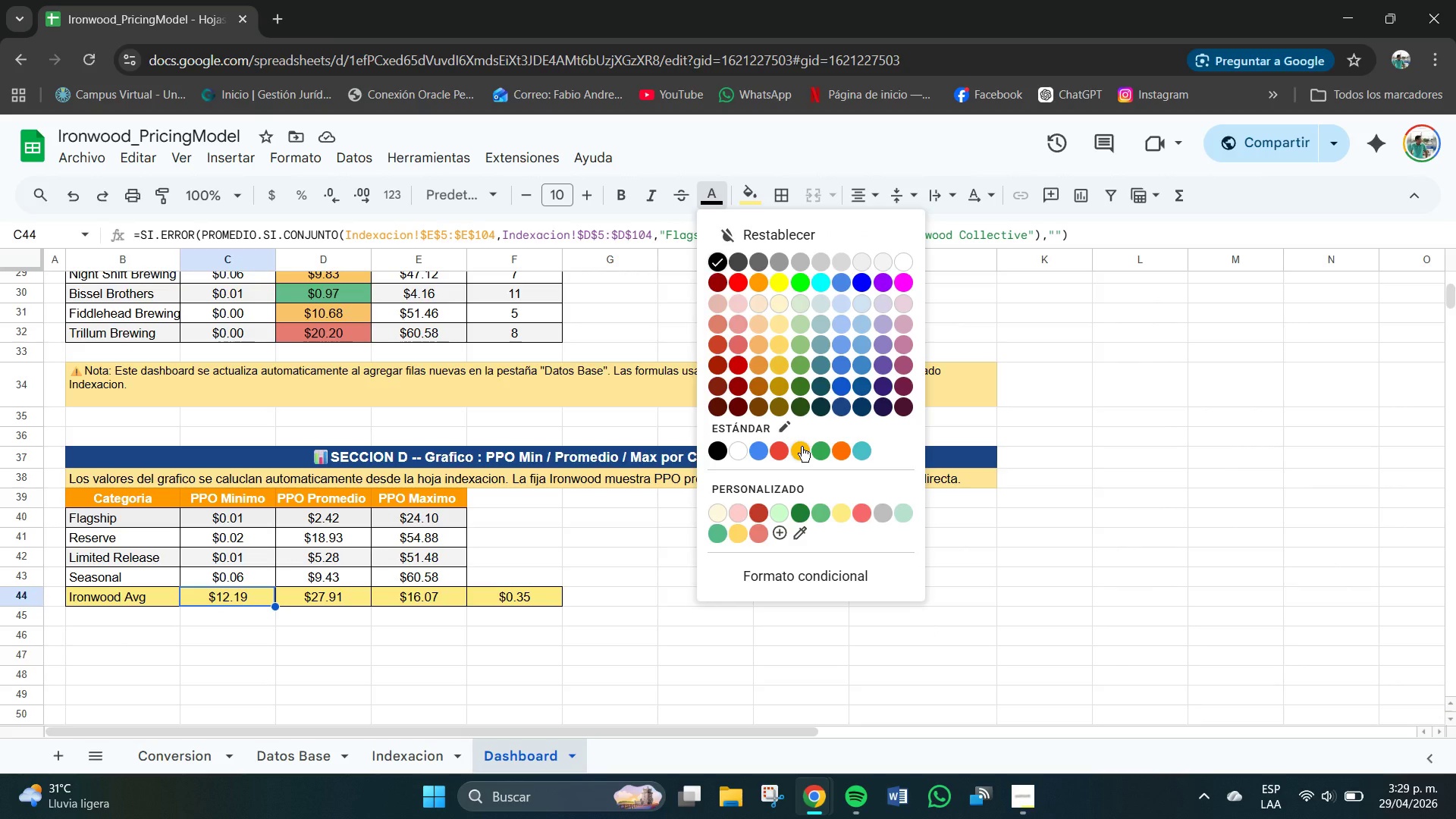 
wait(5.34)
 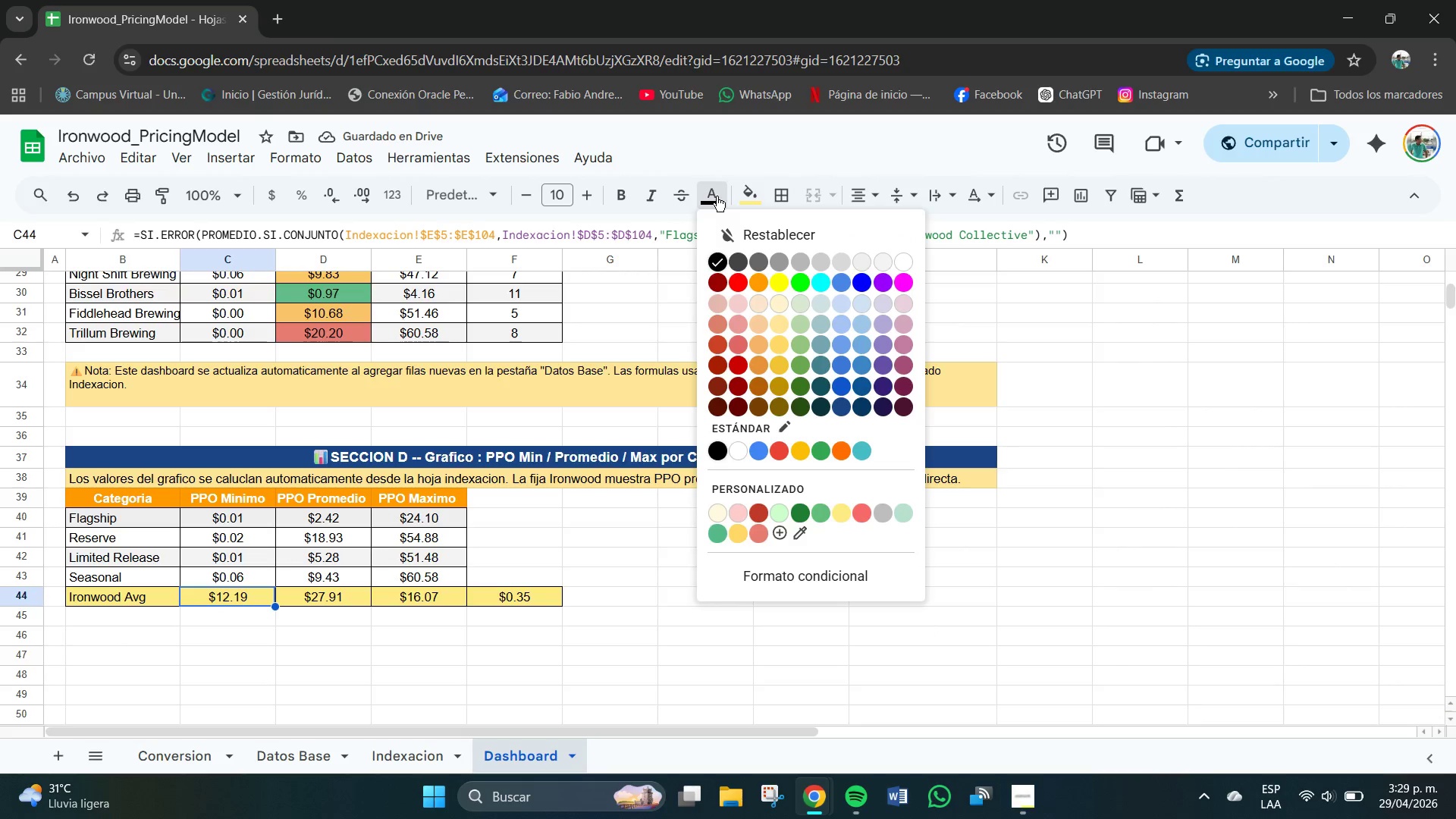 
left_click([837, 513])
 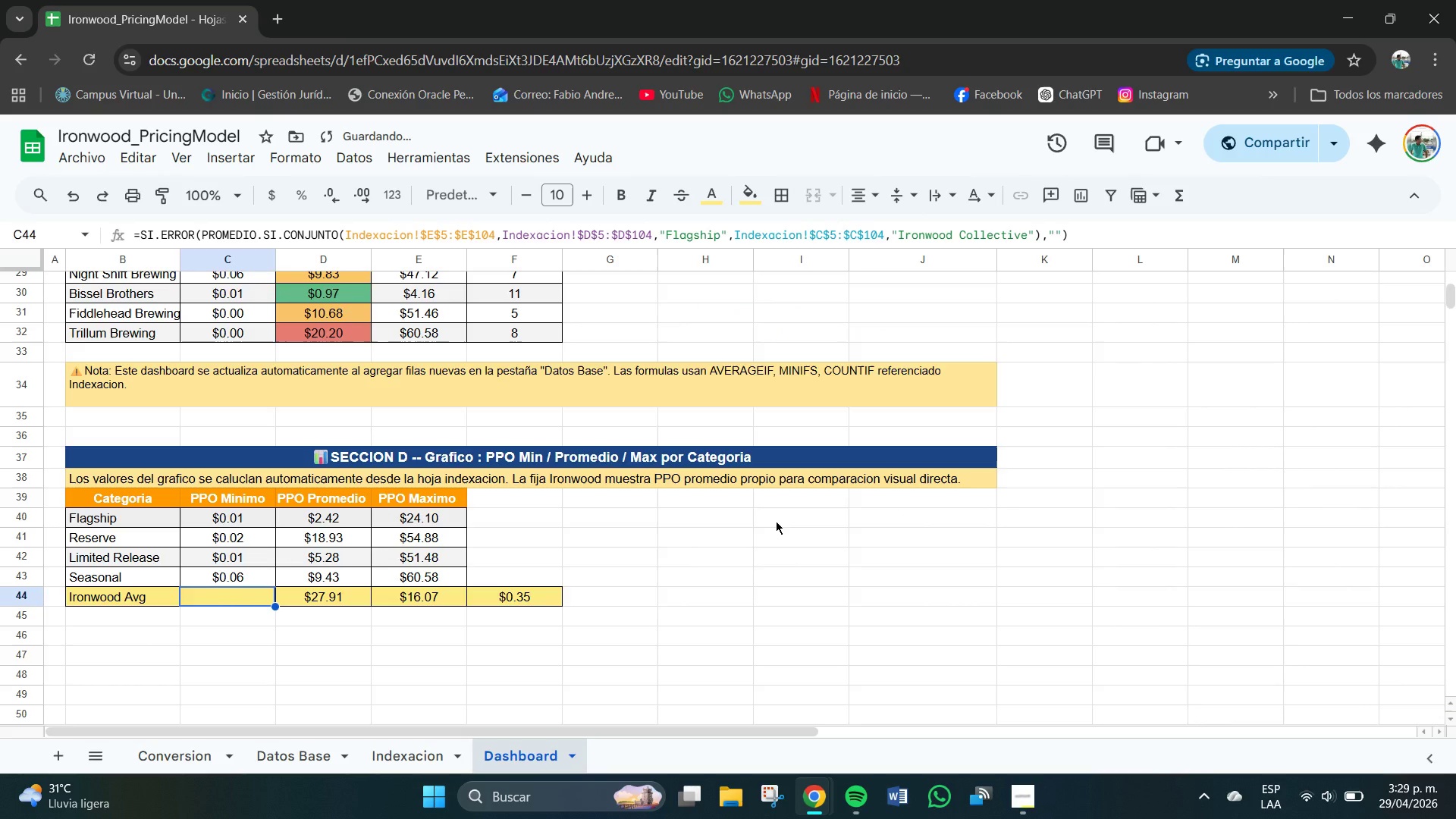 
key(Control+Z)
 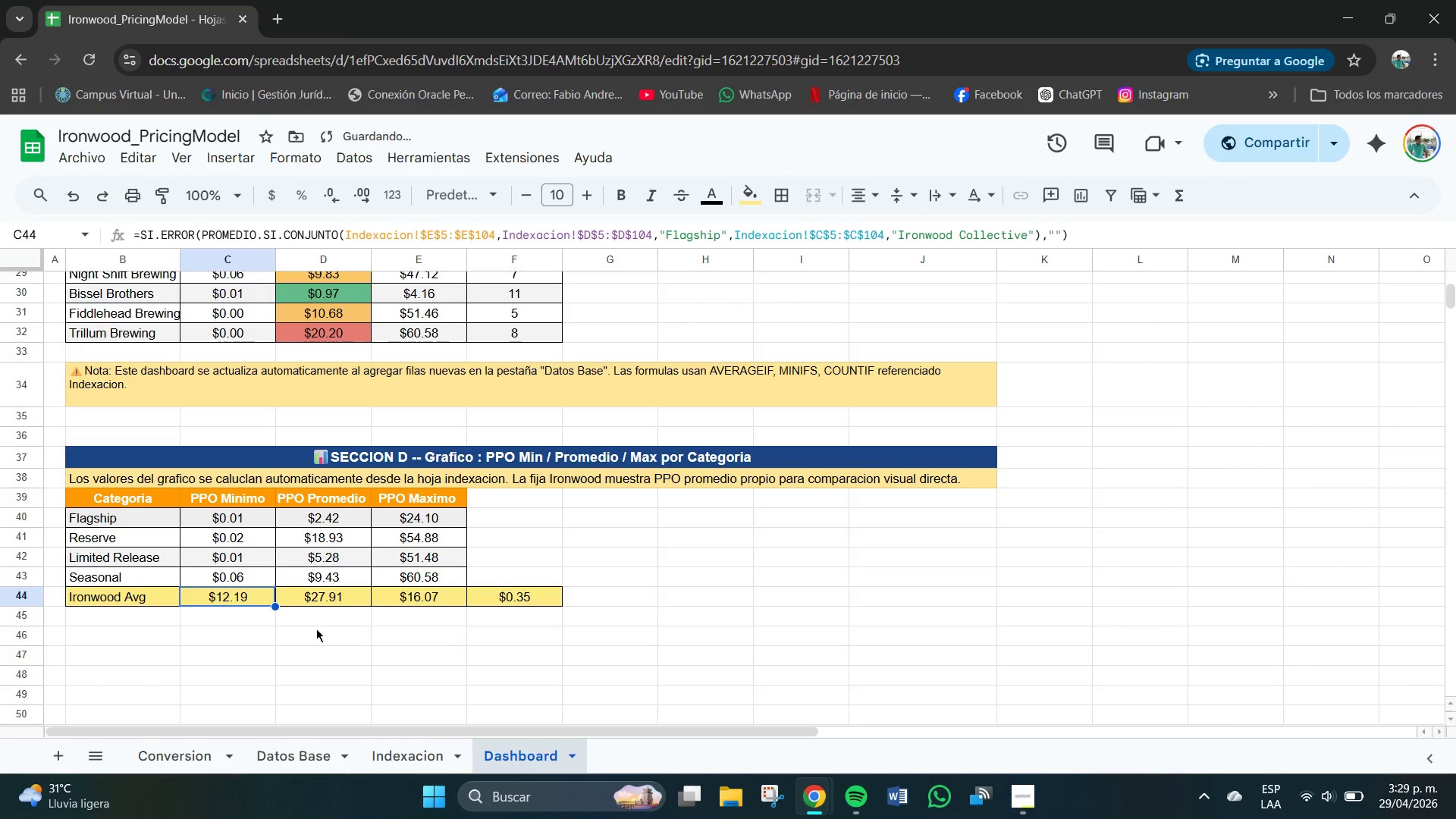 
left_click([311, 633])
 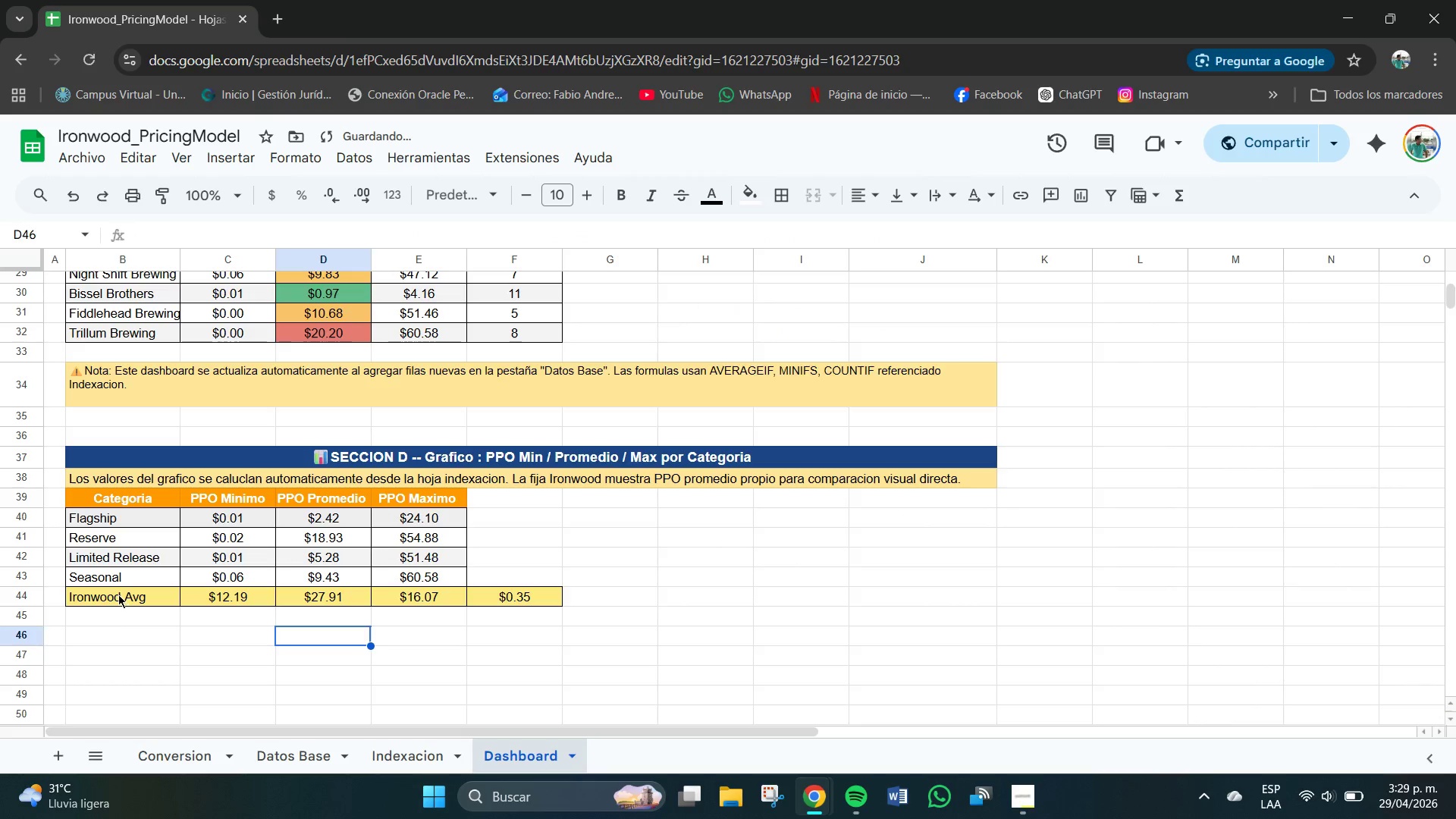 
left_click_drag(start_coordinate=[118, 595], to_coordinate=[558, 591])
 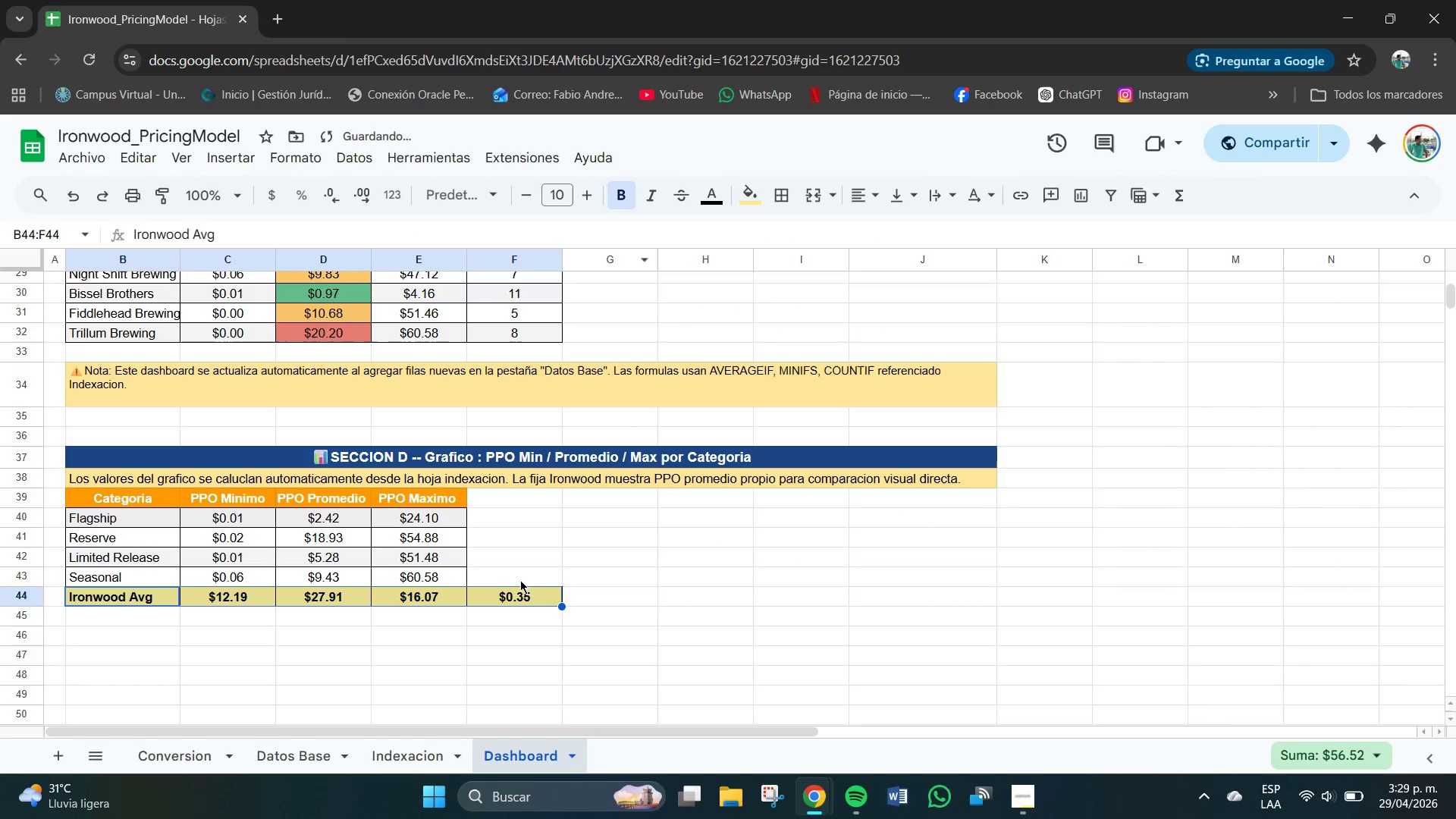 
left_click([417, 664])
 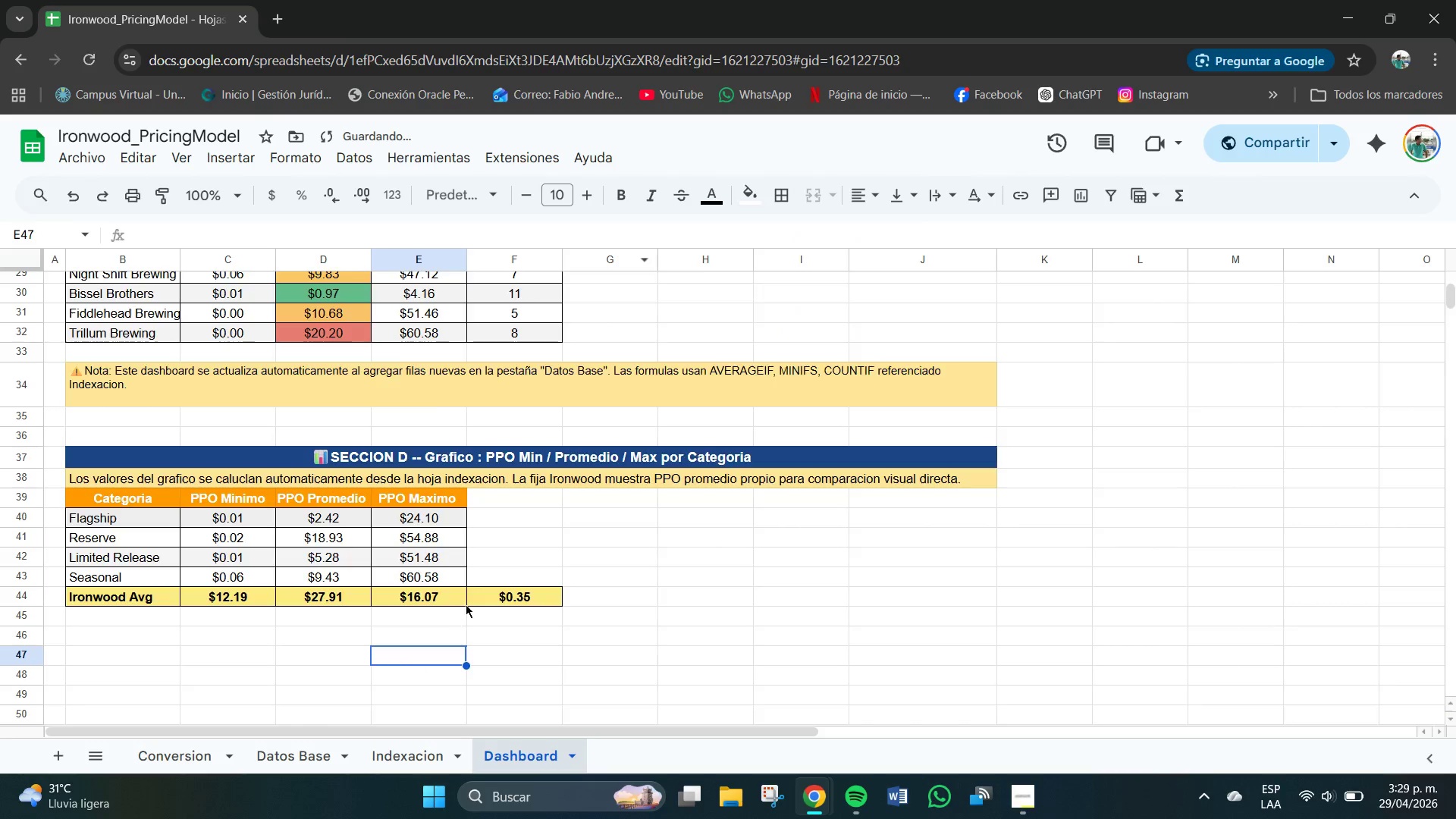 
scroll: coordinate [468, 604], scroll_direction: down, amount: 2.0
 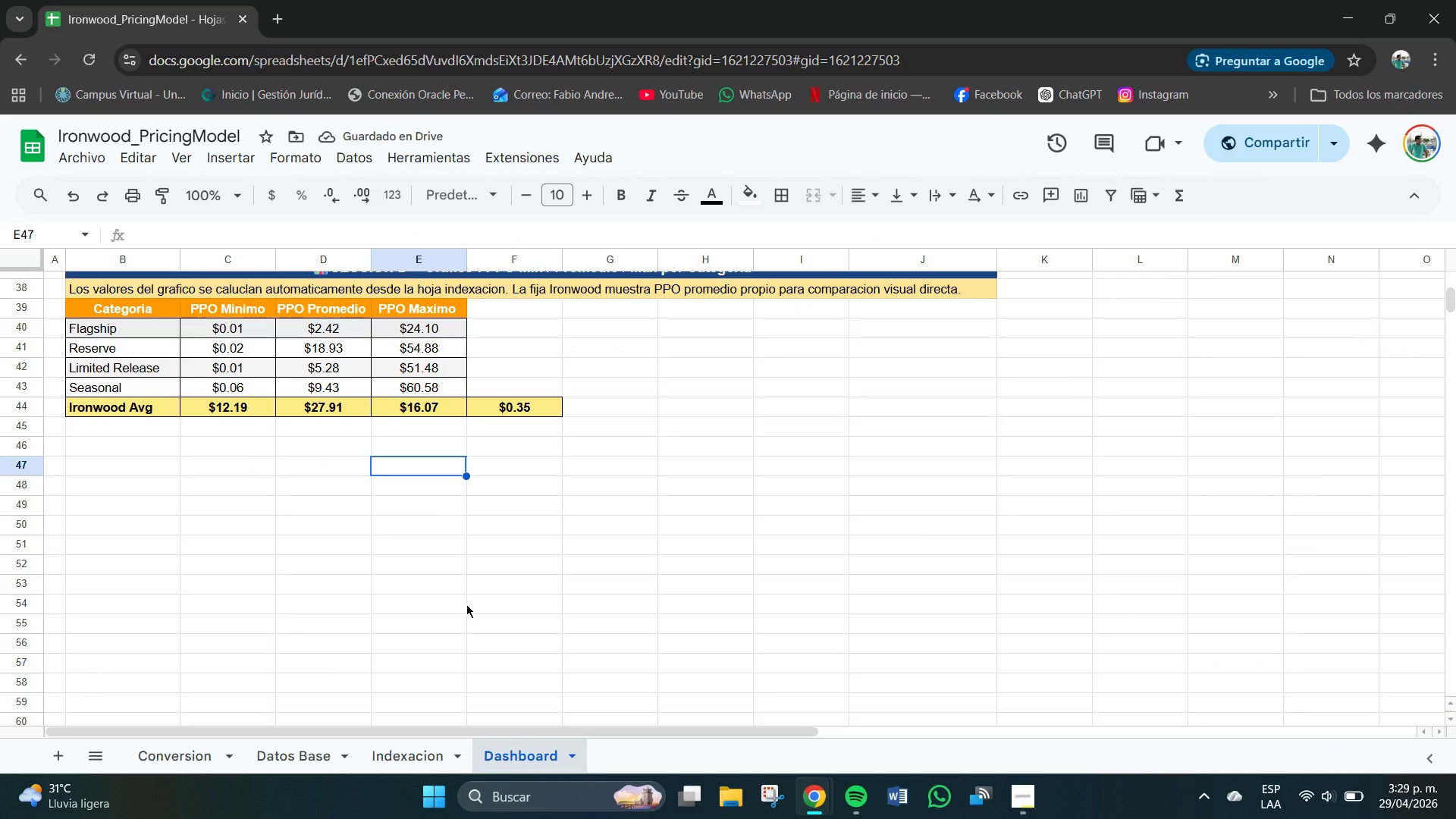 
left_click([272, 531])
 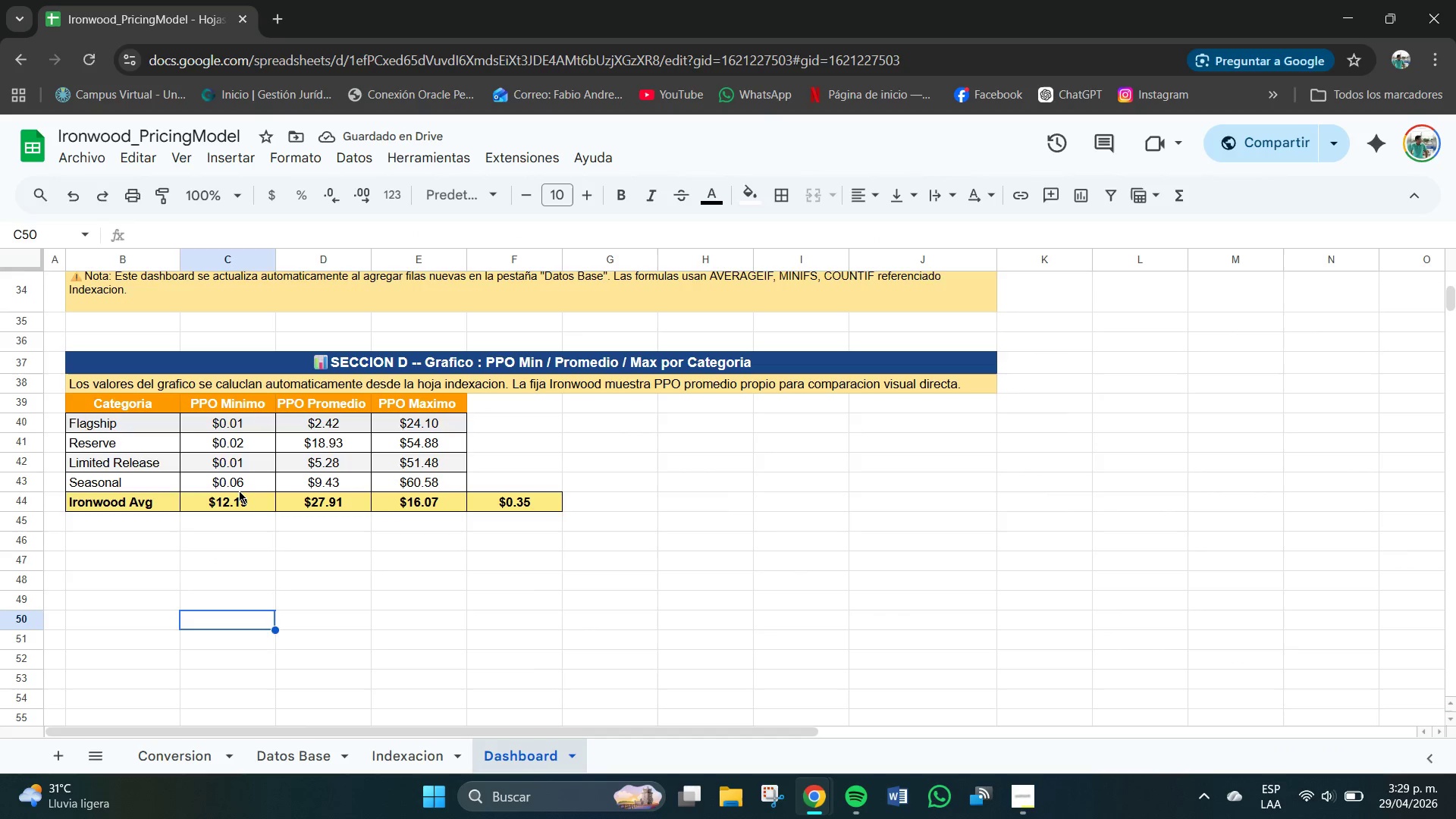 
scroll: coordinate [239, 491], scroll_direction: up, amount: 1.0
 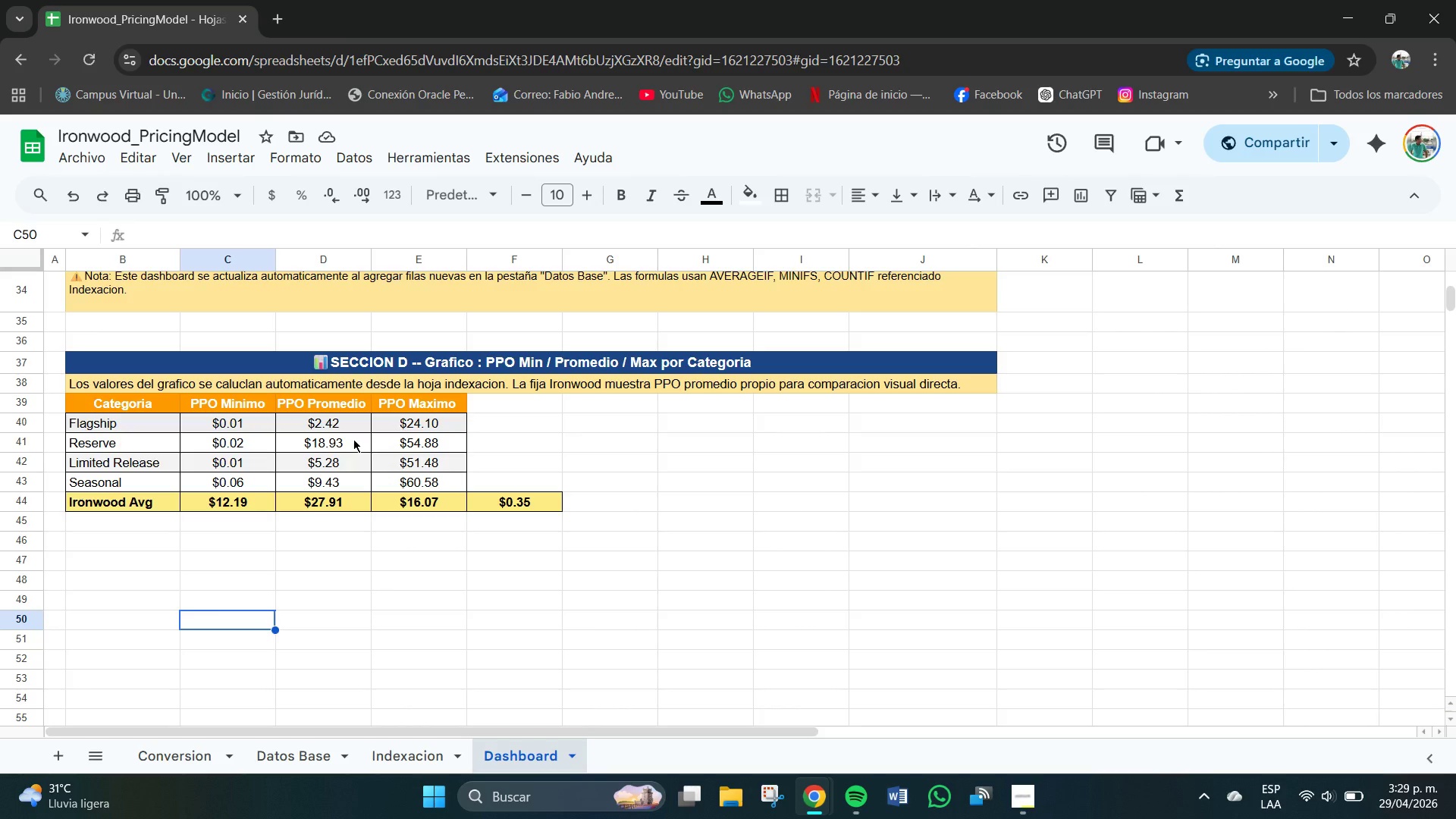 
wait(7.25)
 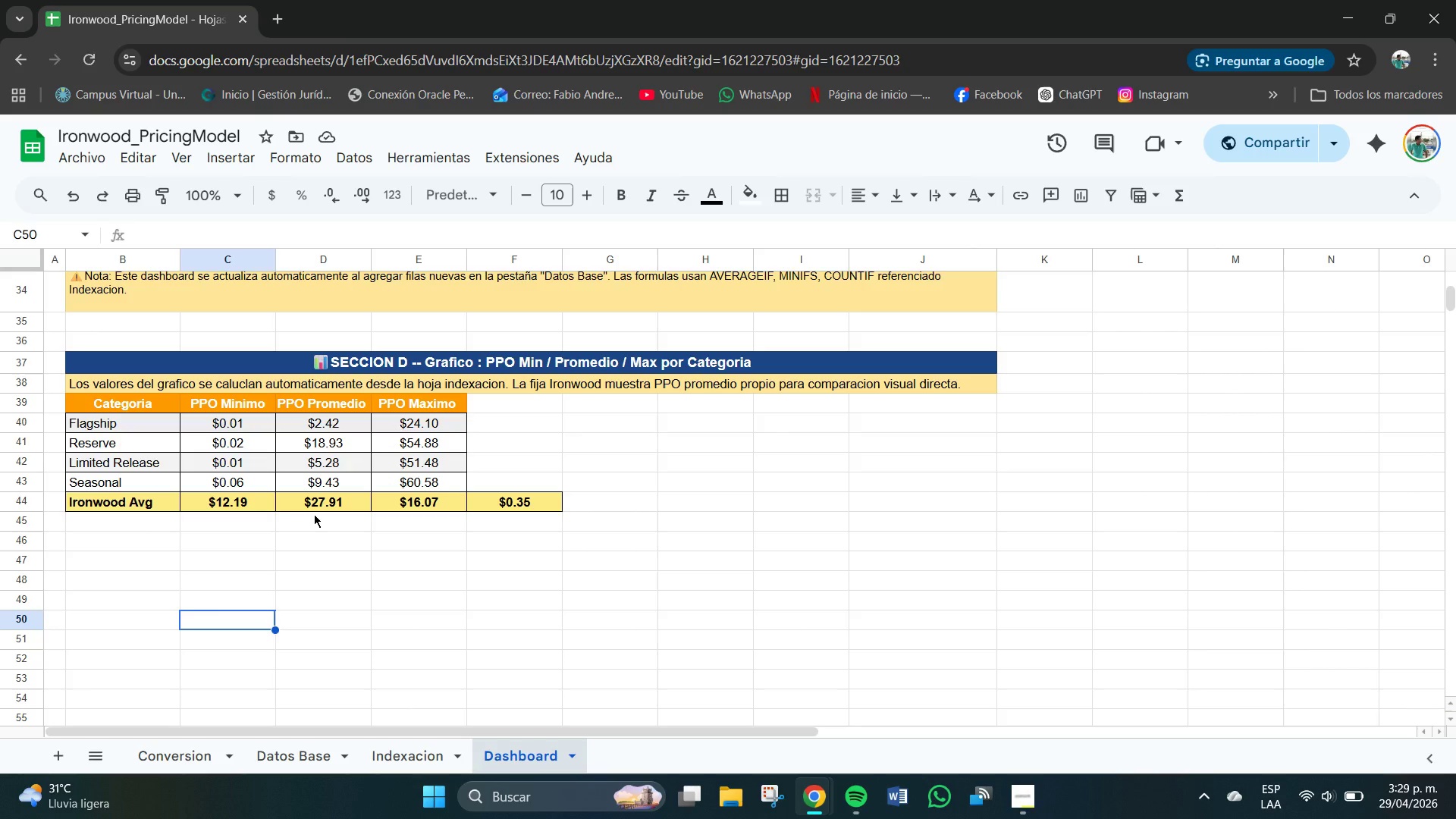 
left_click_drag(start_coordinate=[95, 421], to_coordinate=[450, 505])
 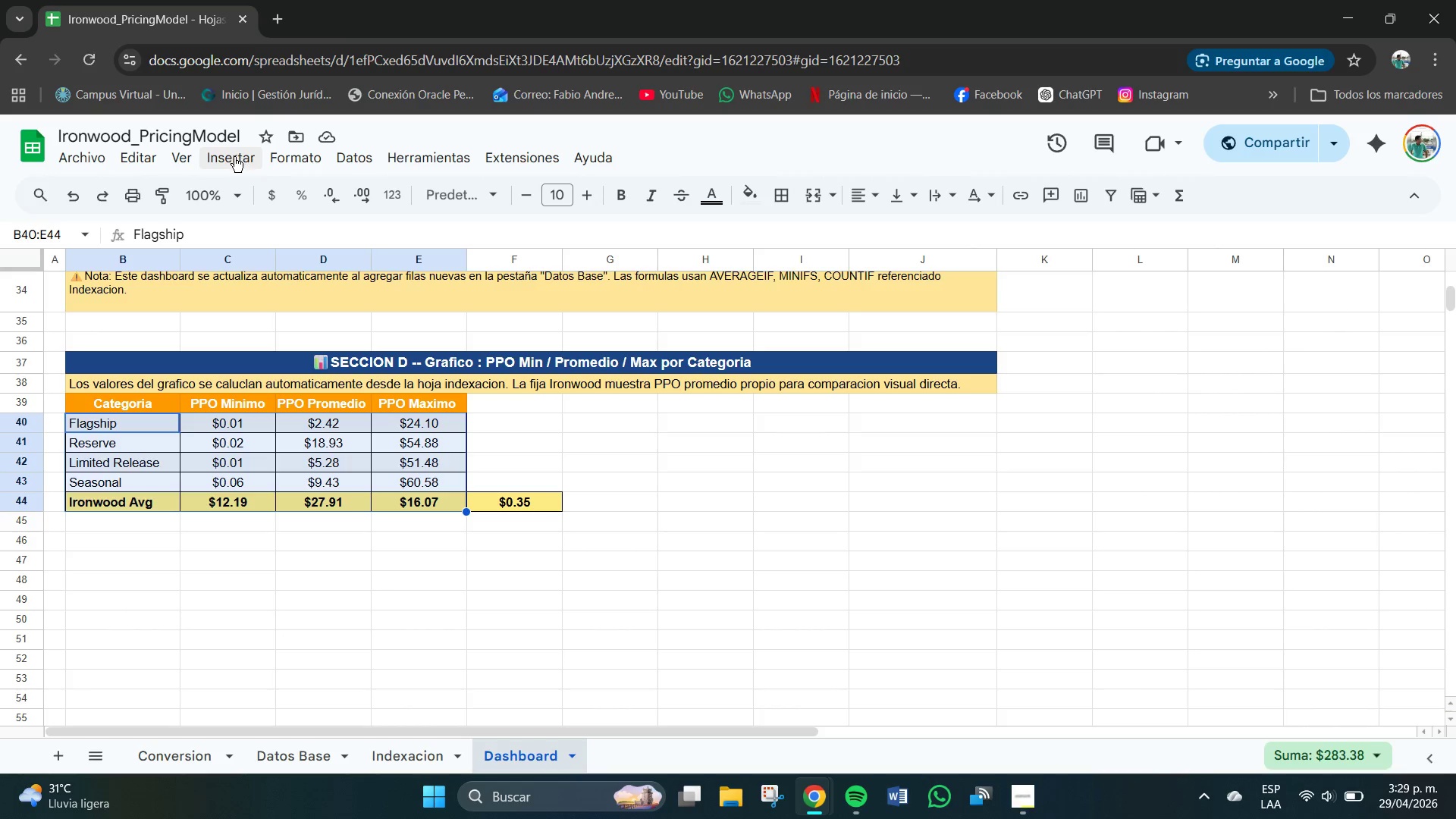 
left_click([234, 157])
 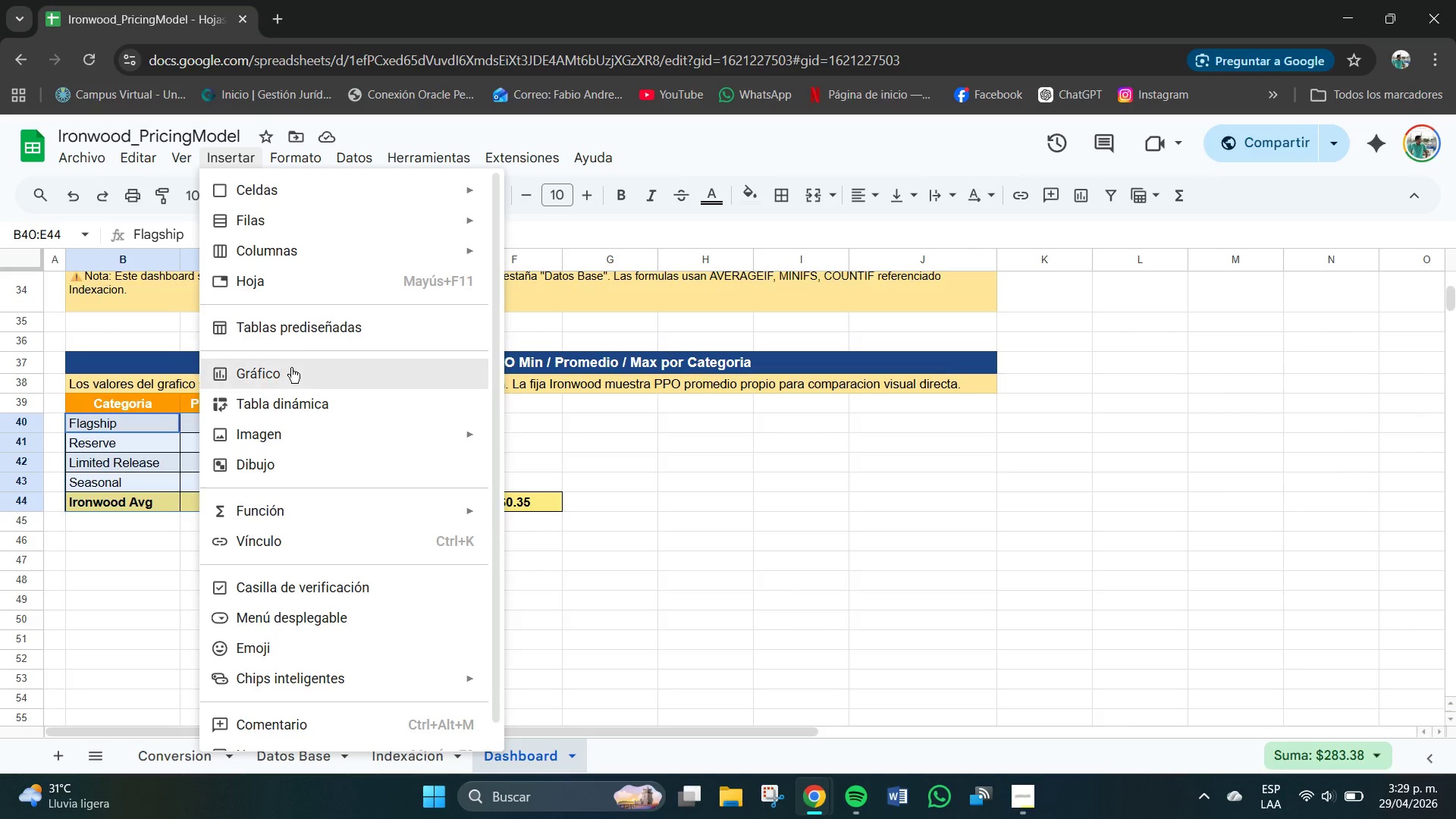 
left_click([284, 372])
 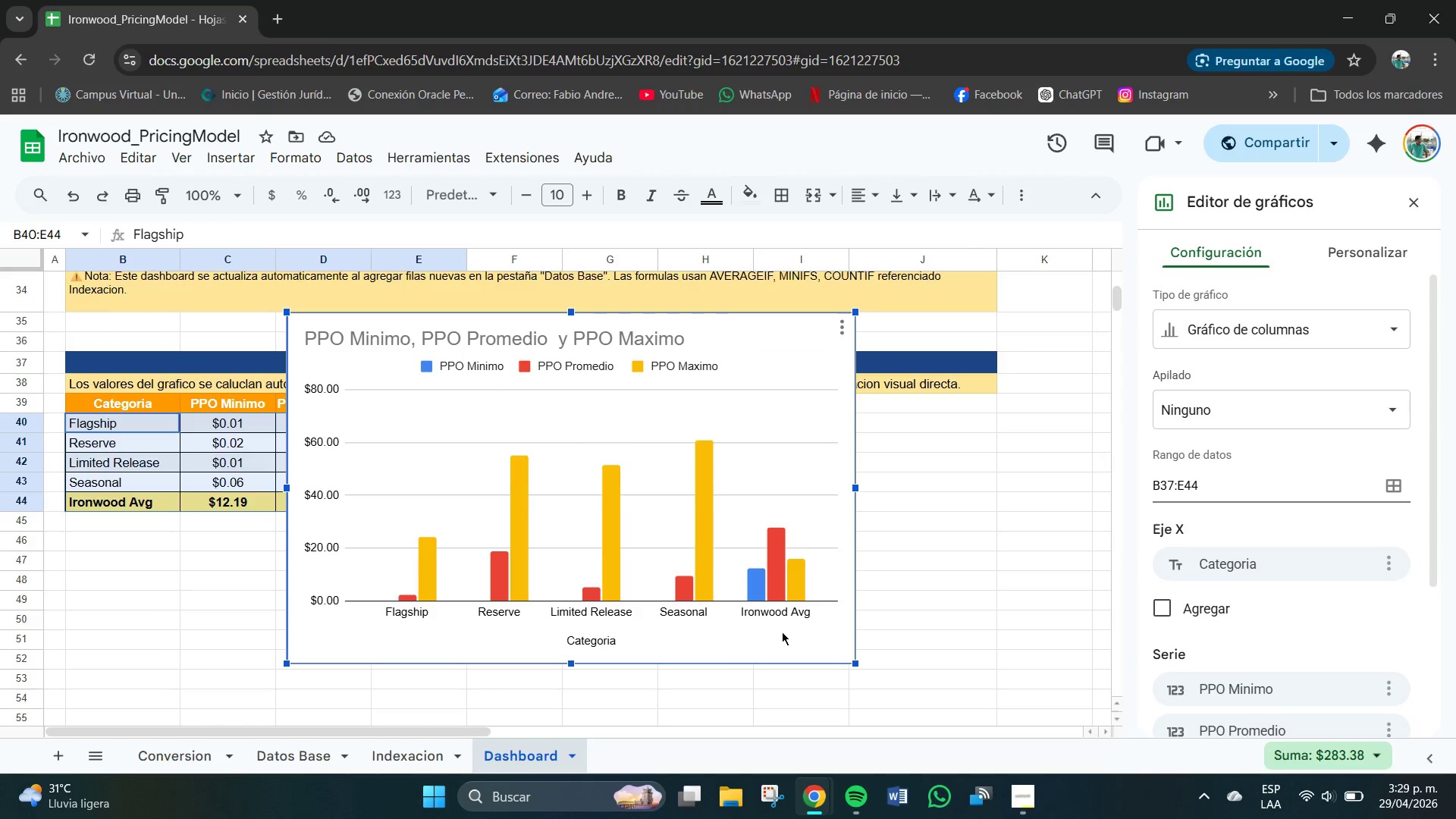 
wait(12.88)
 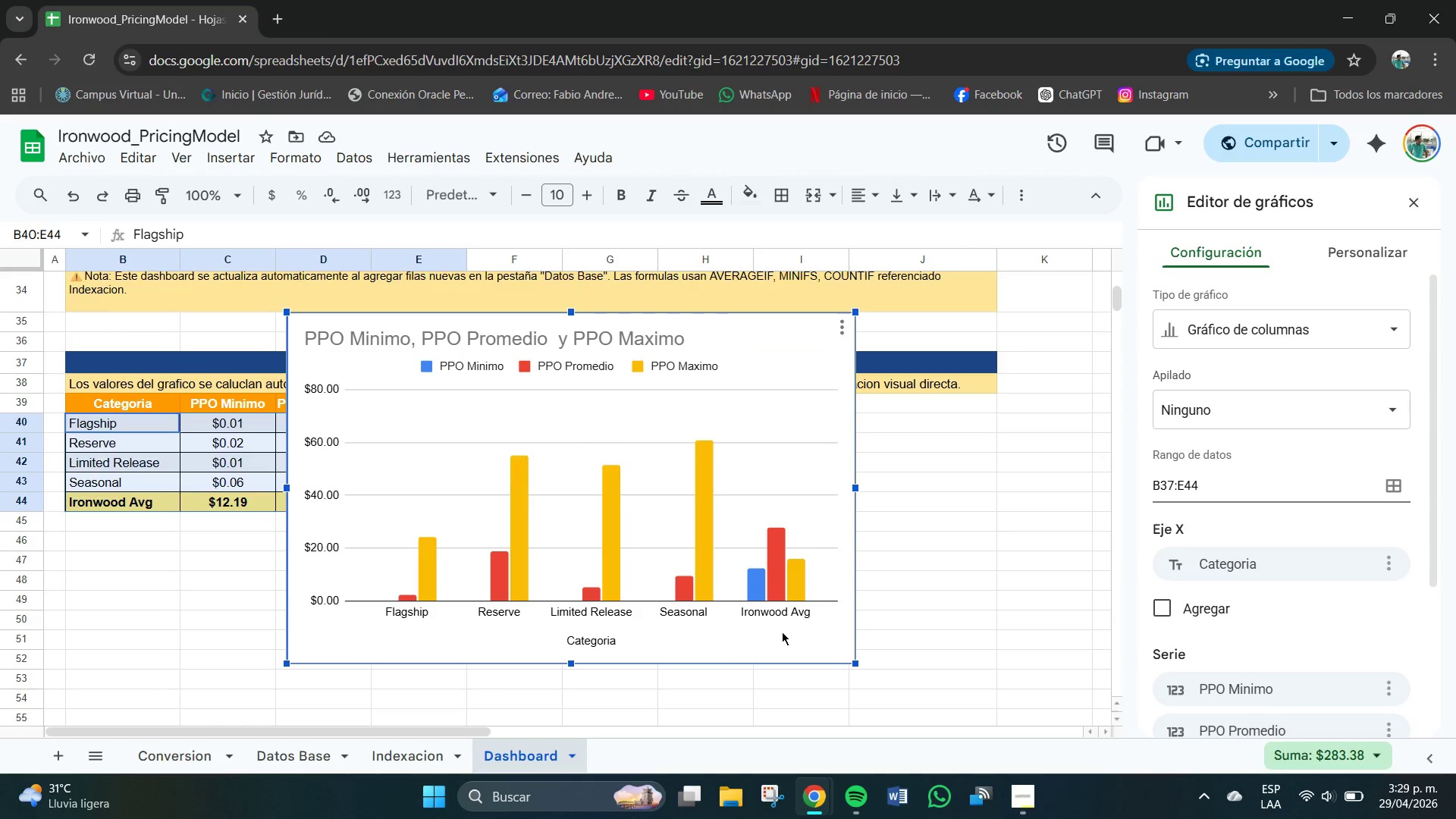 
left_click([769, 424])
 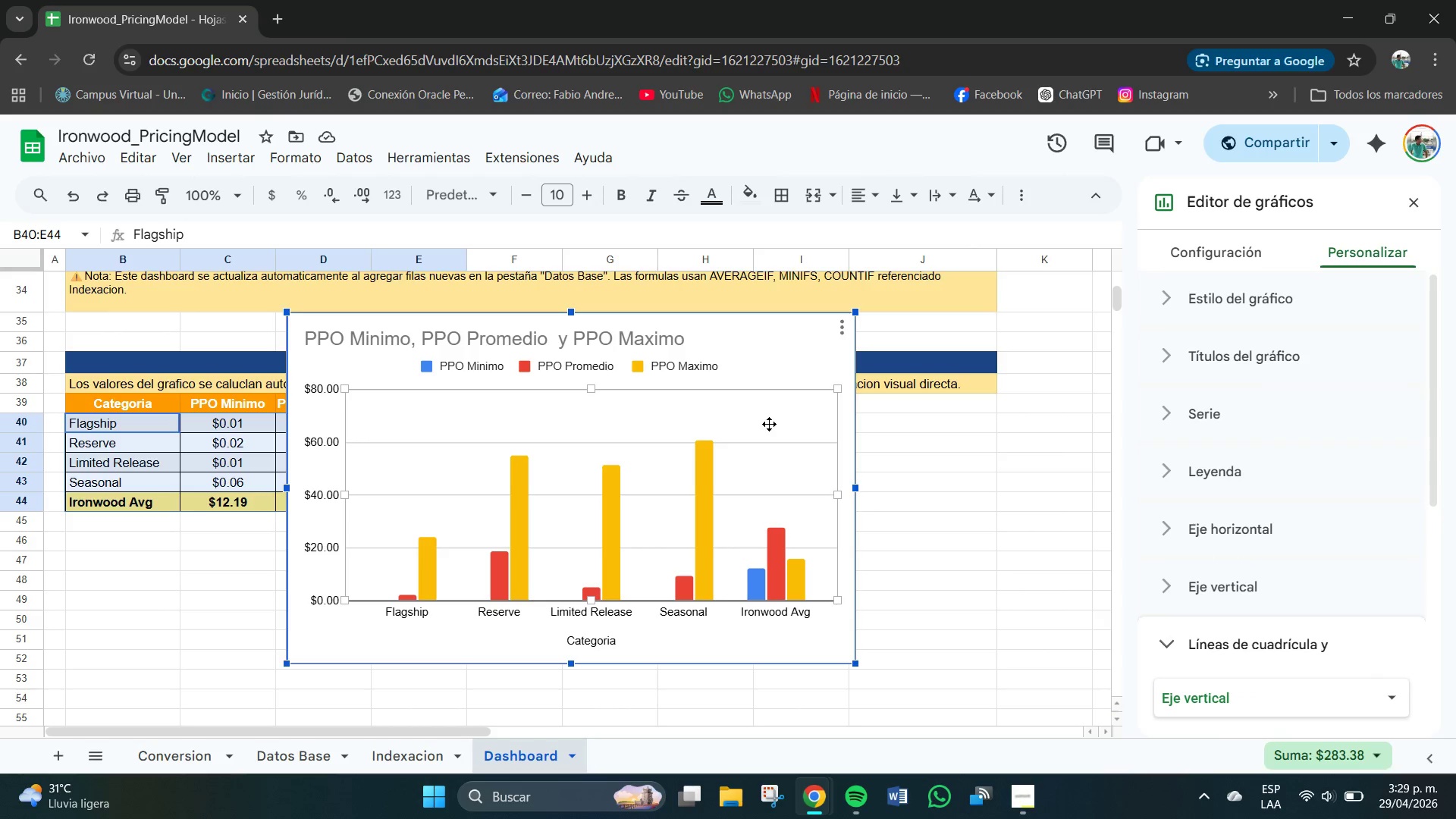 
key(Delete)
 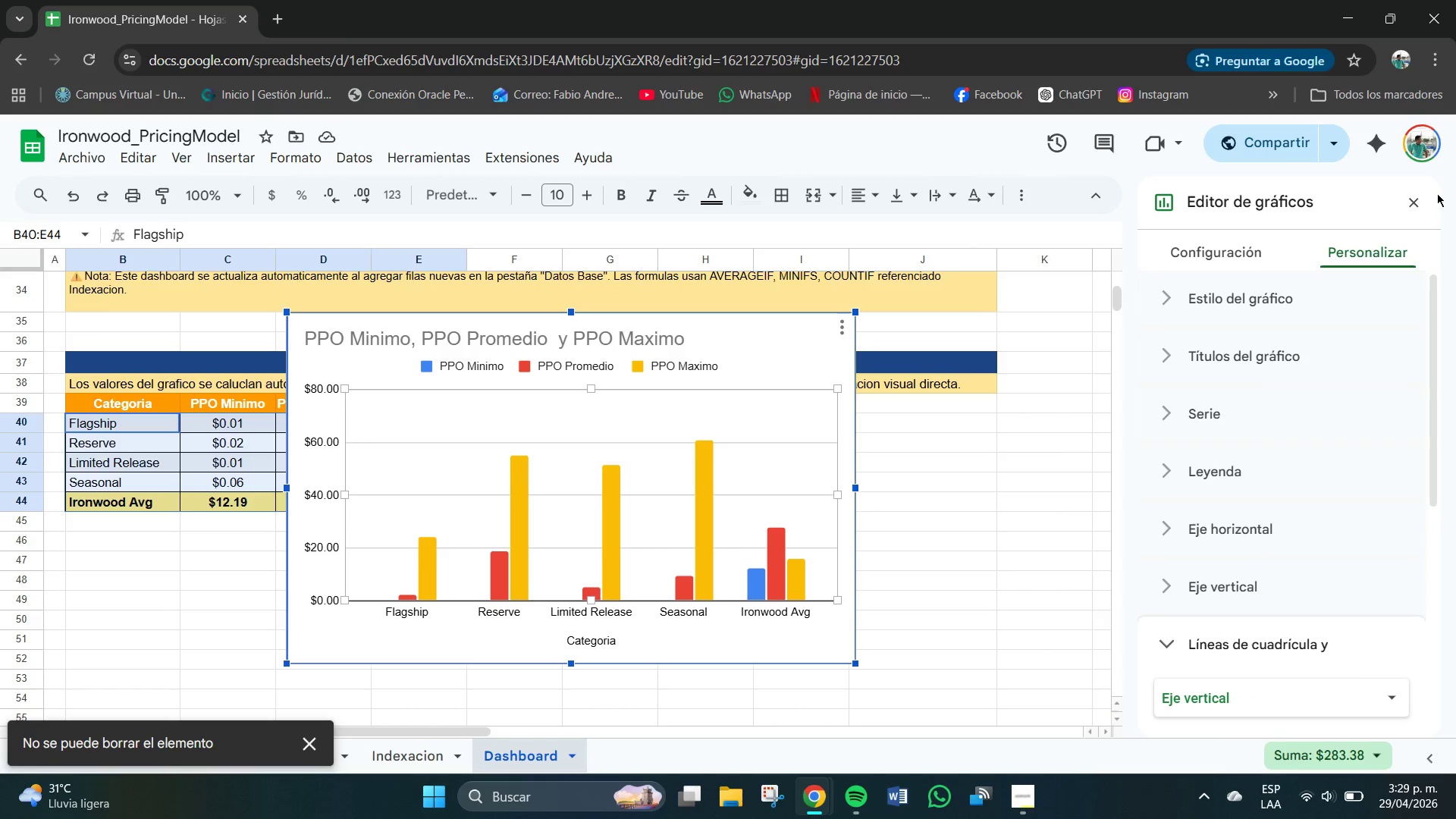 
left_click([1415, 197])
 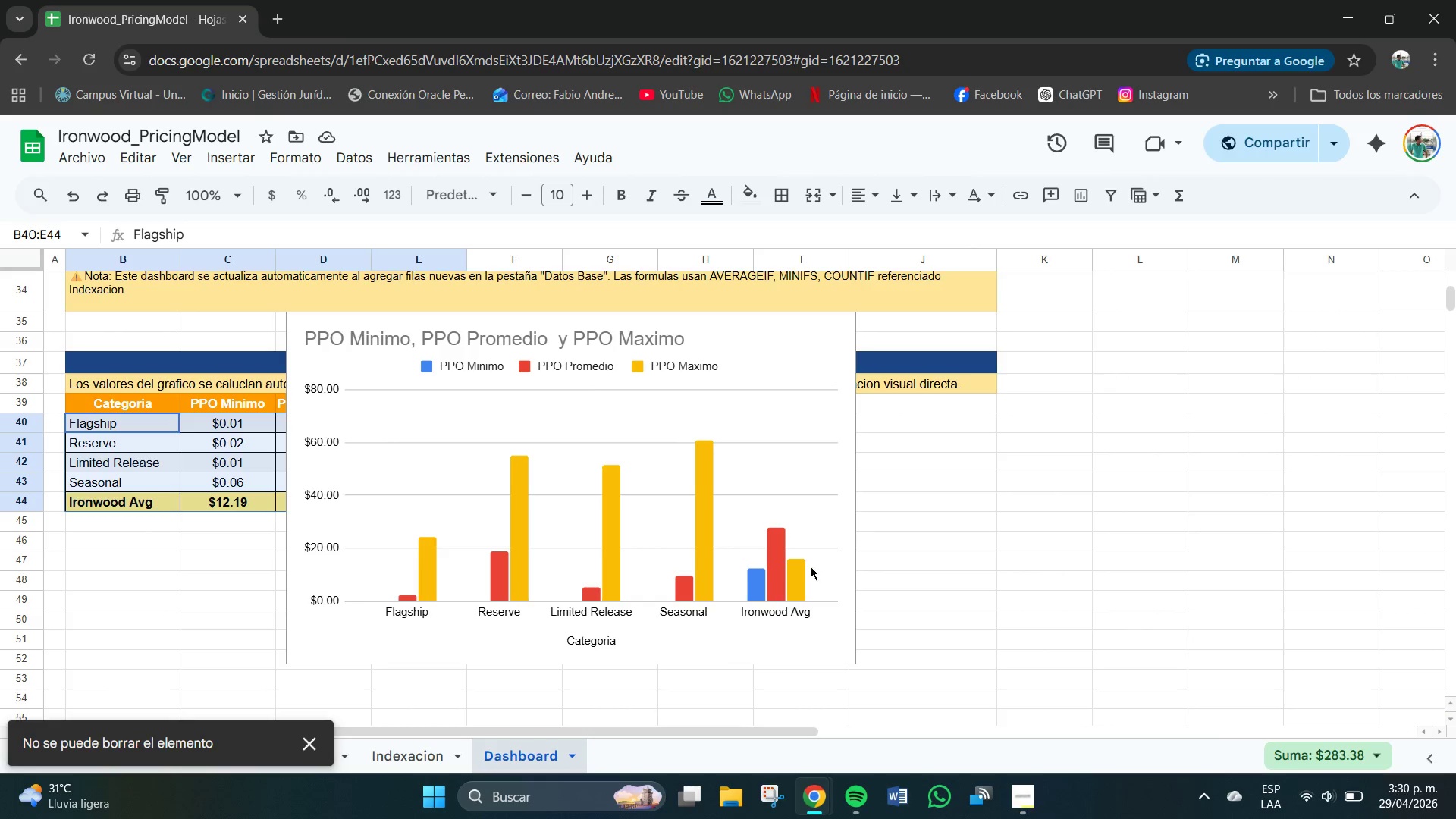 
left_click([798, 562])
 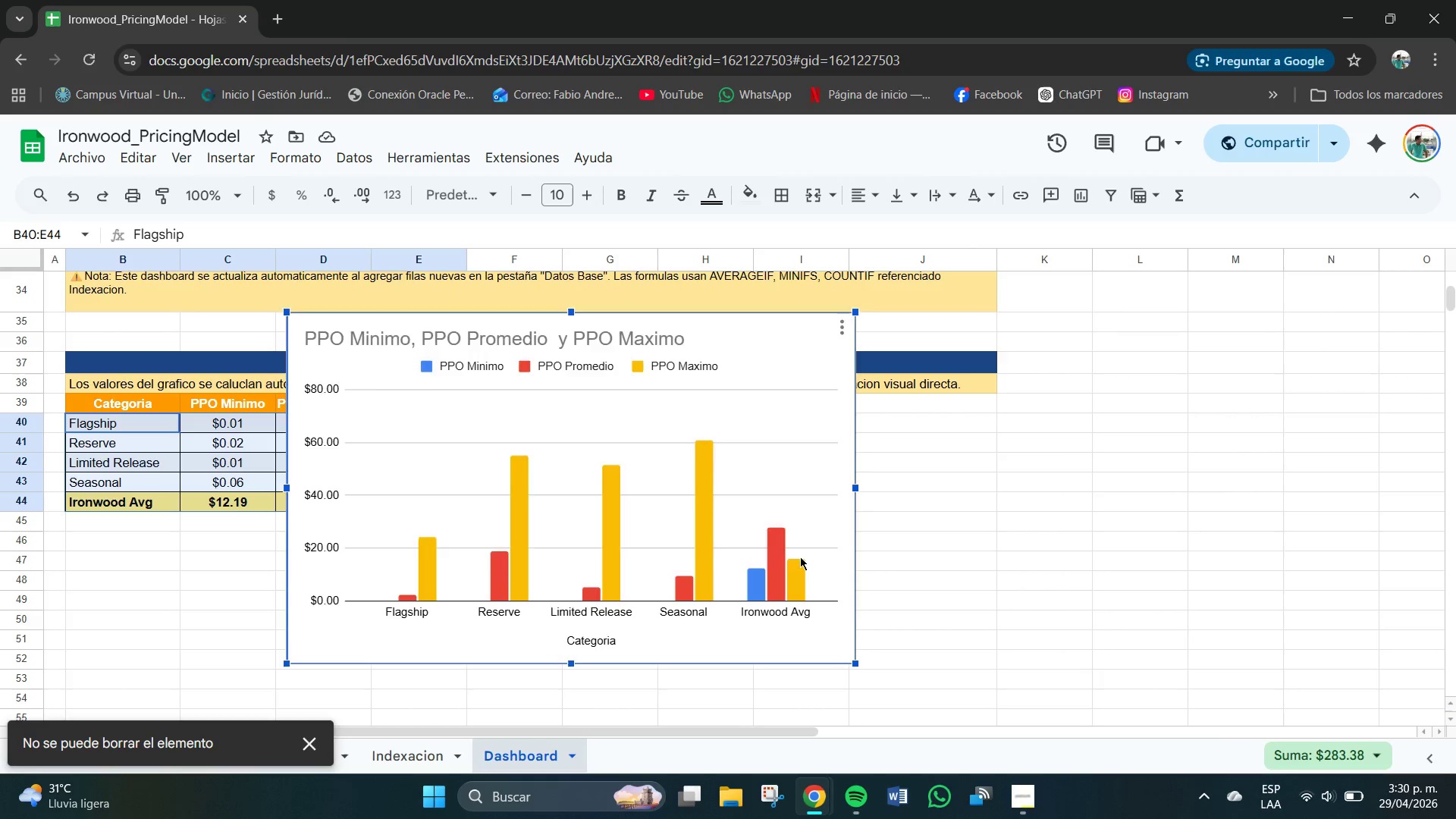 
key(Delete)
 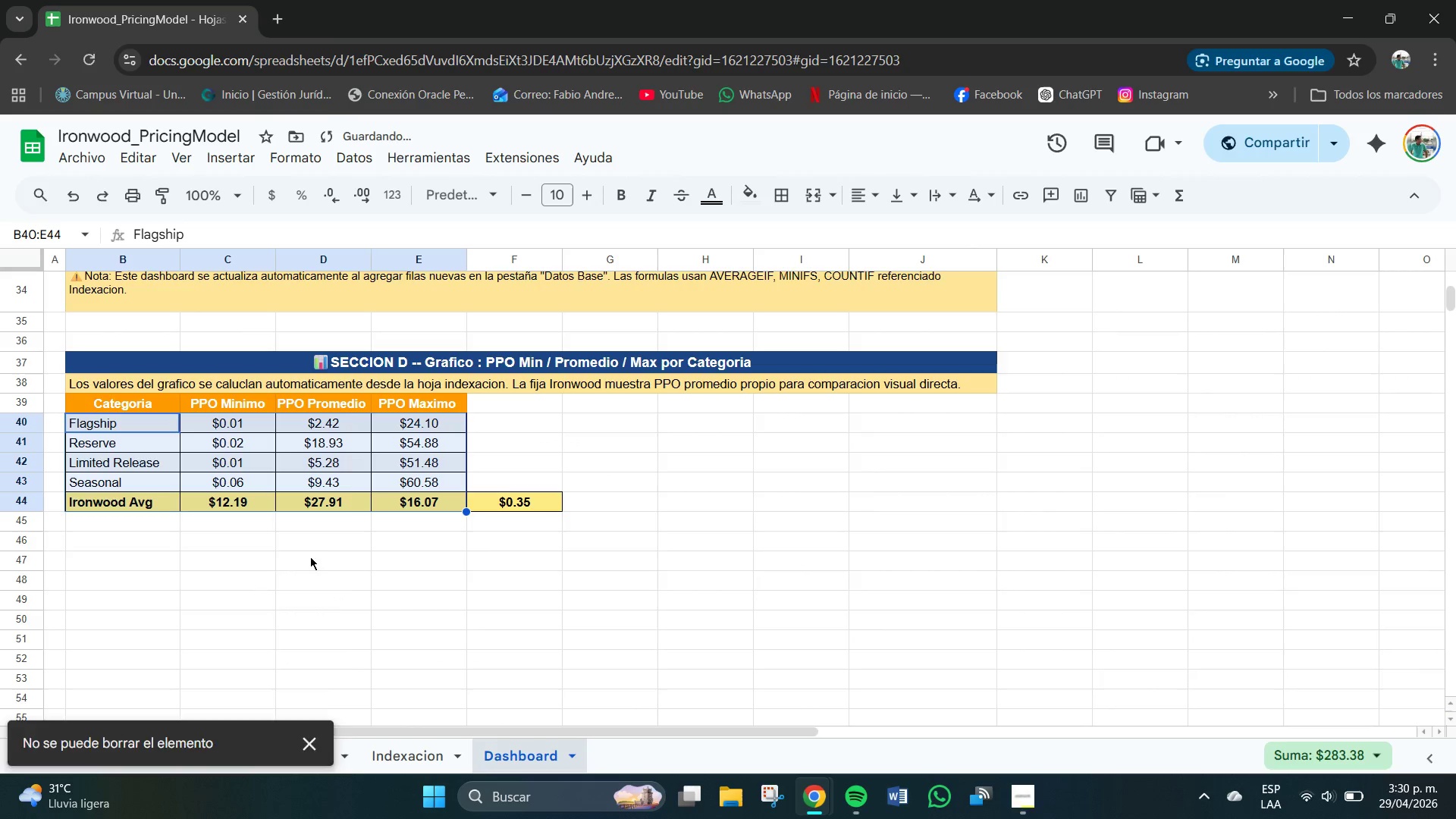 
left_click([223, 570])
 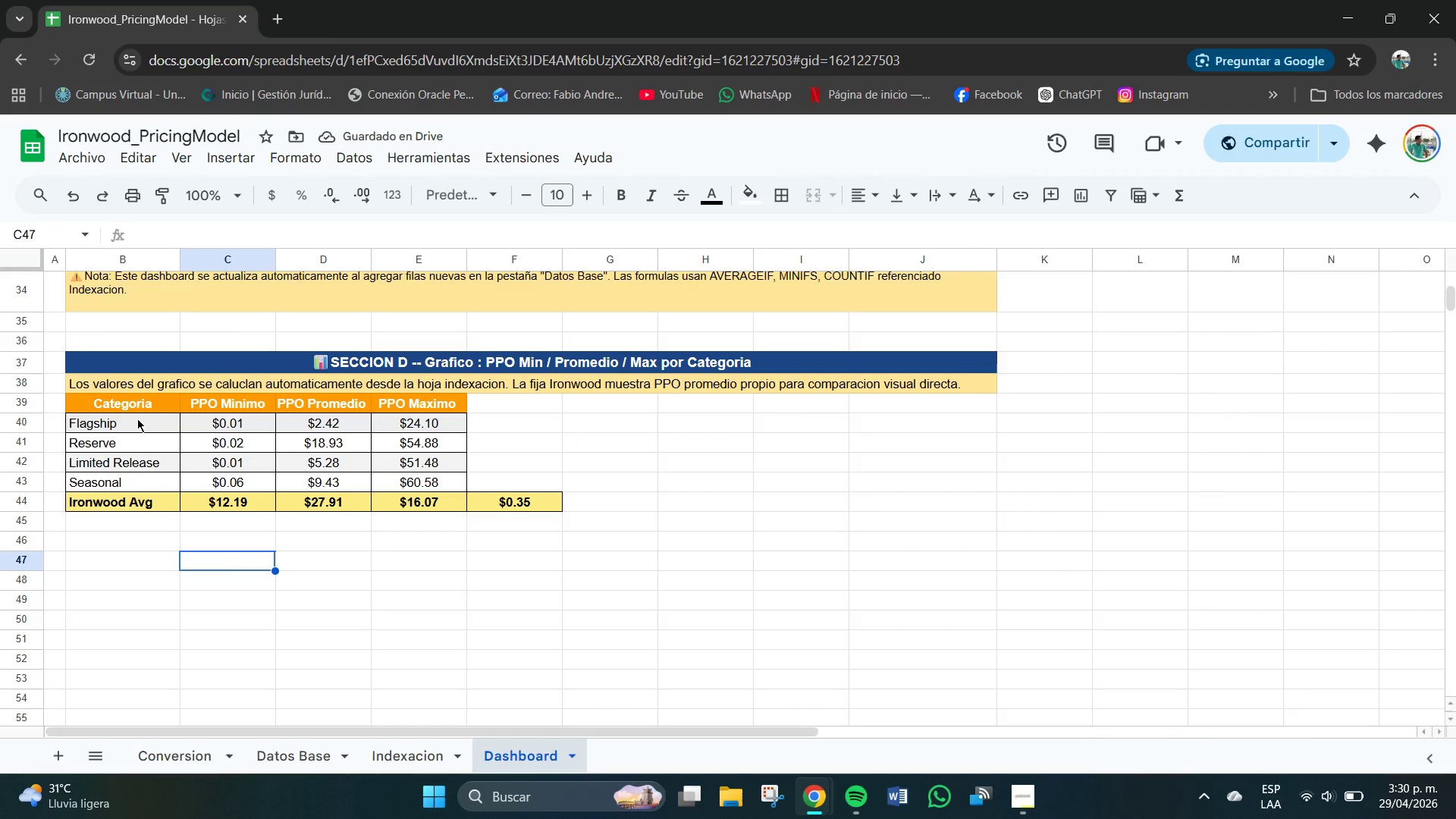 
left_click_drag(start_coordinate=[138, 419], to_coordinate=[424, 484])
 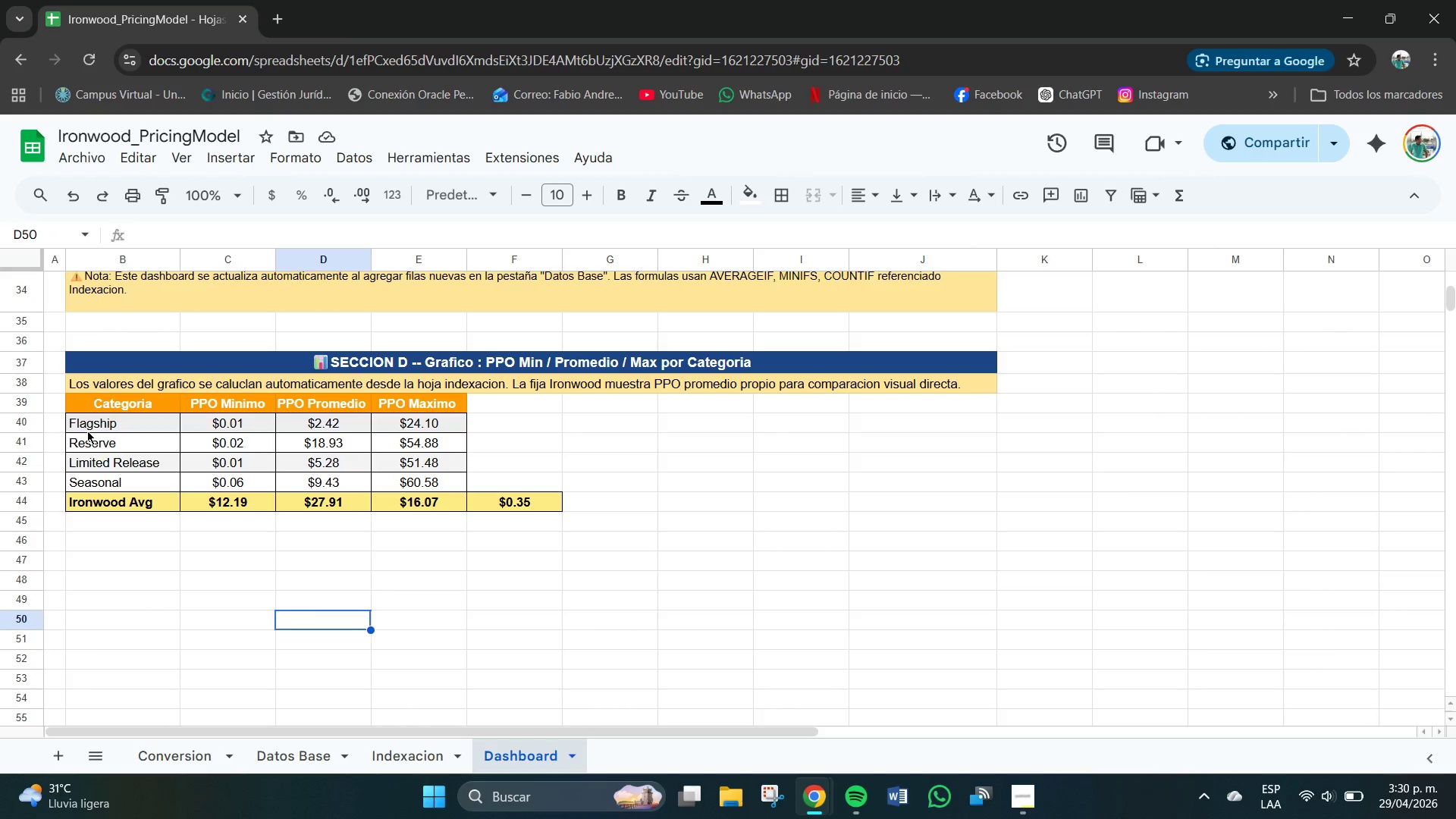 
left_click_drag(start_coordinate=[91, 401], to_coordinate=[432, 478])
 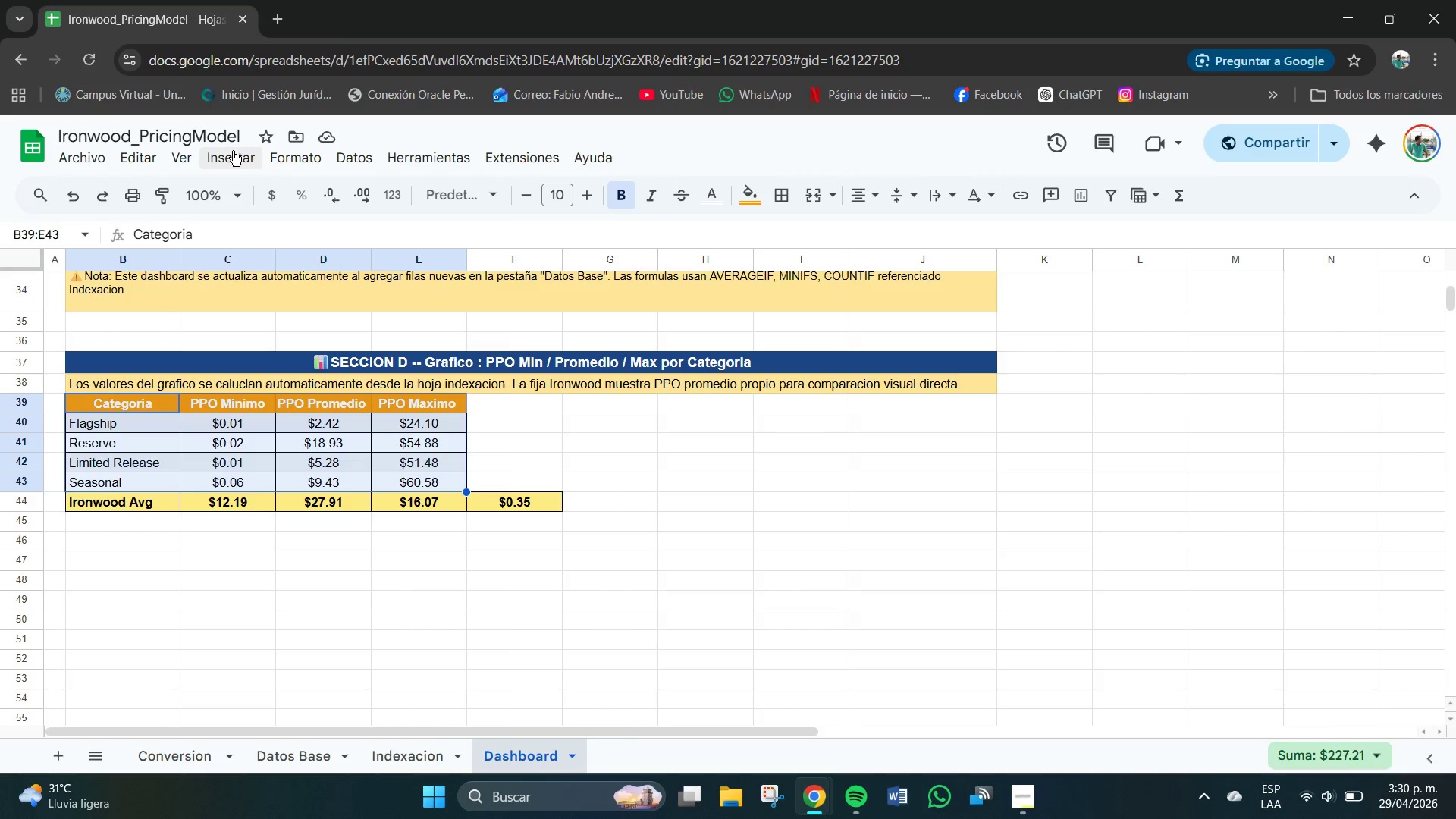 
left_click([233, 152])
 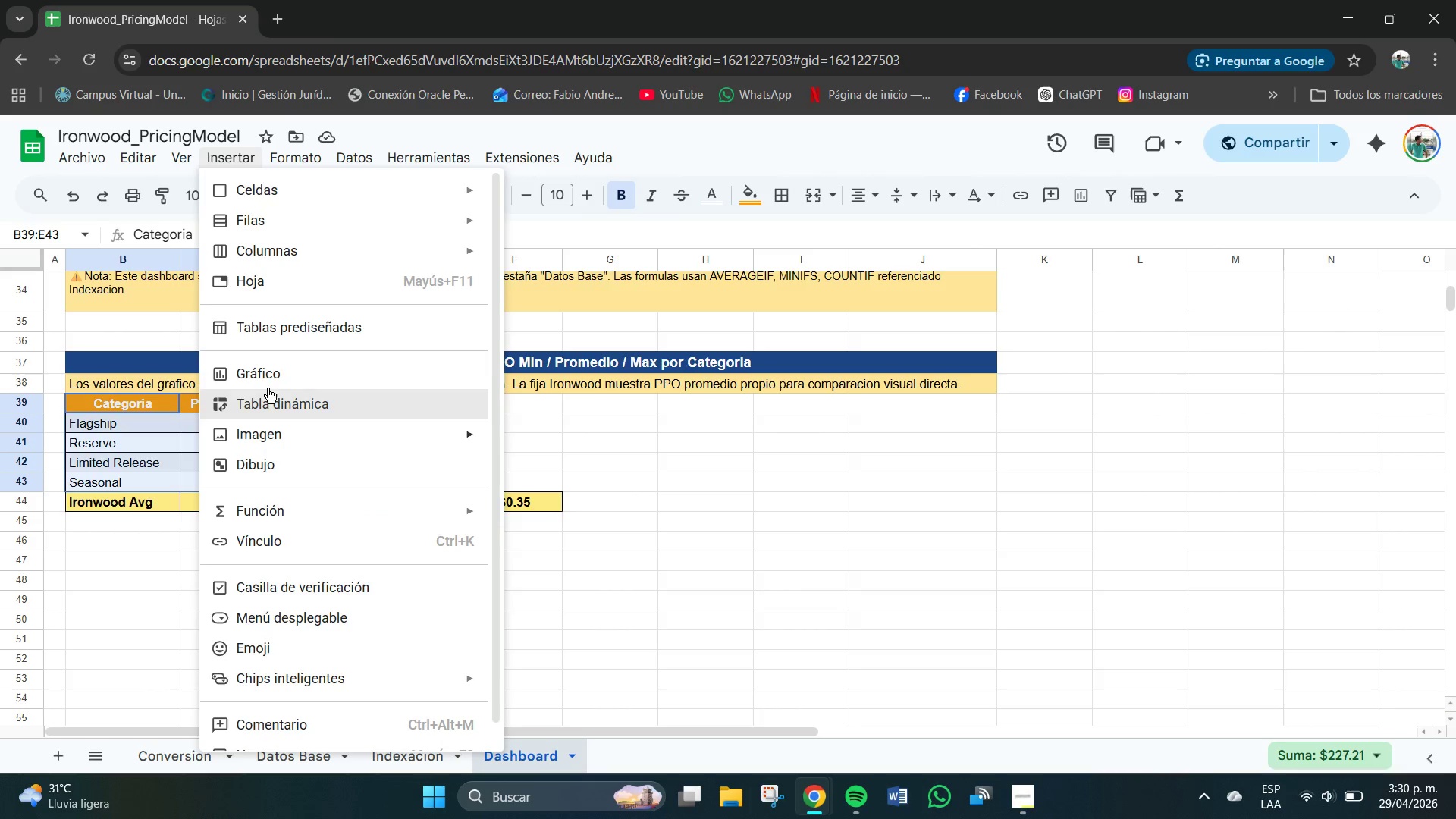 
left_click([258, 371])
 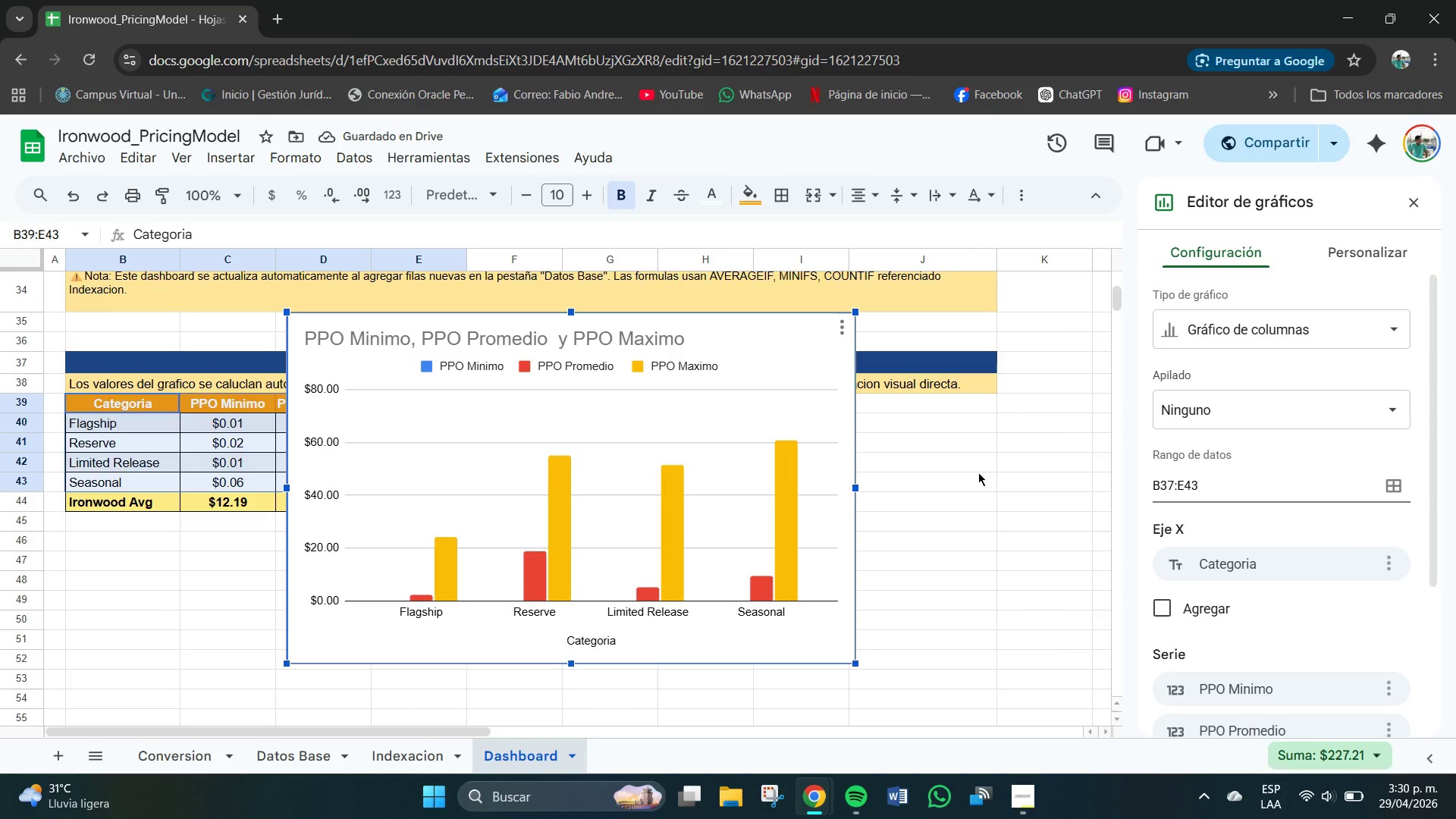 
left_click([789, 488])
 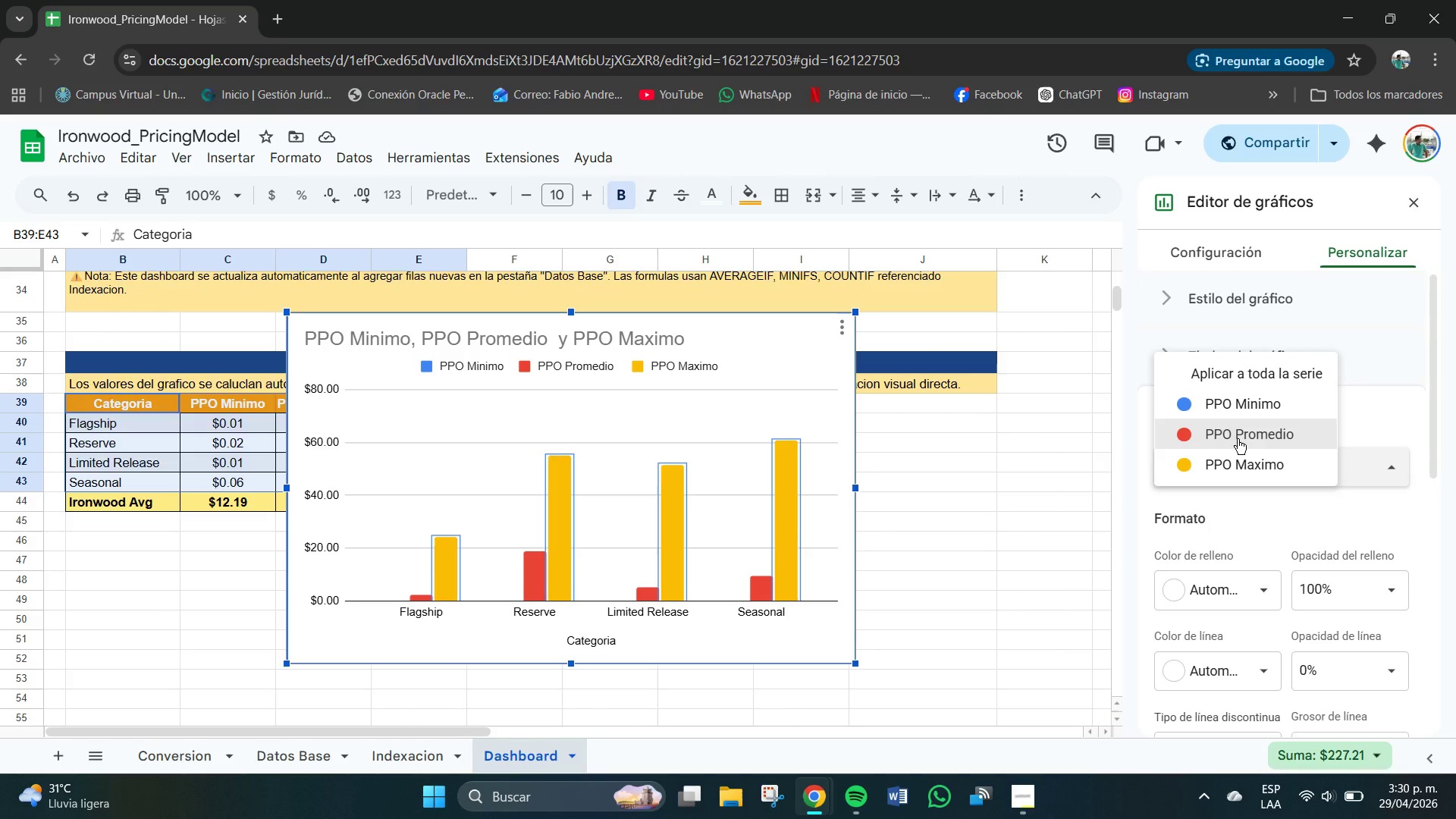 
left_click([1238, 439])
 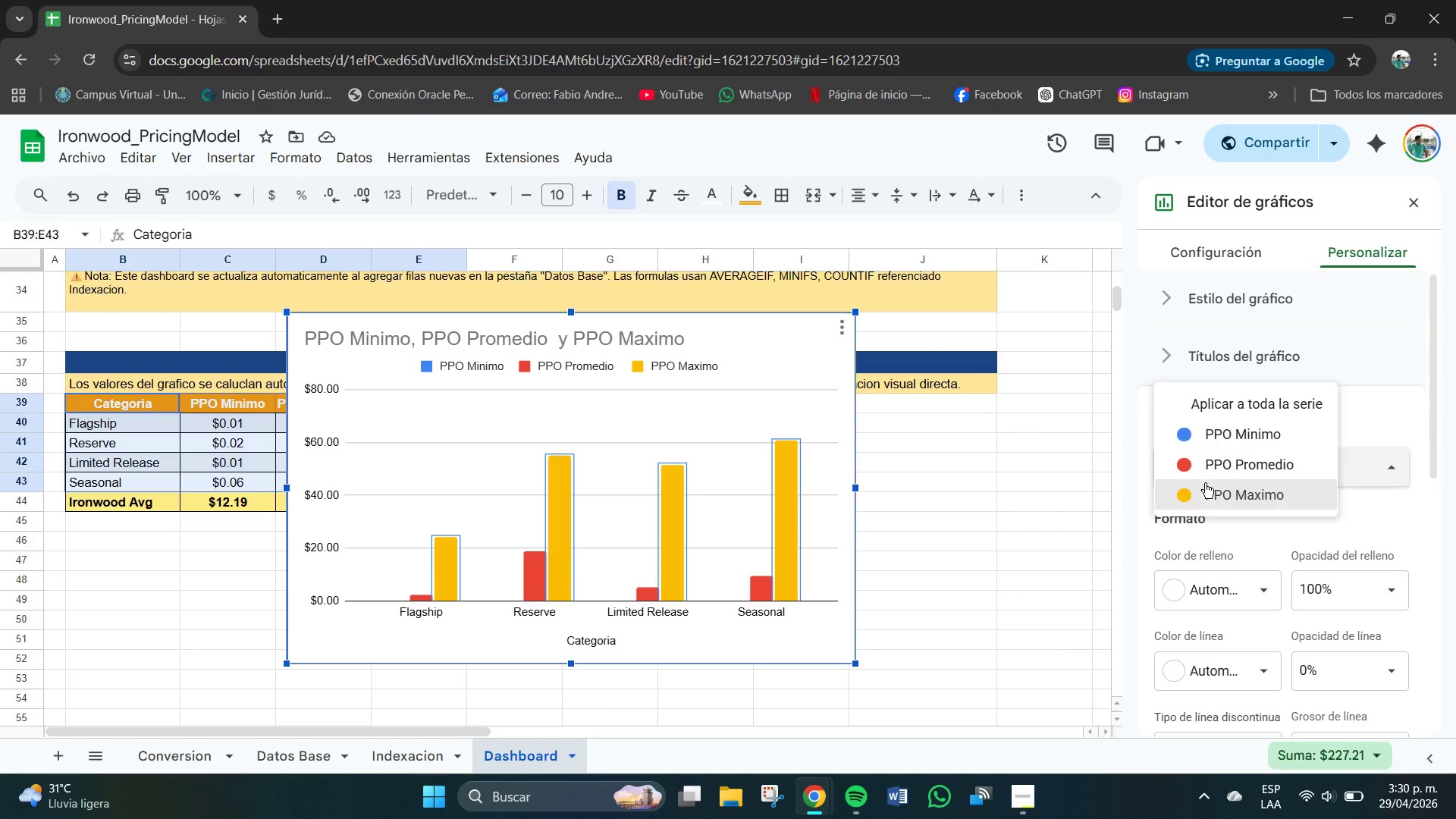 
double_click([1212, 500])
 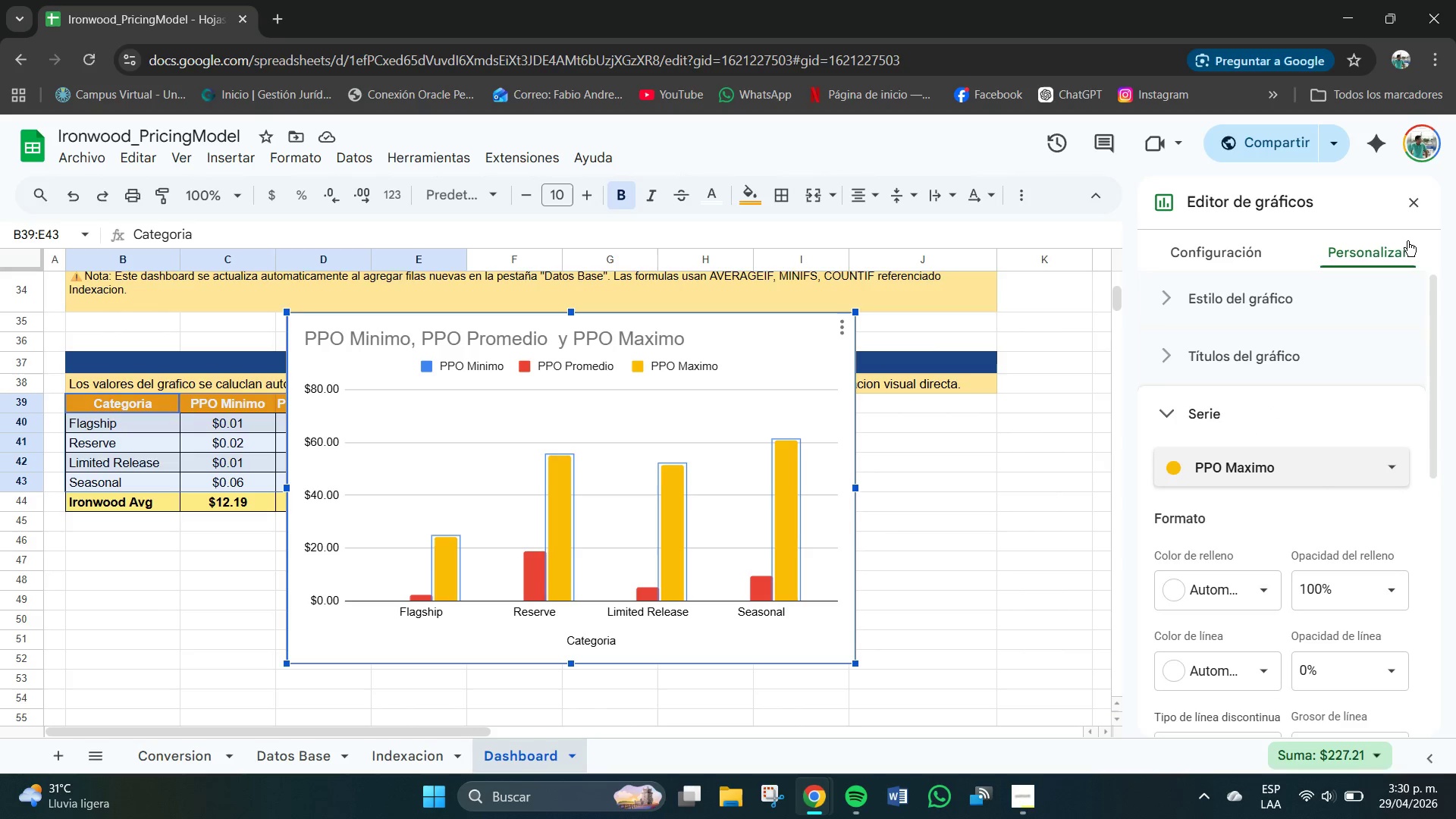 
left_click([1411, 202])
 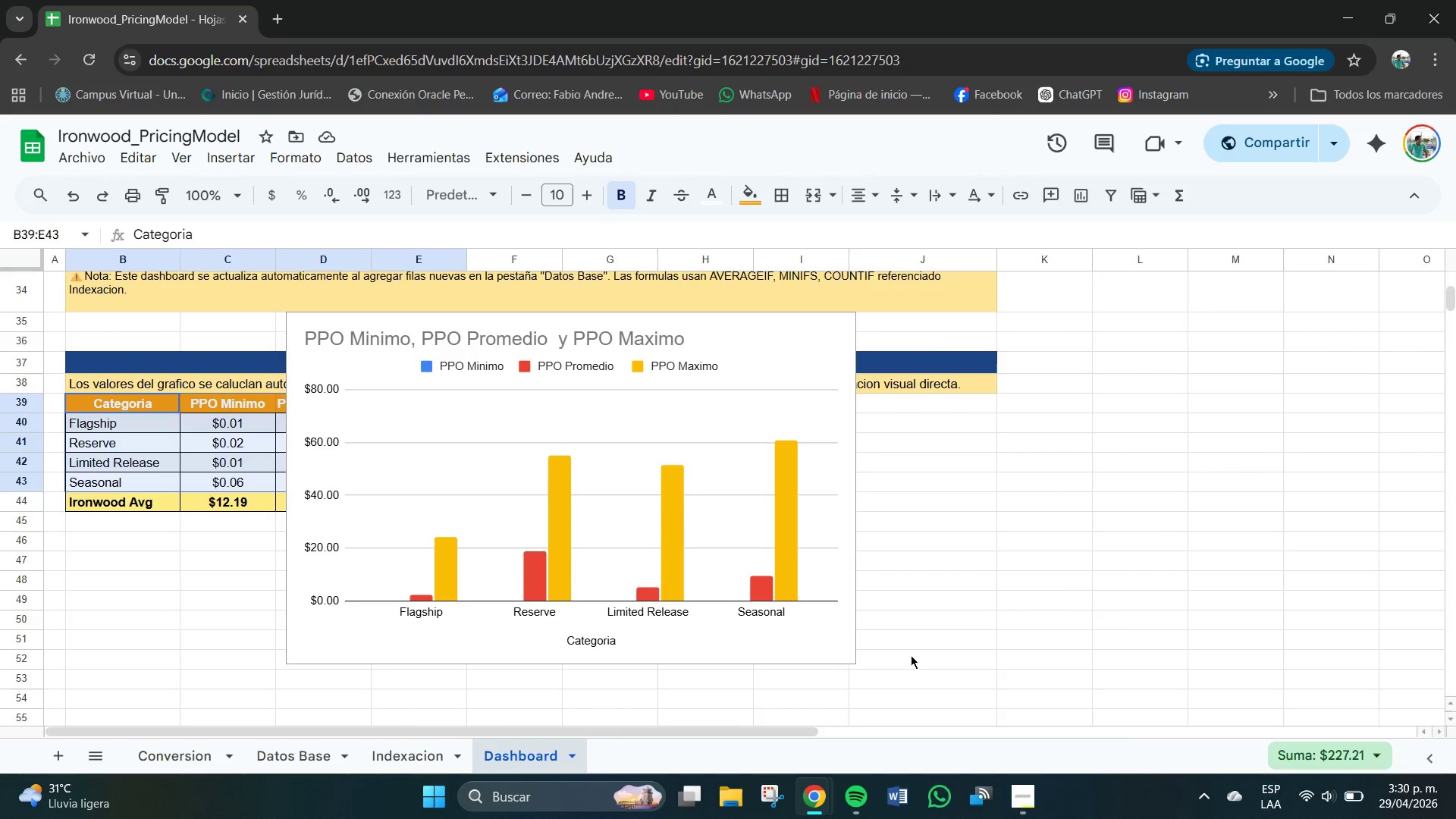 
left_click([926, 652])
 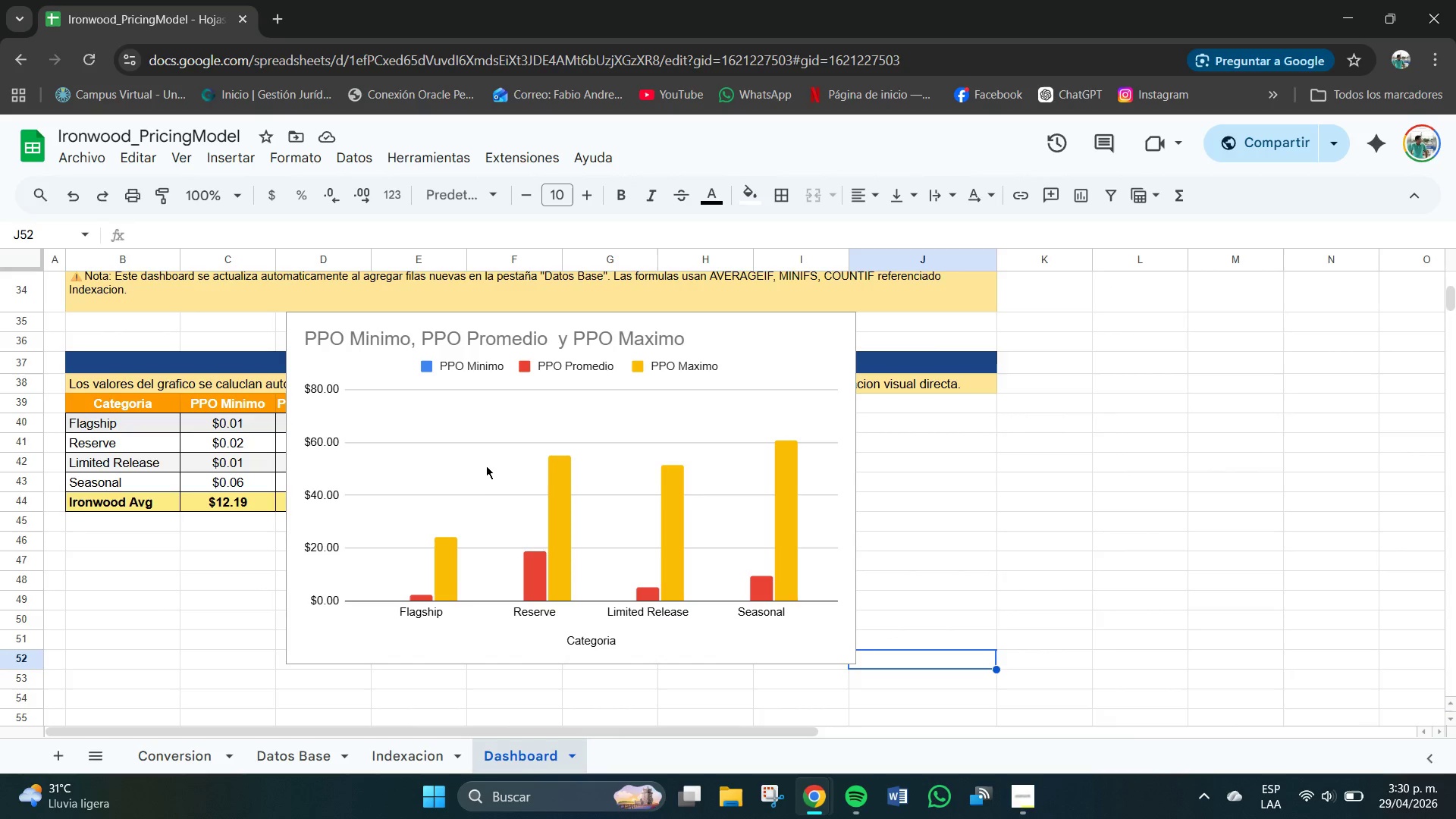 
left_click([484, 460])
 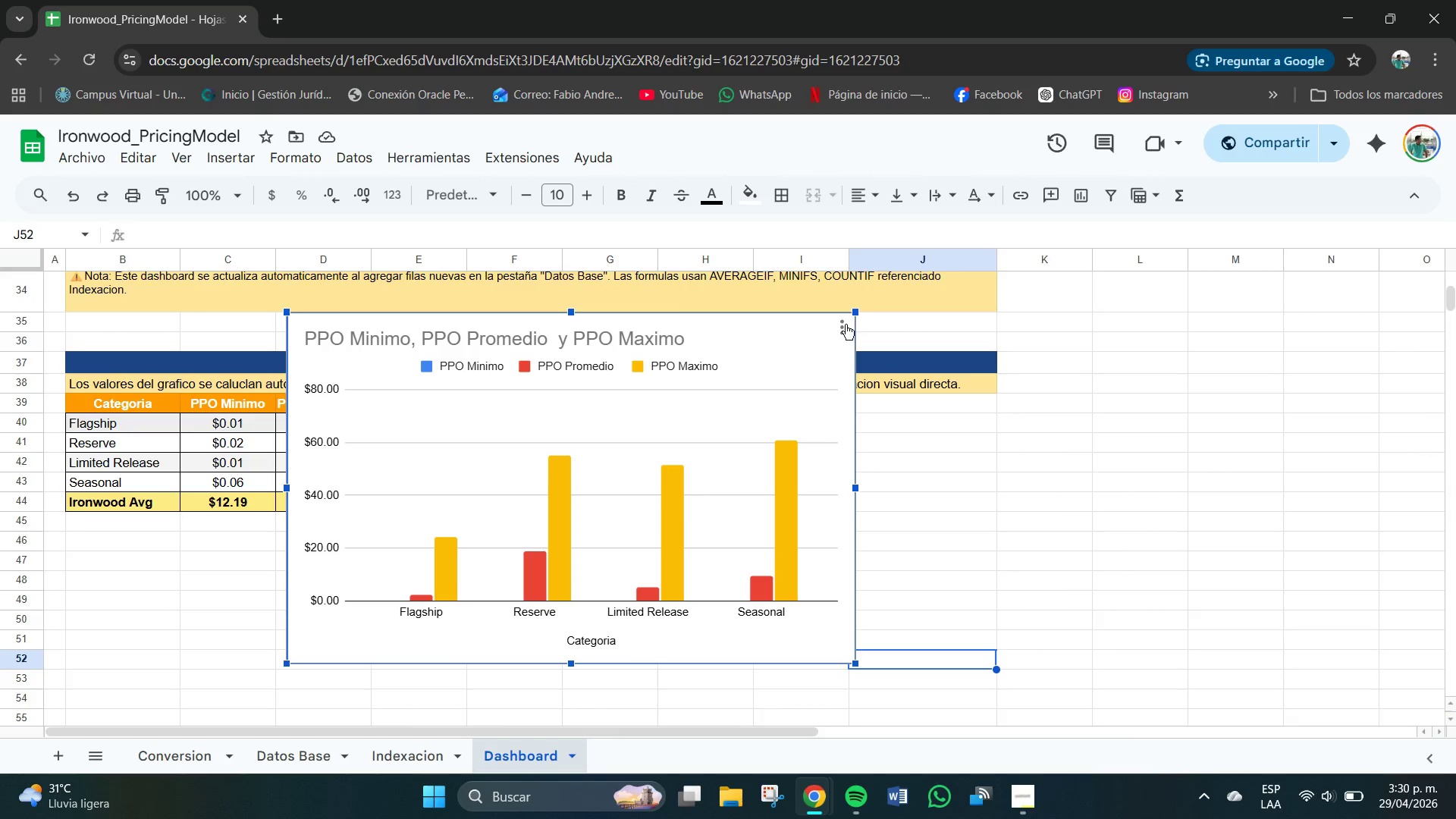 
left_click([830, 328])
 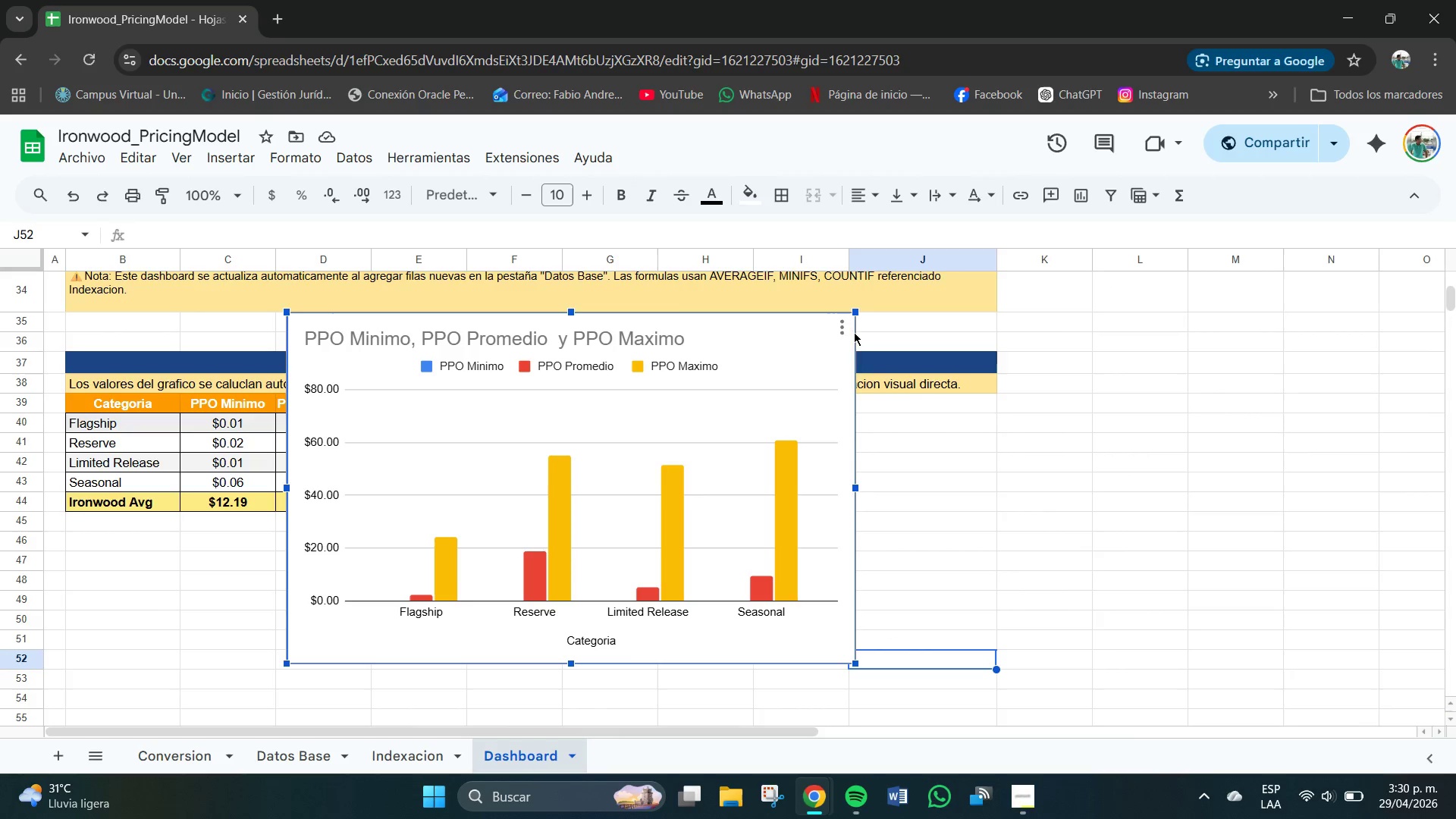 
left_click([849, 330])
 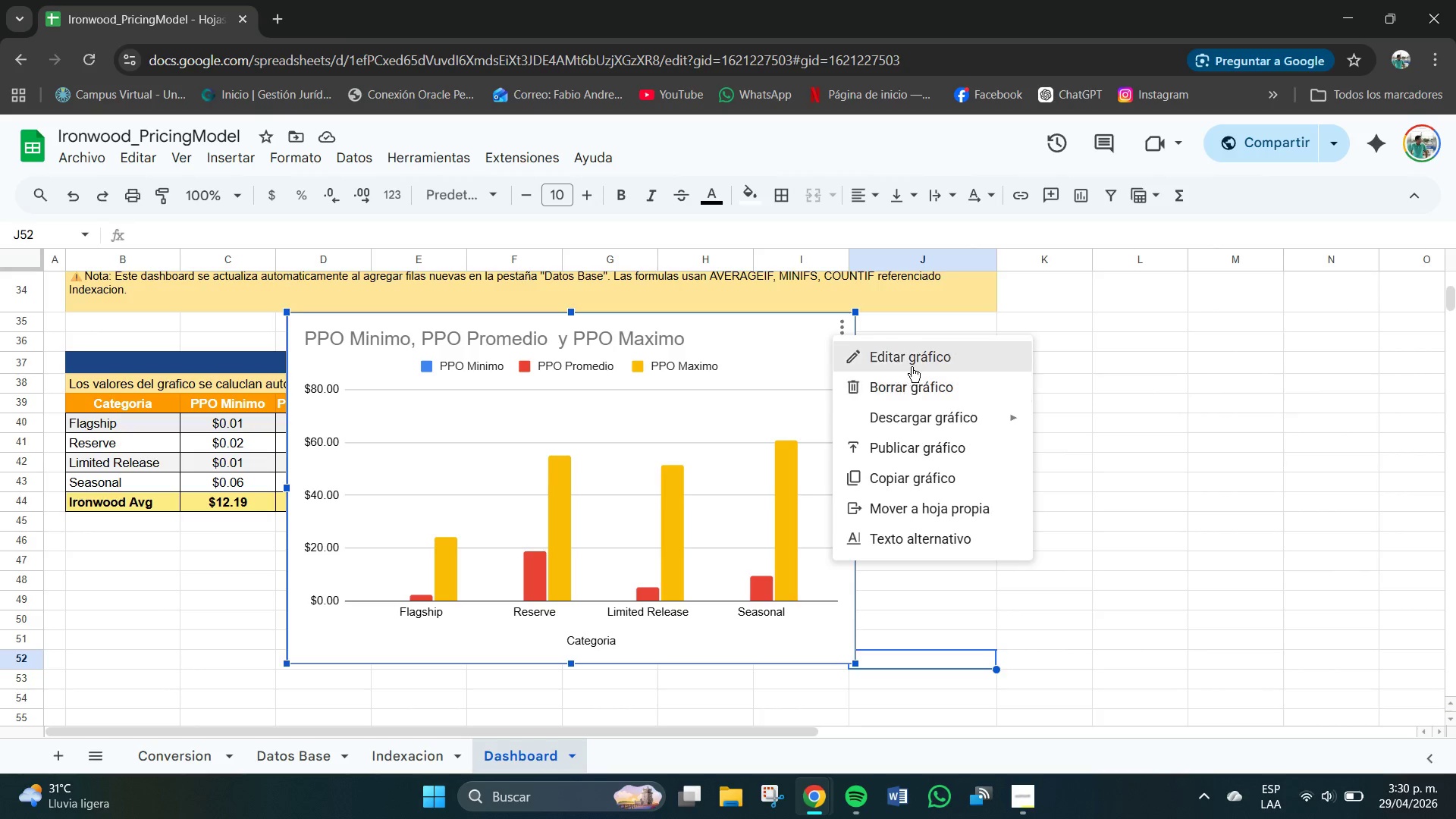 
left_click([908, 360])
 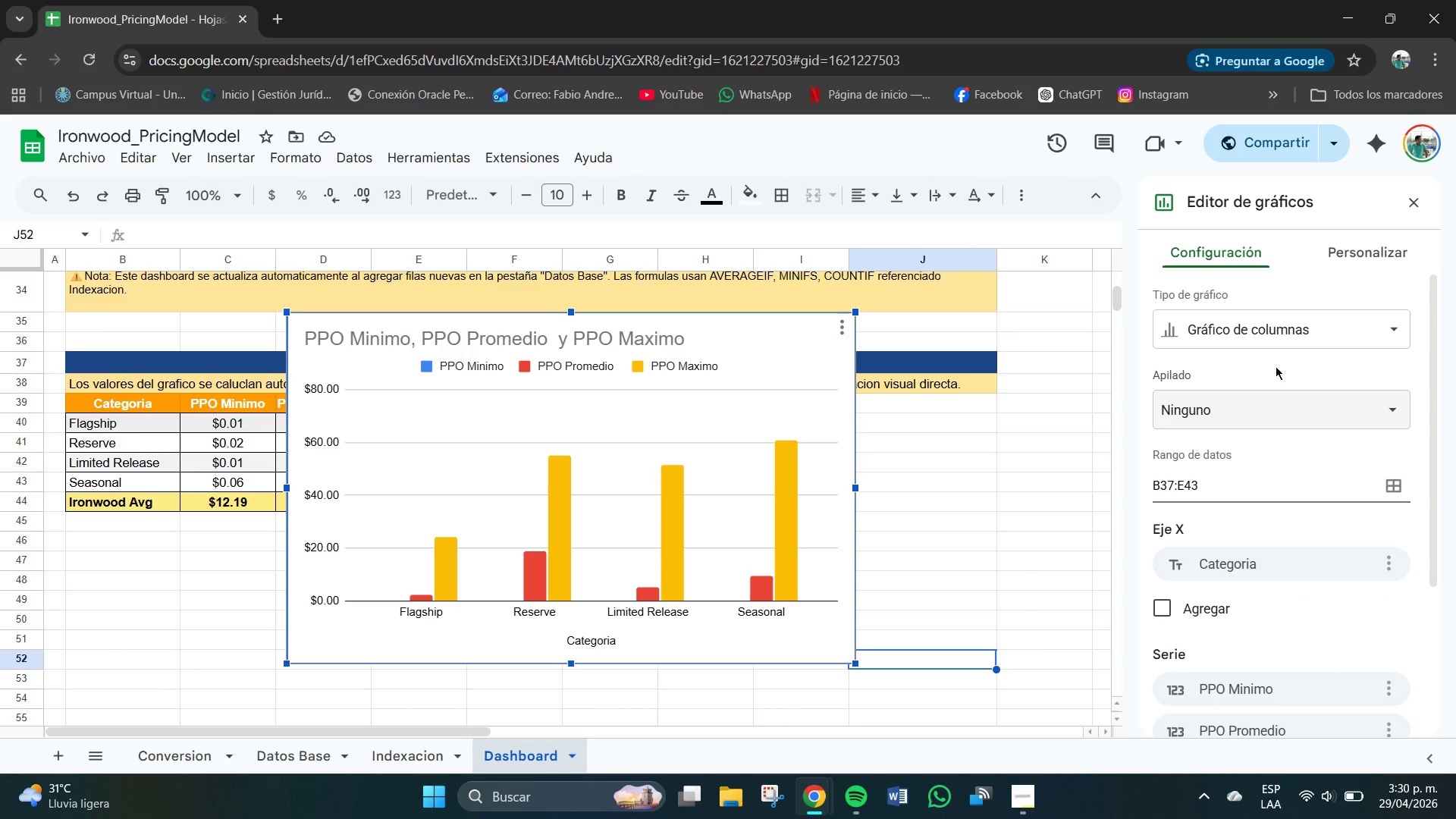 
left_click([1378, 244])
 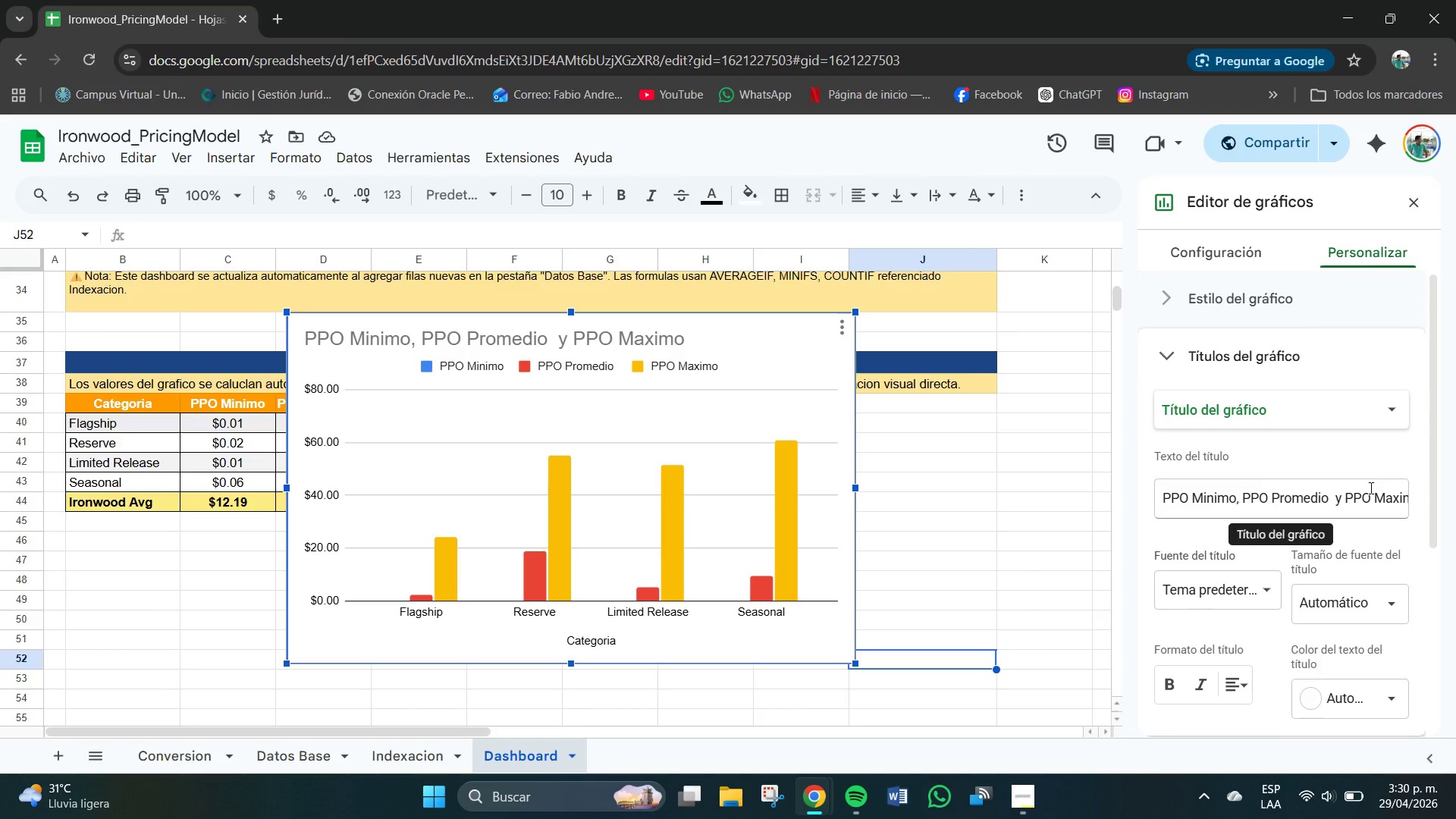 
left_click_drag(start_coordinate=[1369, 501], to_coordinate=[1160, 500])
 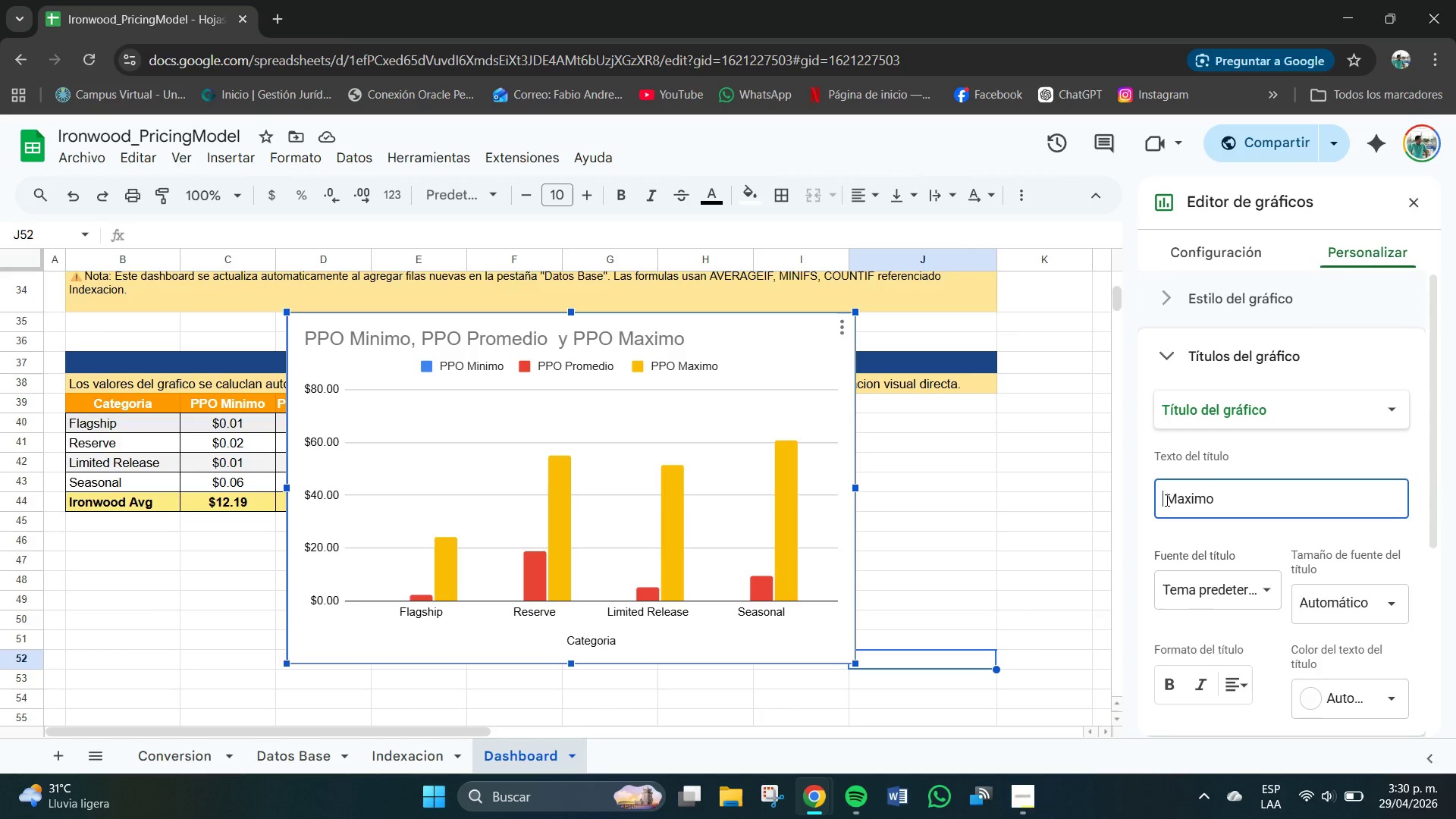 
key(Backspace)
 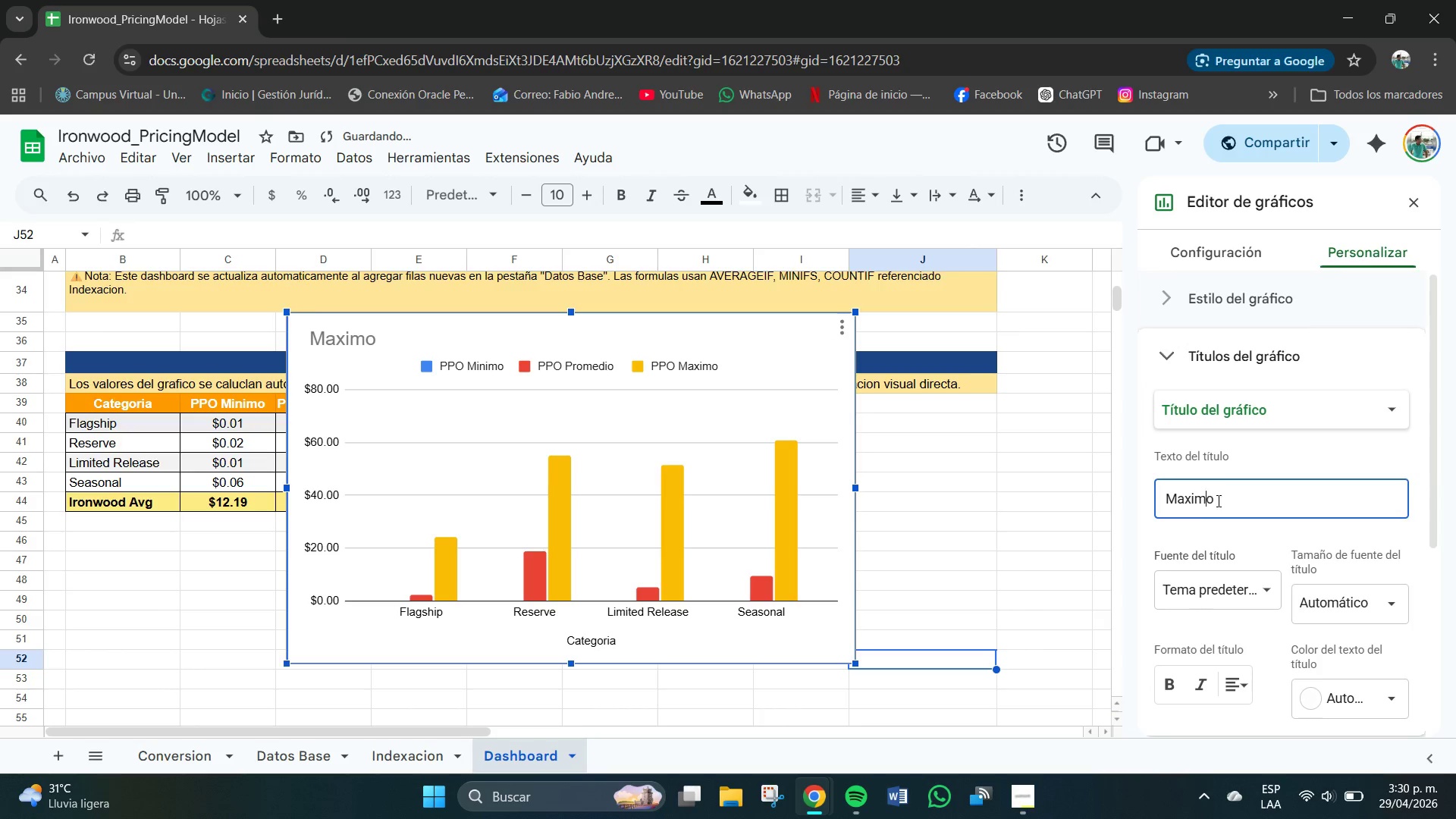 
double_click([1225, 503])
 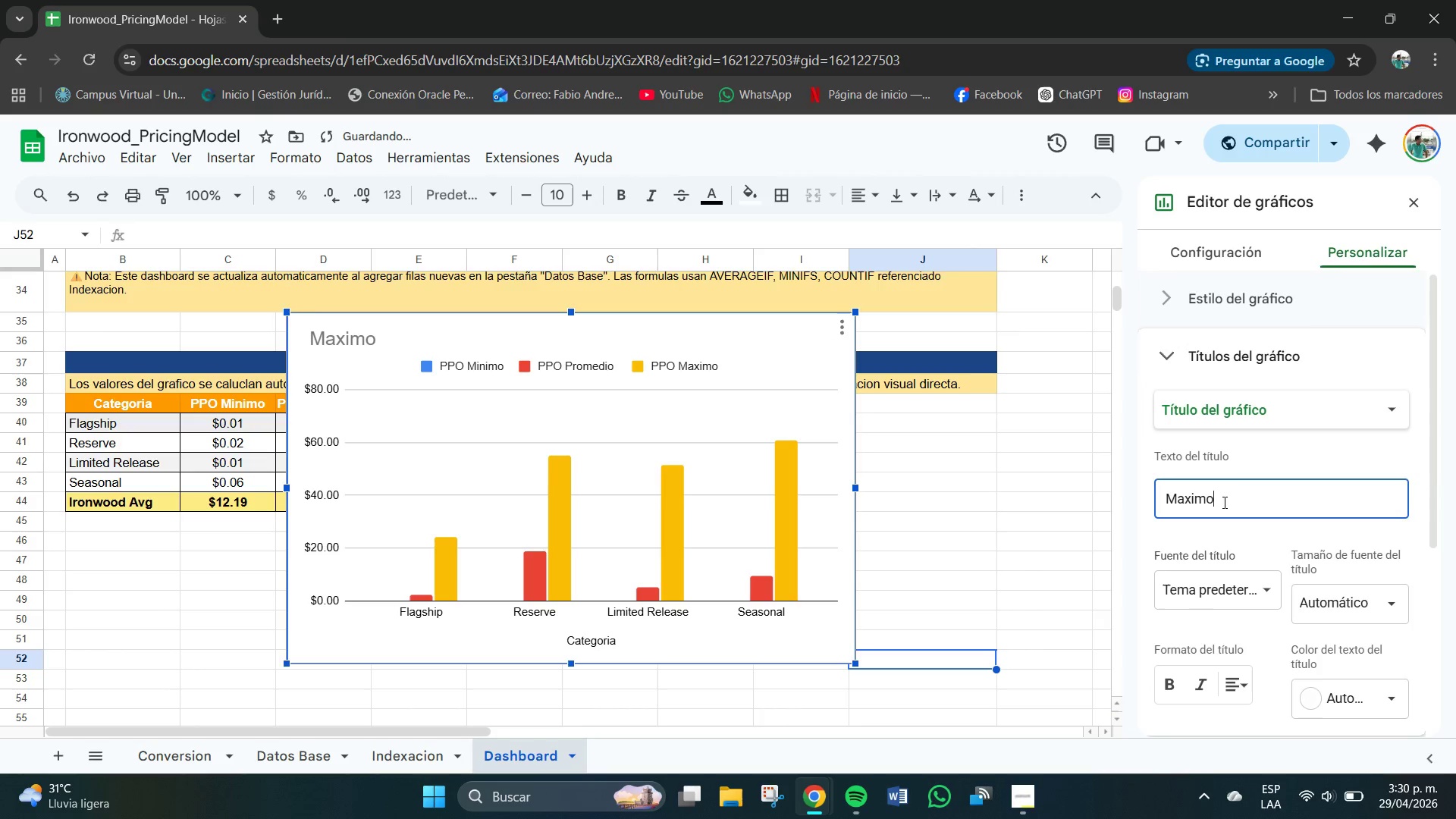 
hold_key(key=Backspace, duration=0.89)
 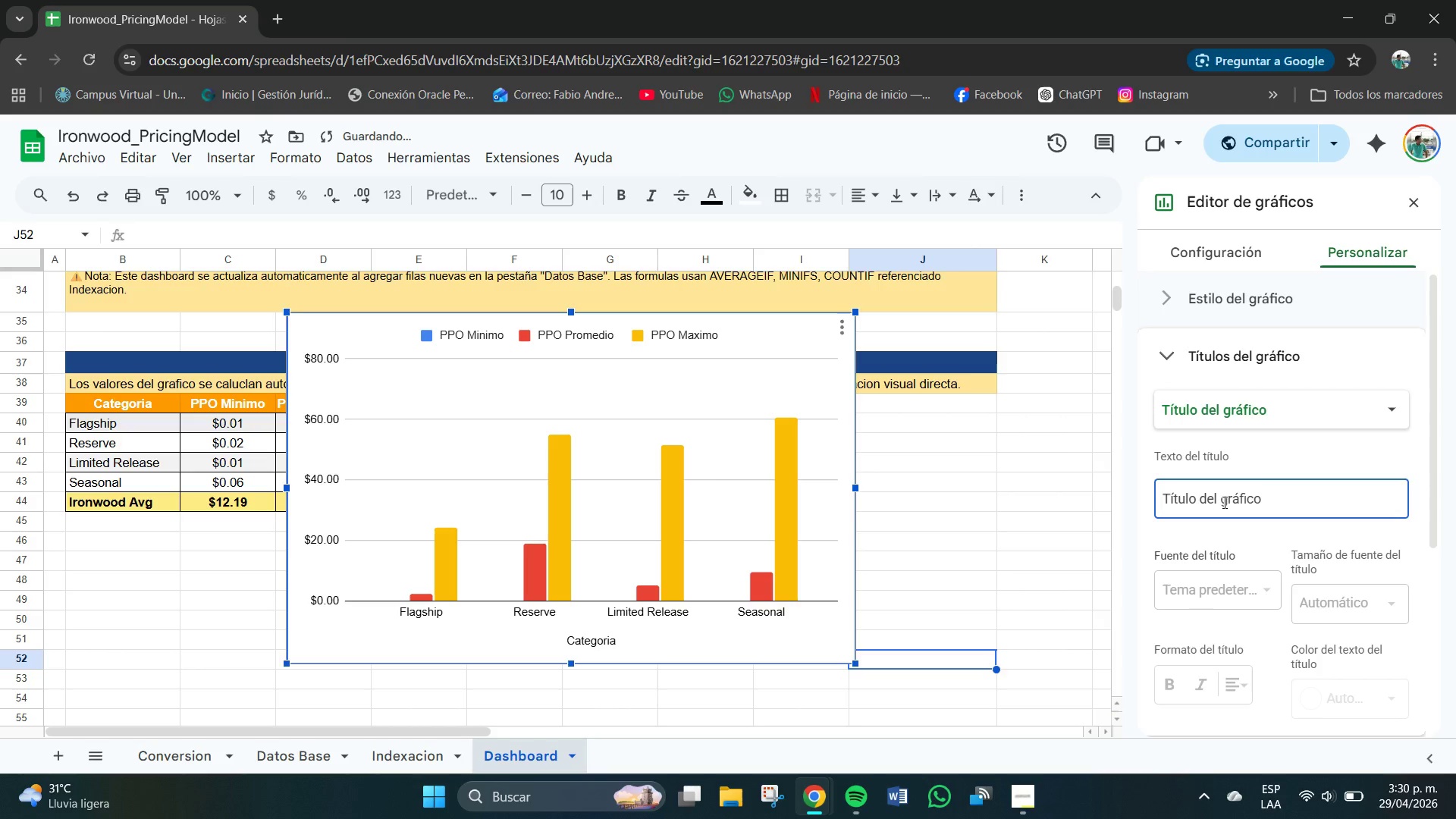 
type(PPO por Categpr)
key(Backspace)
key(Backspace)
type(oria)
 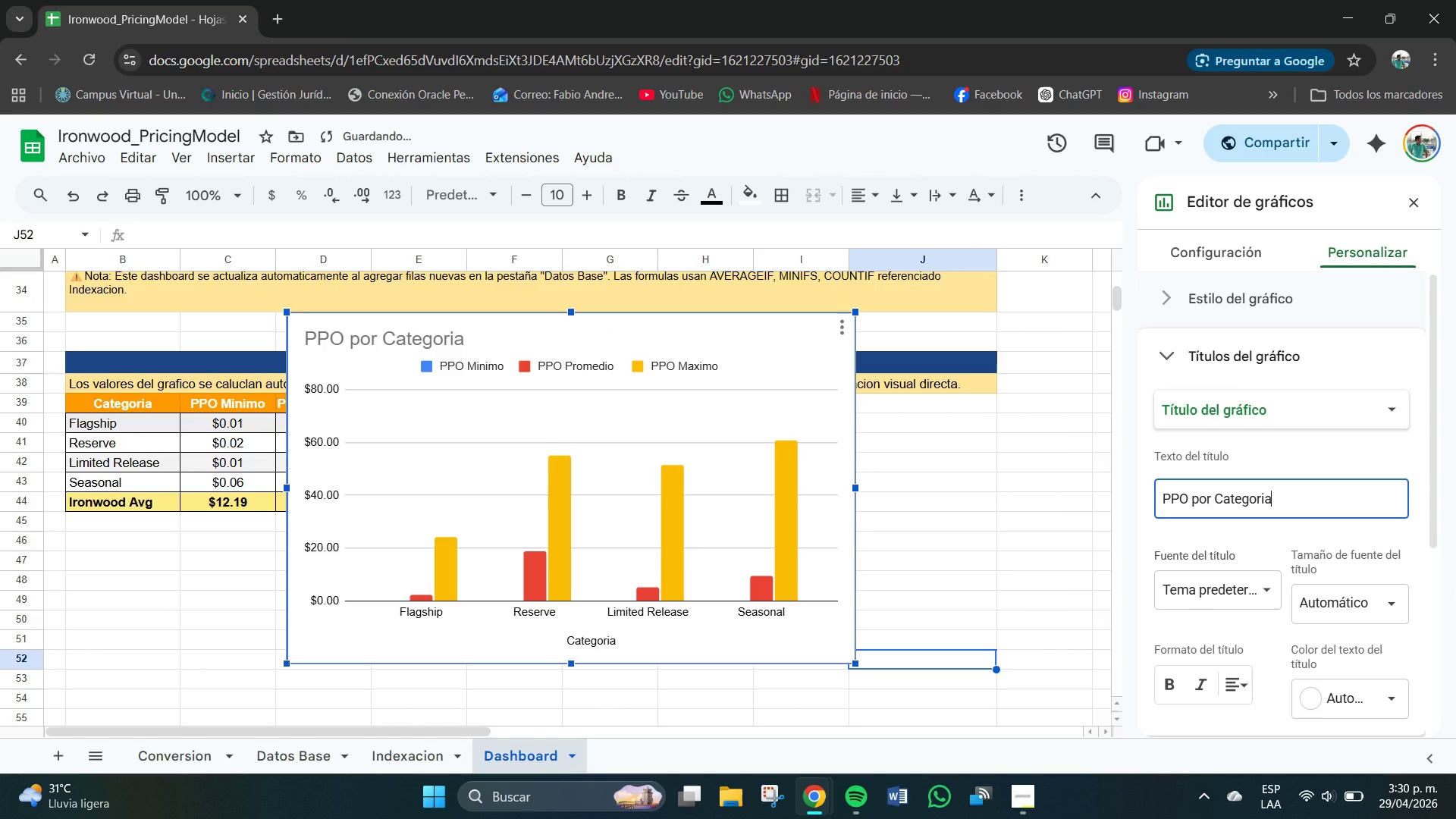 
type( )
key(Backspace)
type(> mINIMO *)
key(Backspace)
type(& ;Pro)
key(Backspace)
key(Backspace)
key(Backspace)
key(Backspace)
type(Promedio & Maximo )
 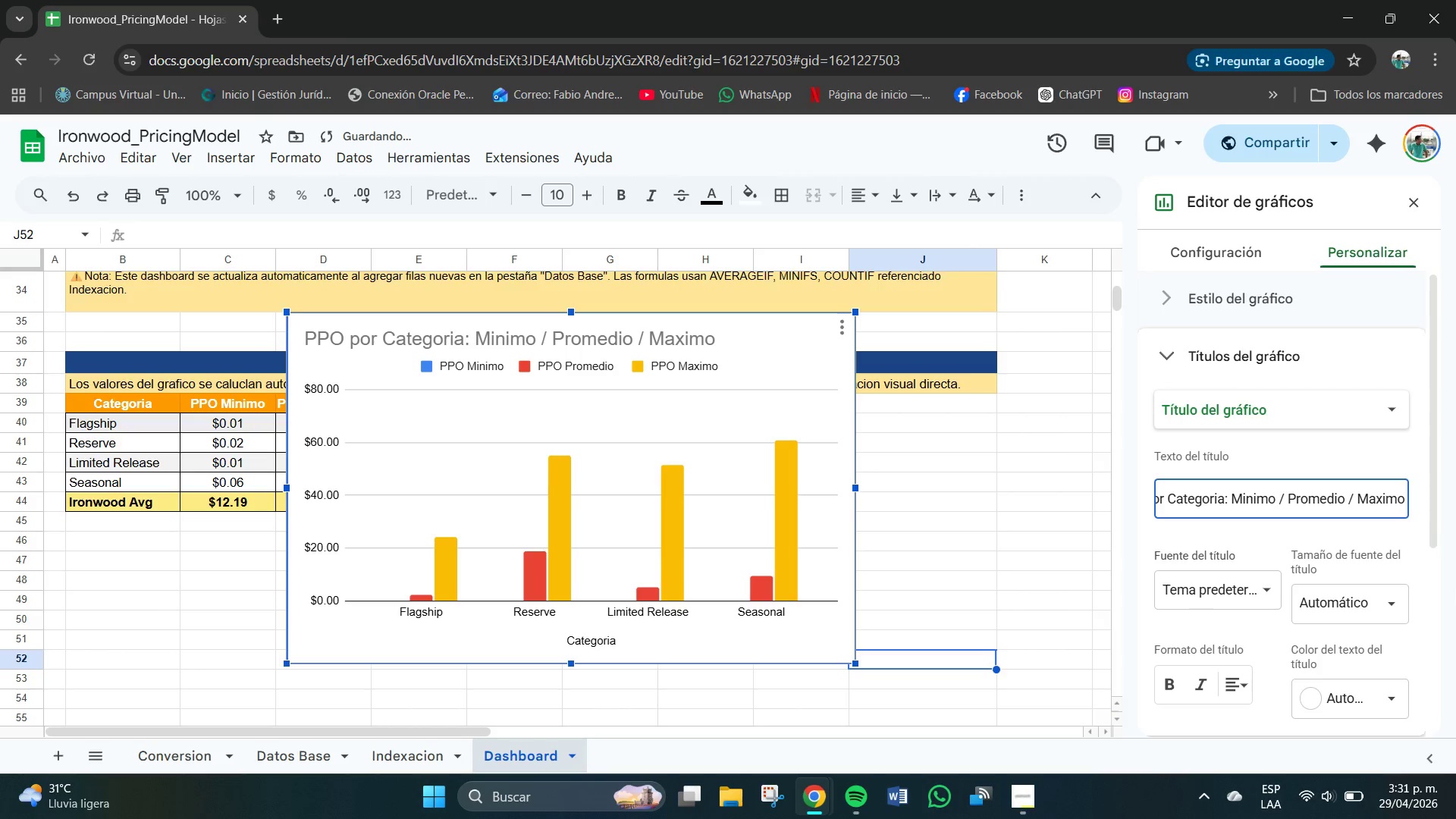 
key(Enter)
 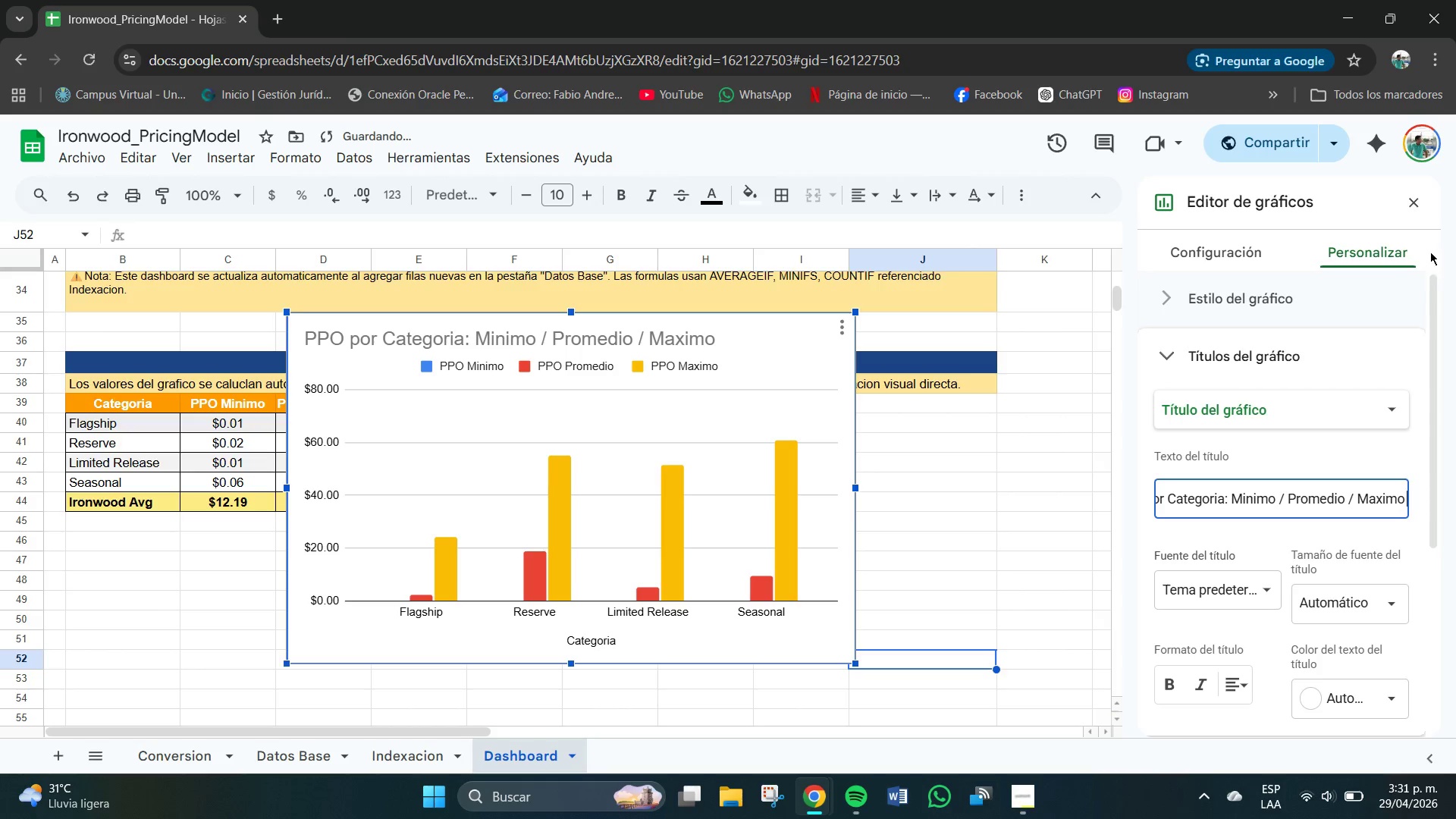 
left_click([1417, 195])
 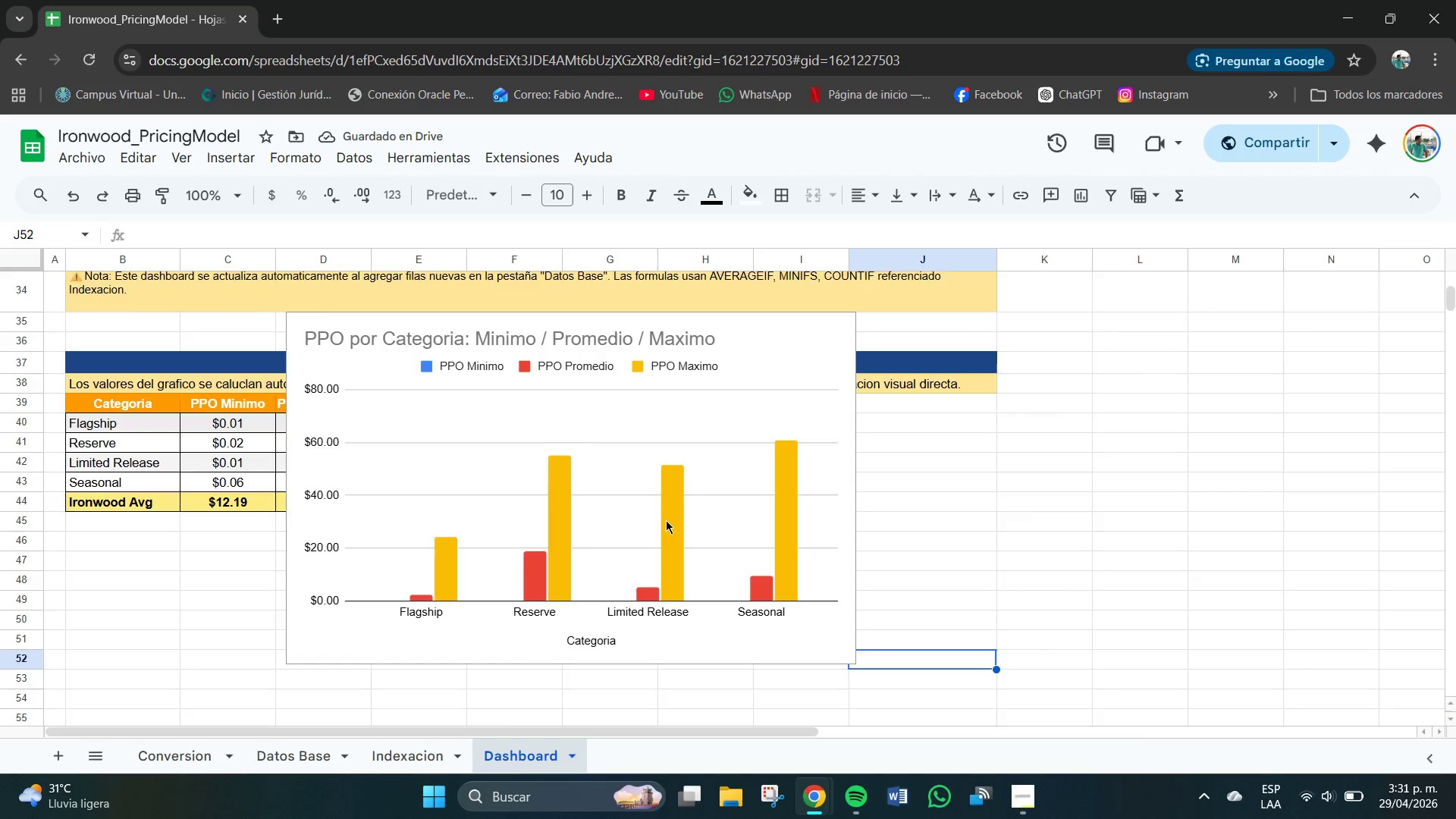 
left_click([557, 421])
 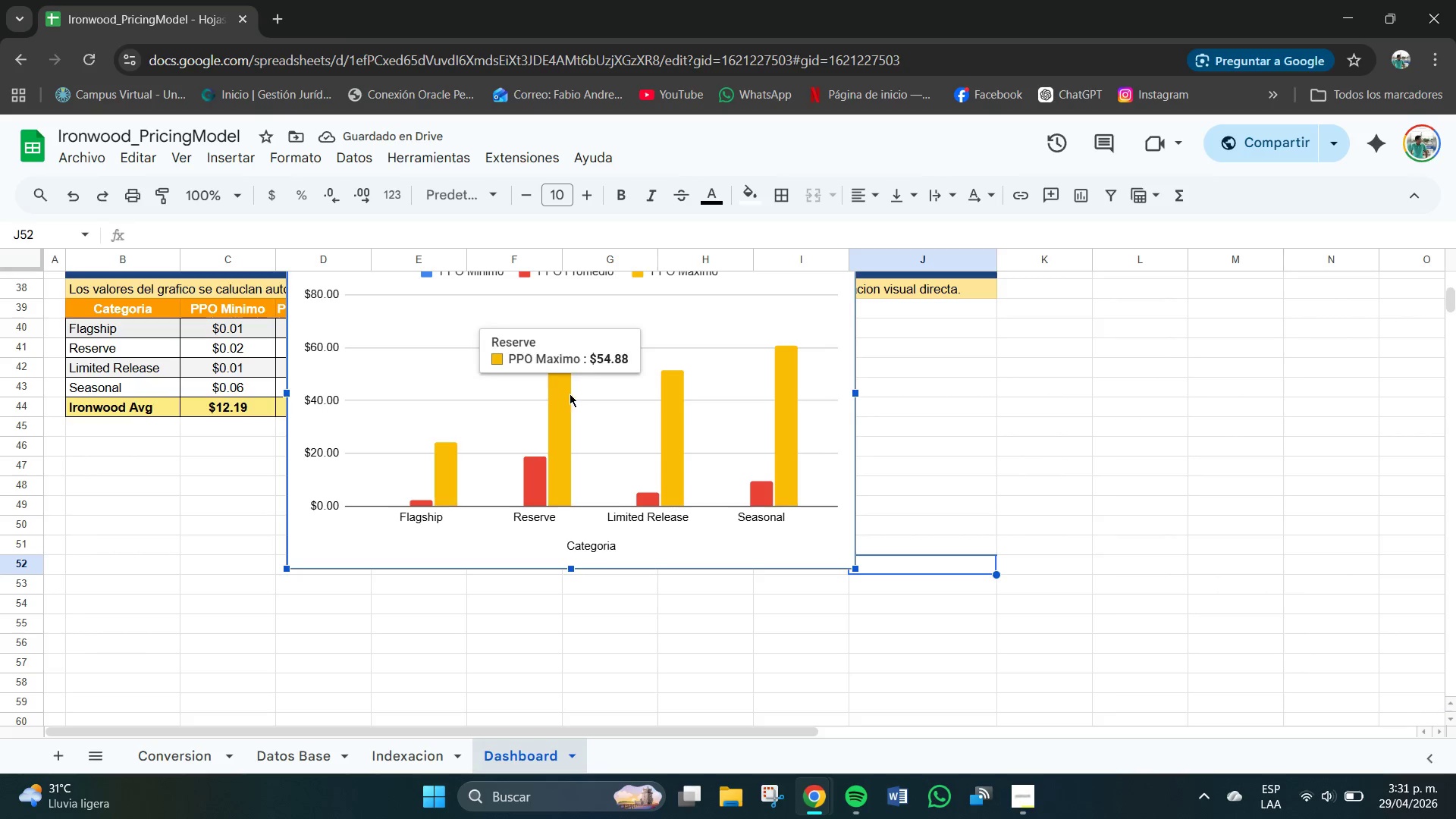 
scroll: coordinate [647, 482], scroll_direction: down, amount: 1.0
 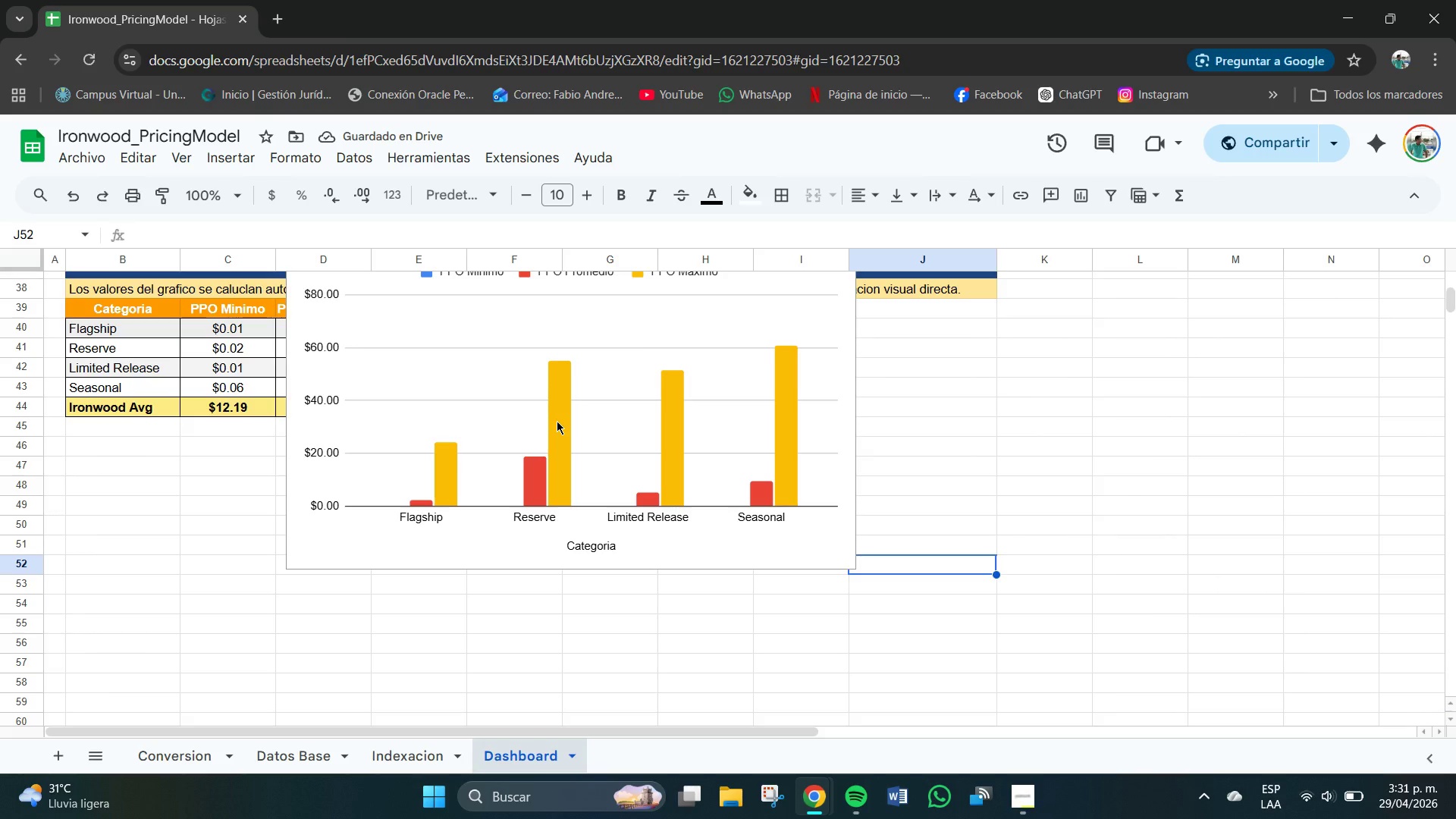 
left_click_drag(start_coordinate=[570, 394], to_coordinate=[394, 606])
 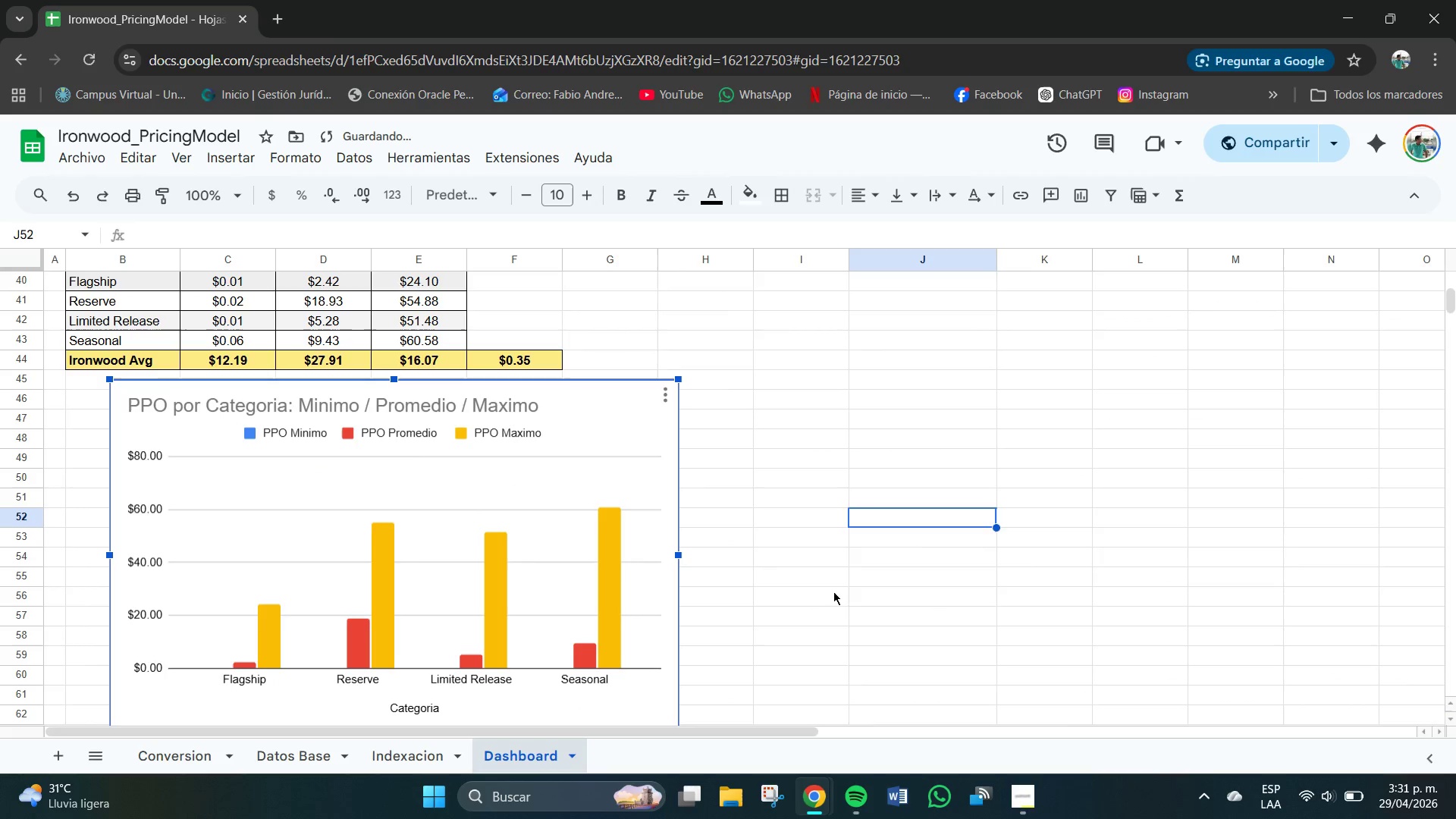 
left_click([850, 592])
 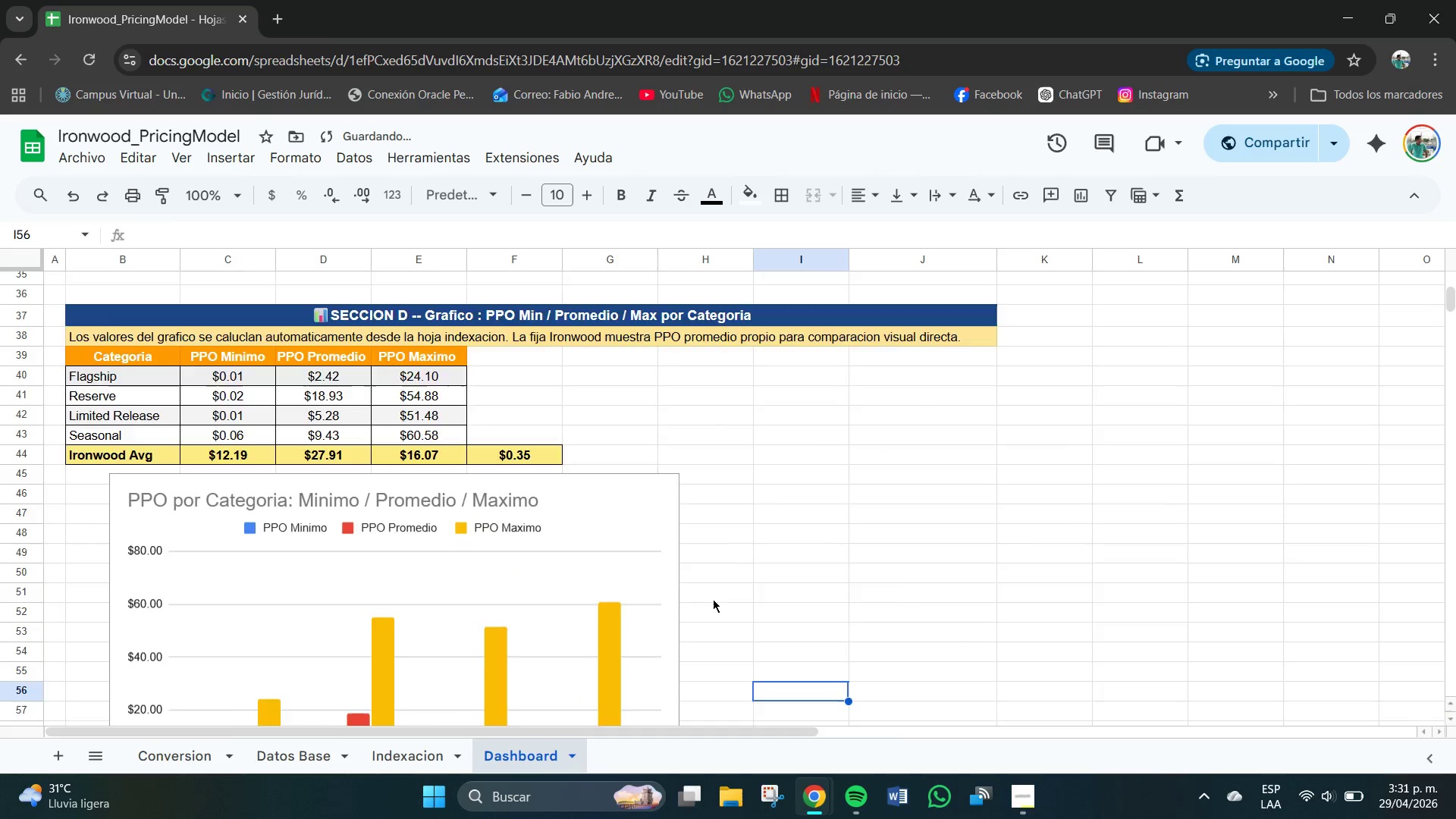 
scroll: coordinate [714, 601], scroll_direction: down, amount: 3.0
 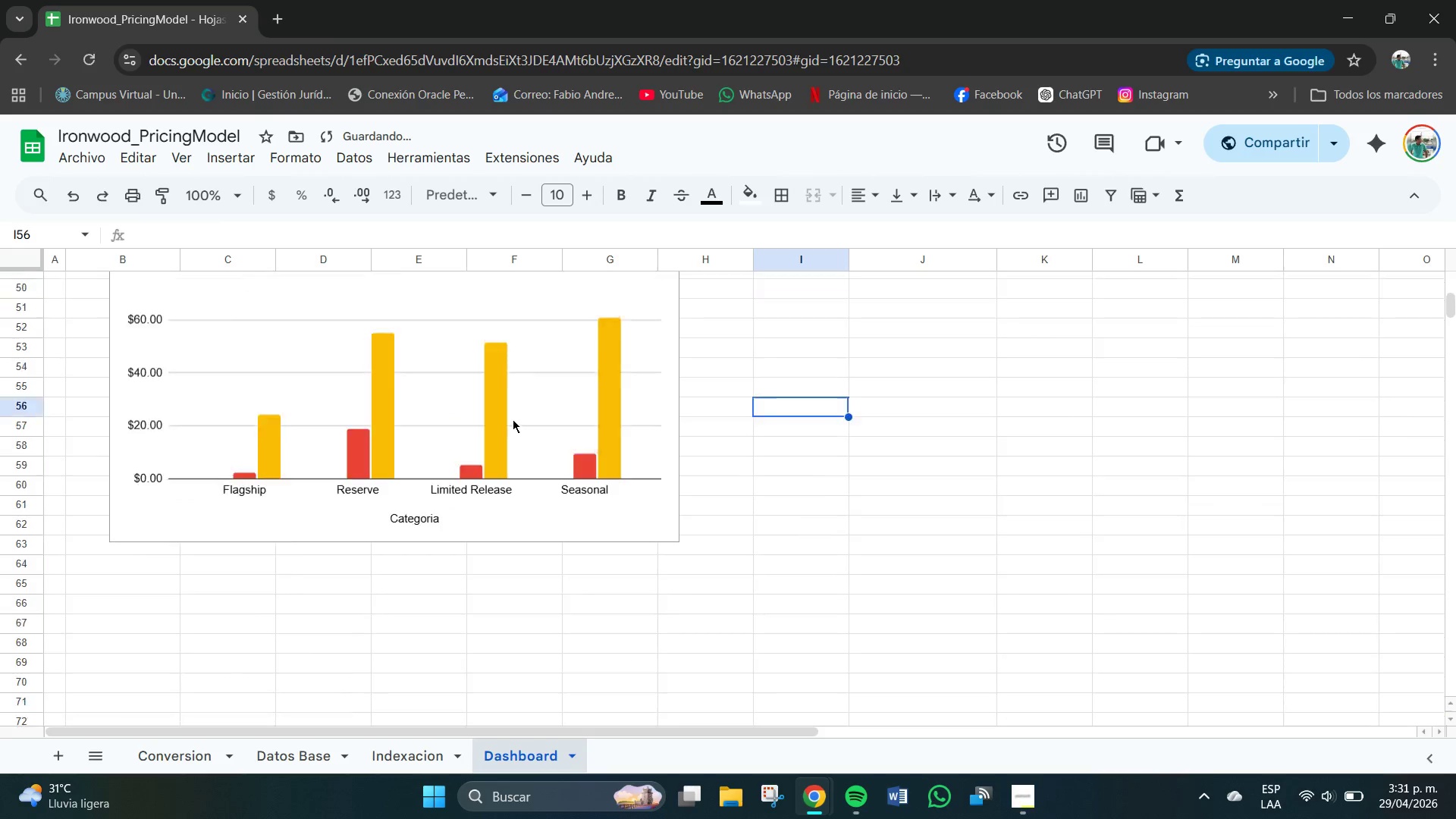 
scroll: coordinate [513, 419], scroll_direction: up, amount: 3.0
 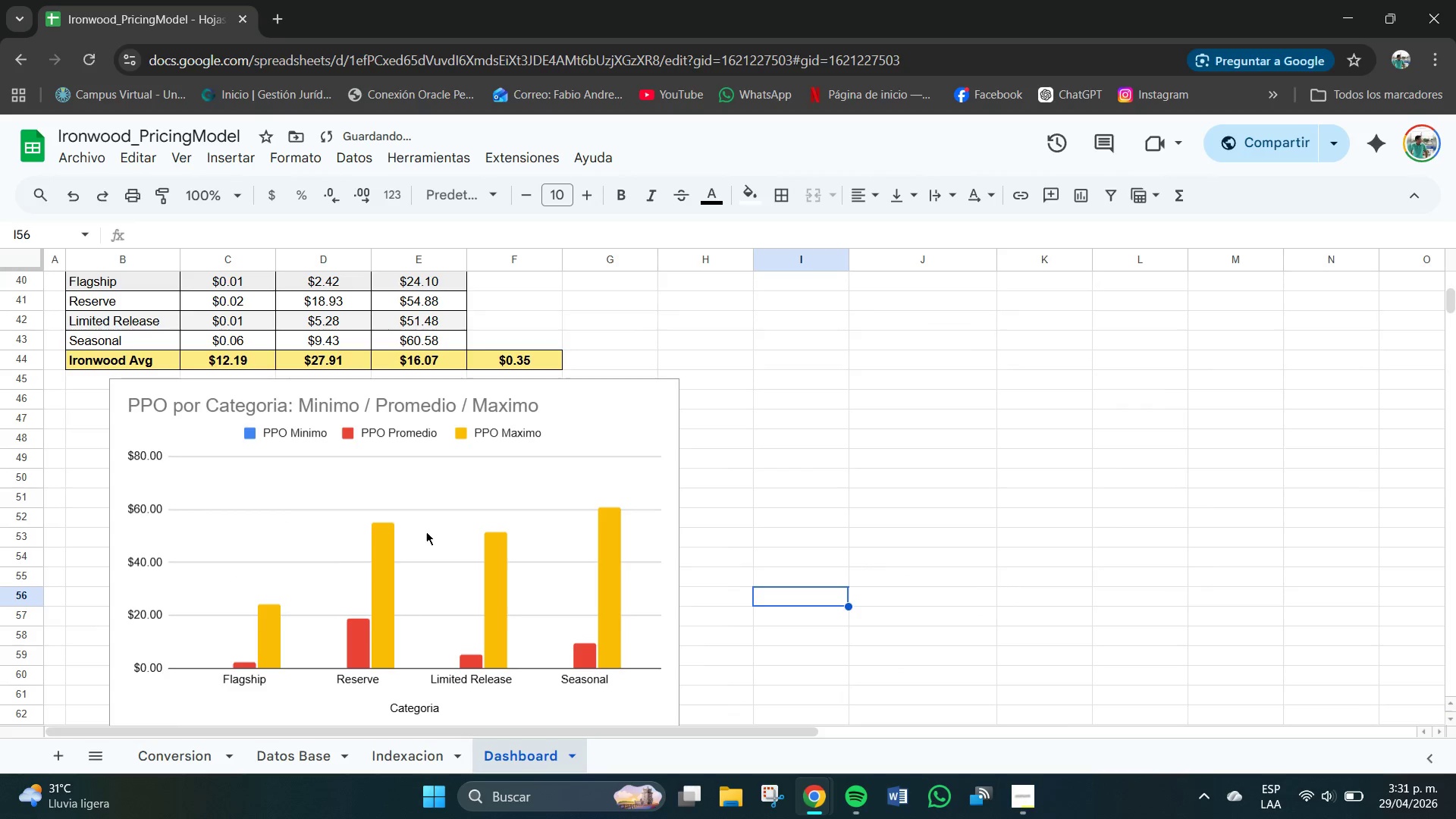 
left_click_drag(start_coordinate=[428, 532], to_coordinate=[582, 564])
 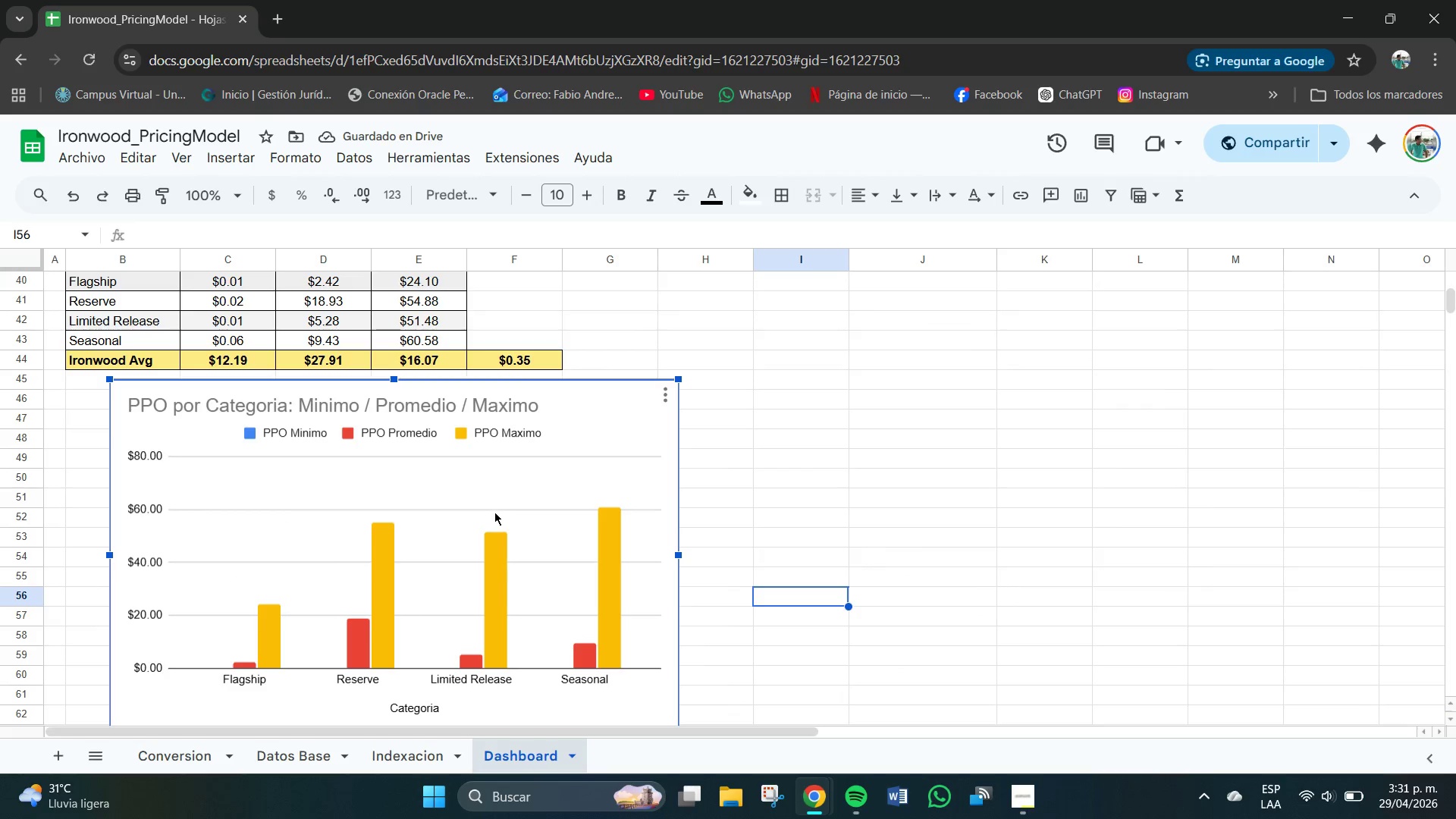 
left_click_drag(start_coordinate=[494, 512], to_coordinate=[494, 542])
 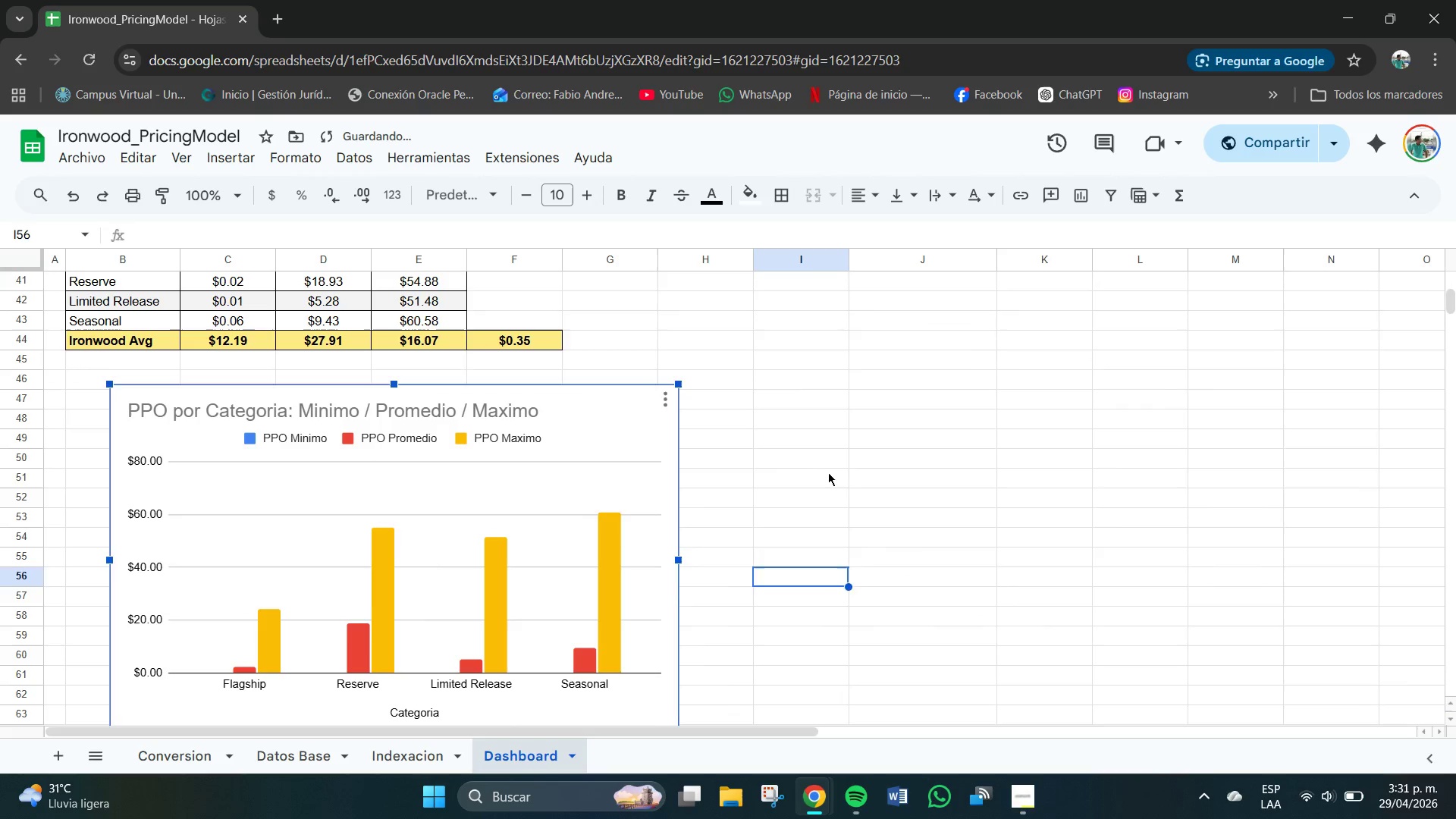 
left_click([828, 472])
 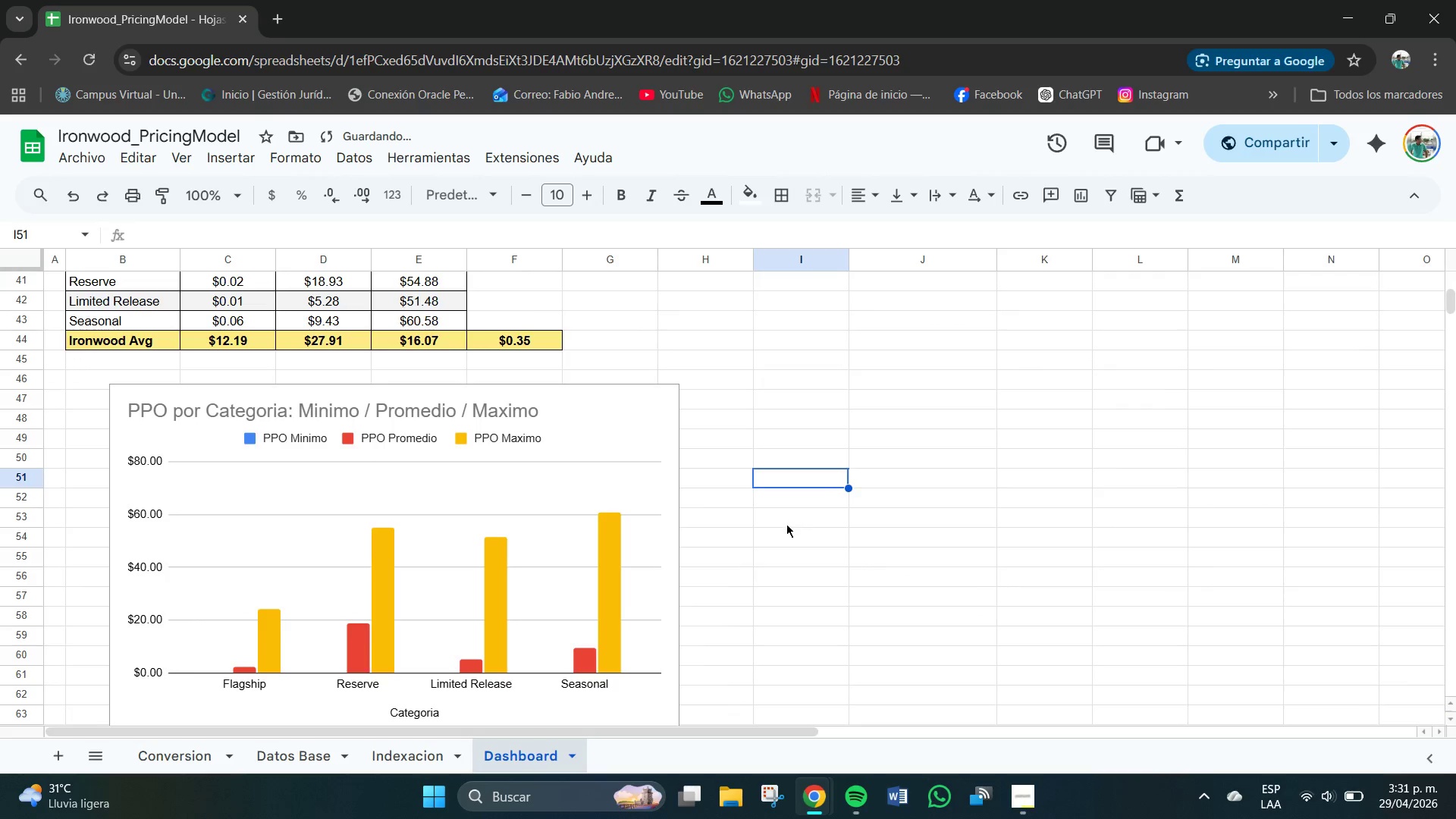 
scroll: coordinate [786, 524], scroll_direction: down, amount: 2.0
 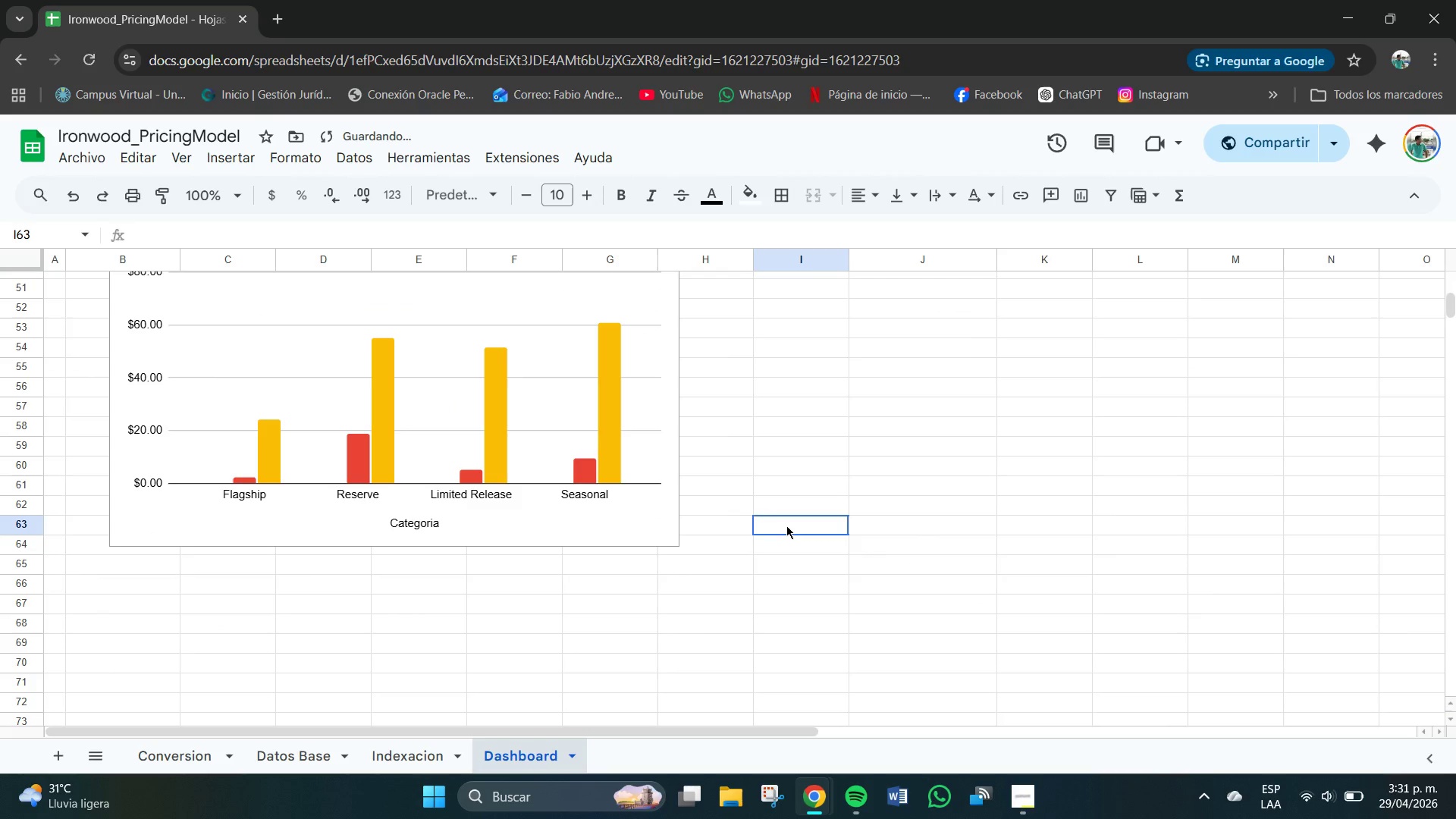 
left_click([786, 526])
 